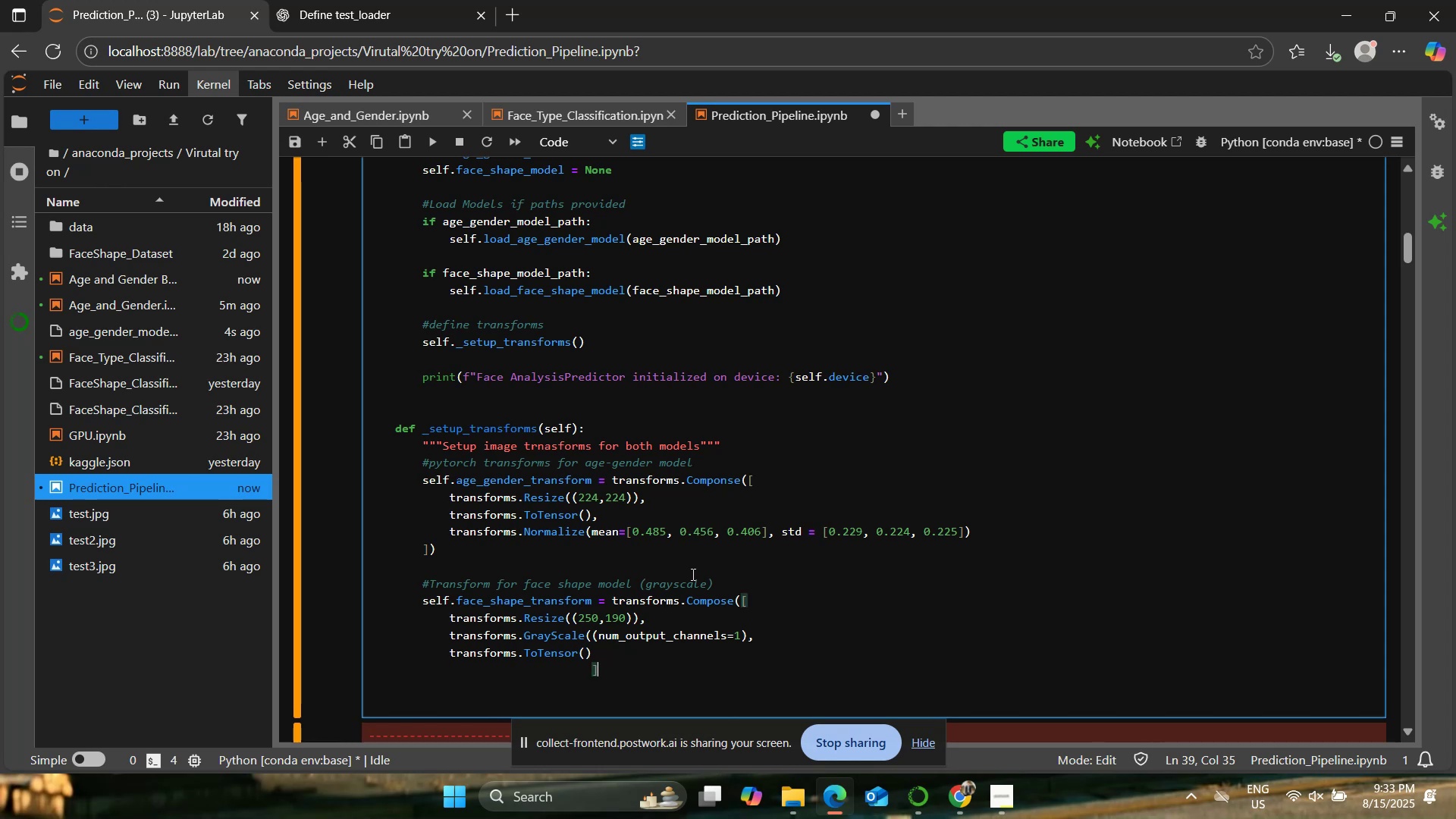 
key(Shift+0)
 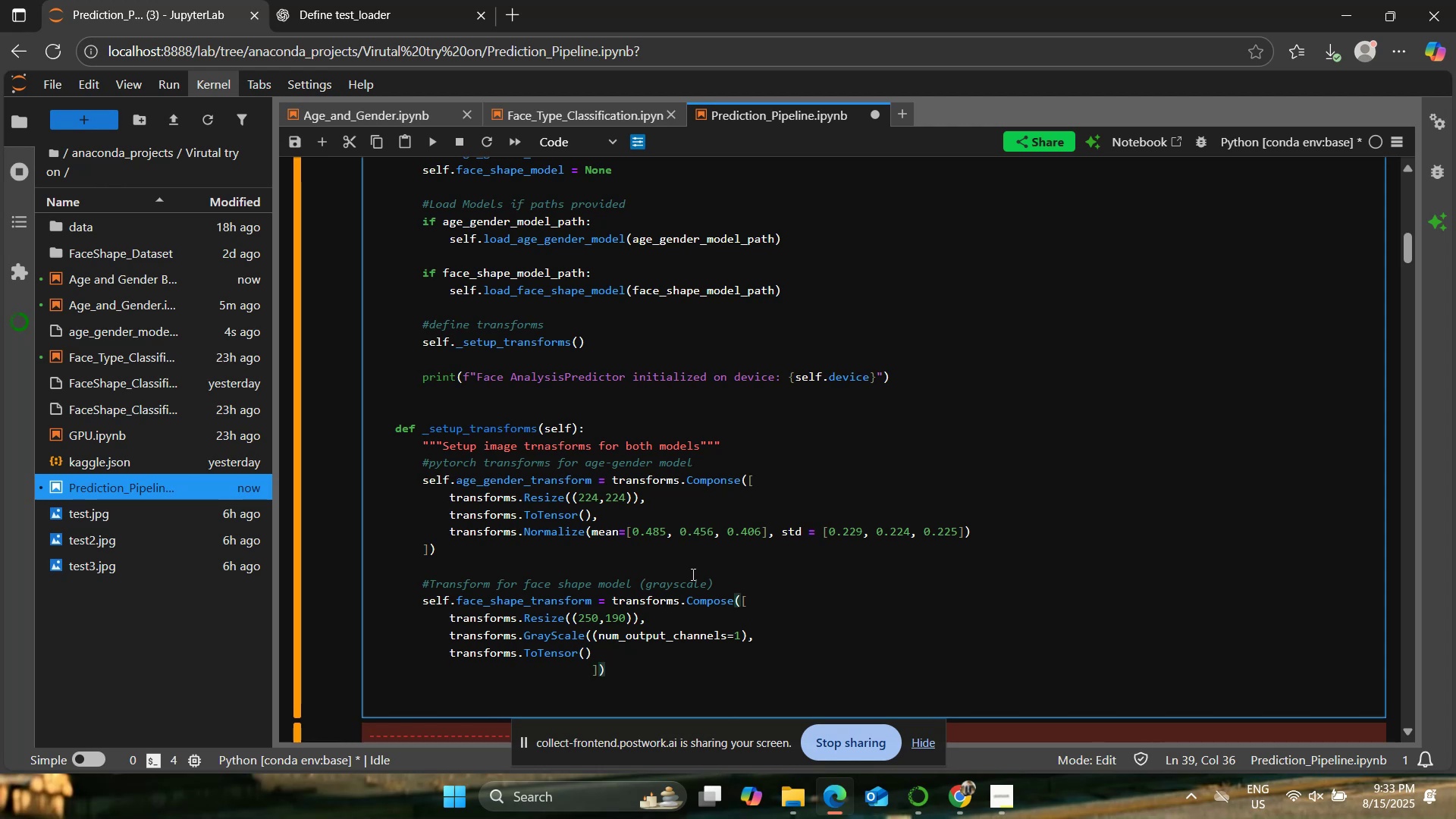 
key(ArrowLeft)
 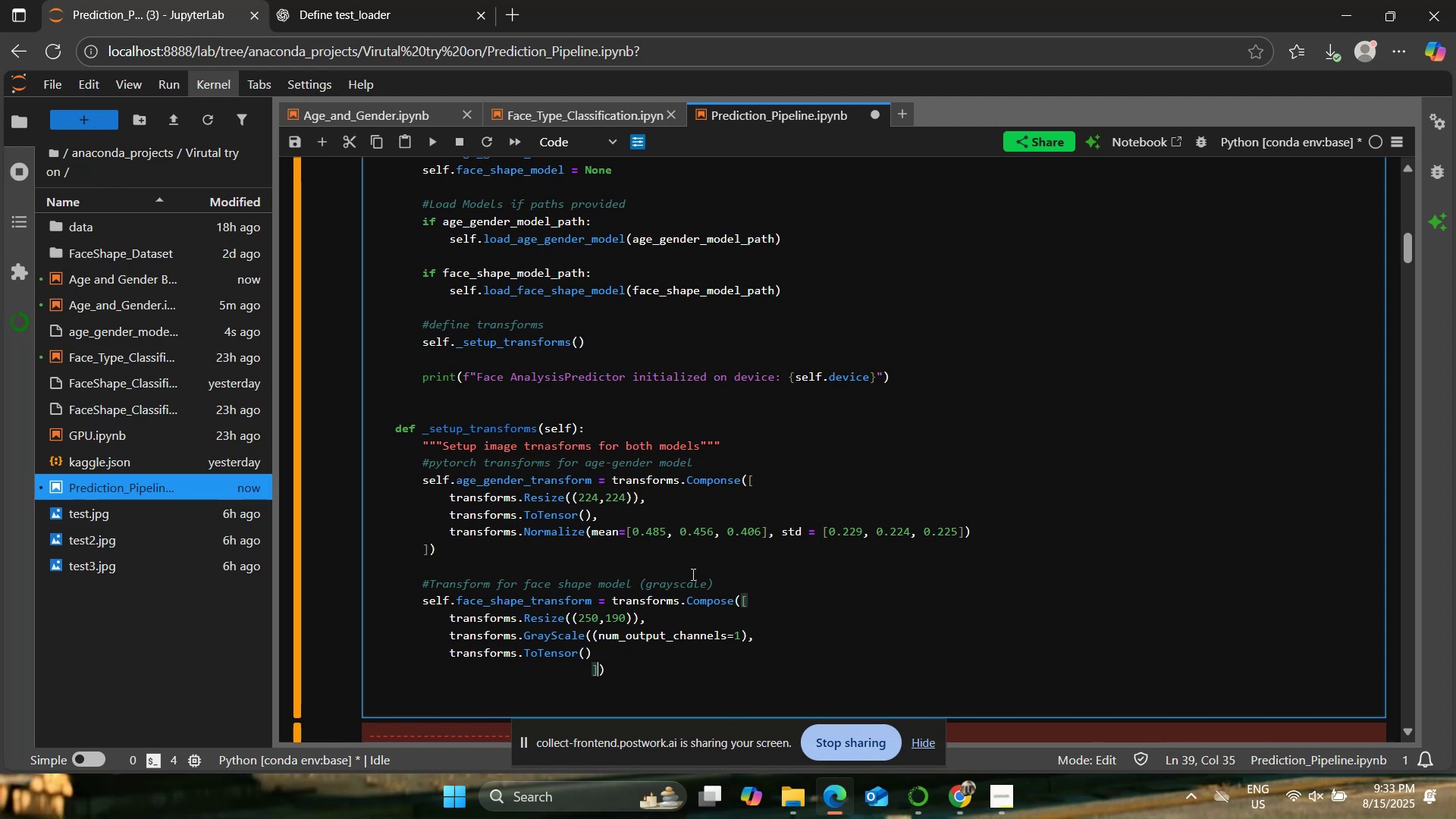 
key(ArrowLeft)
 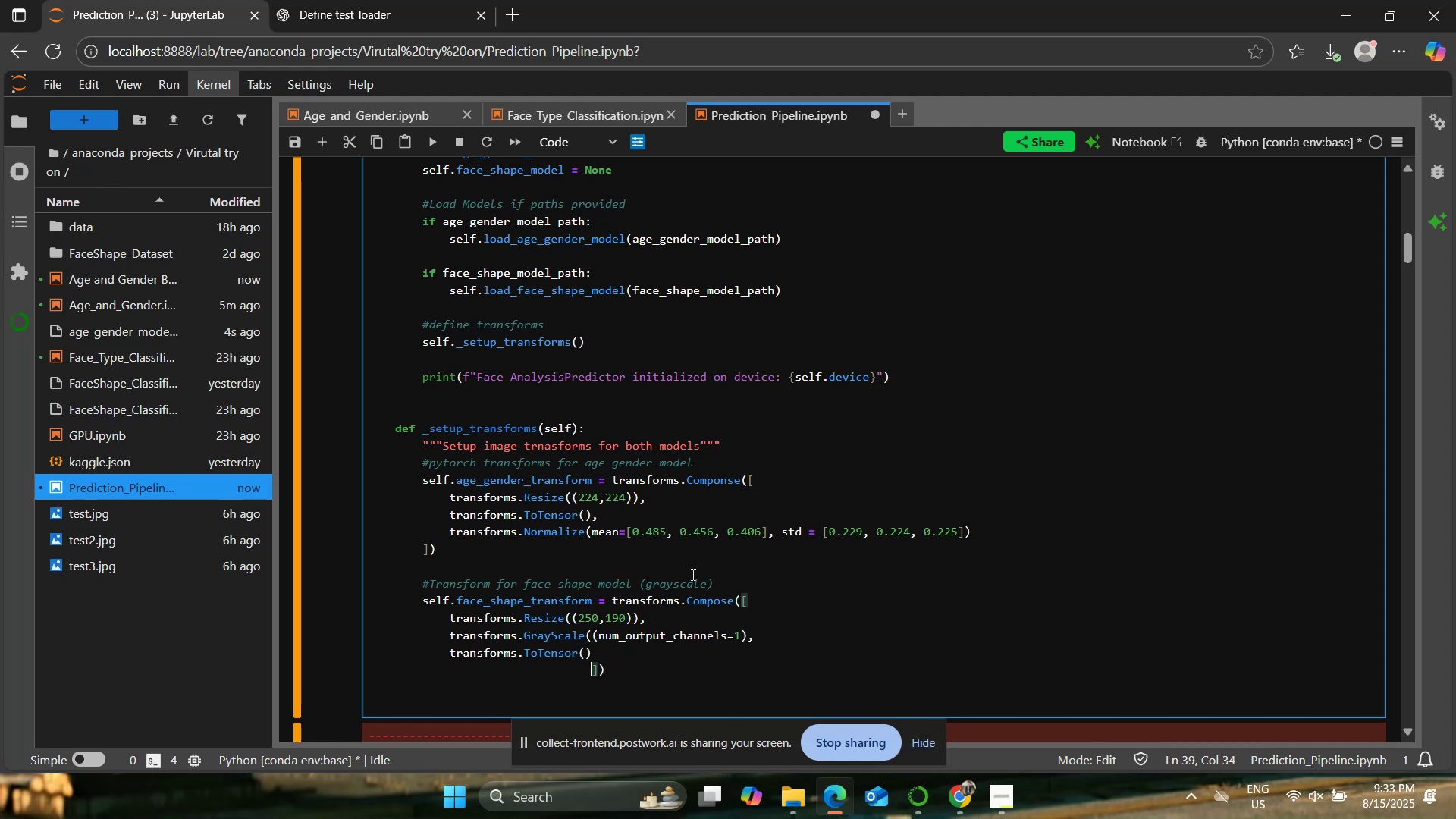 
hold_key(key=Backspace, duration=0.79)
 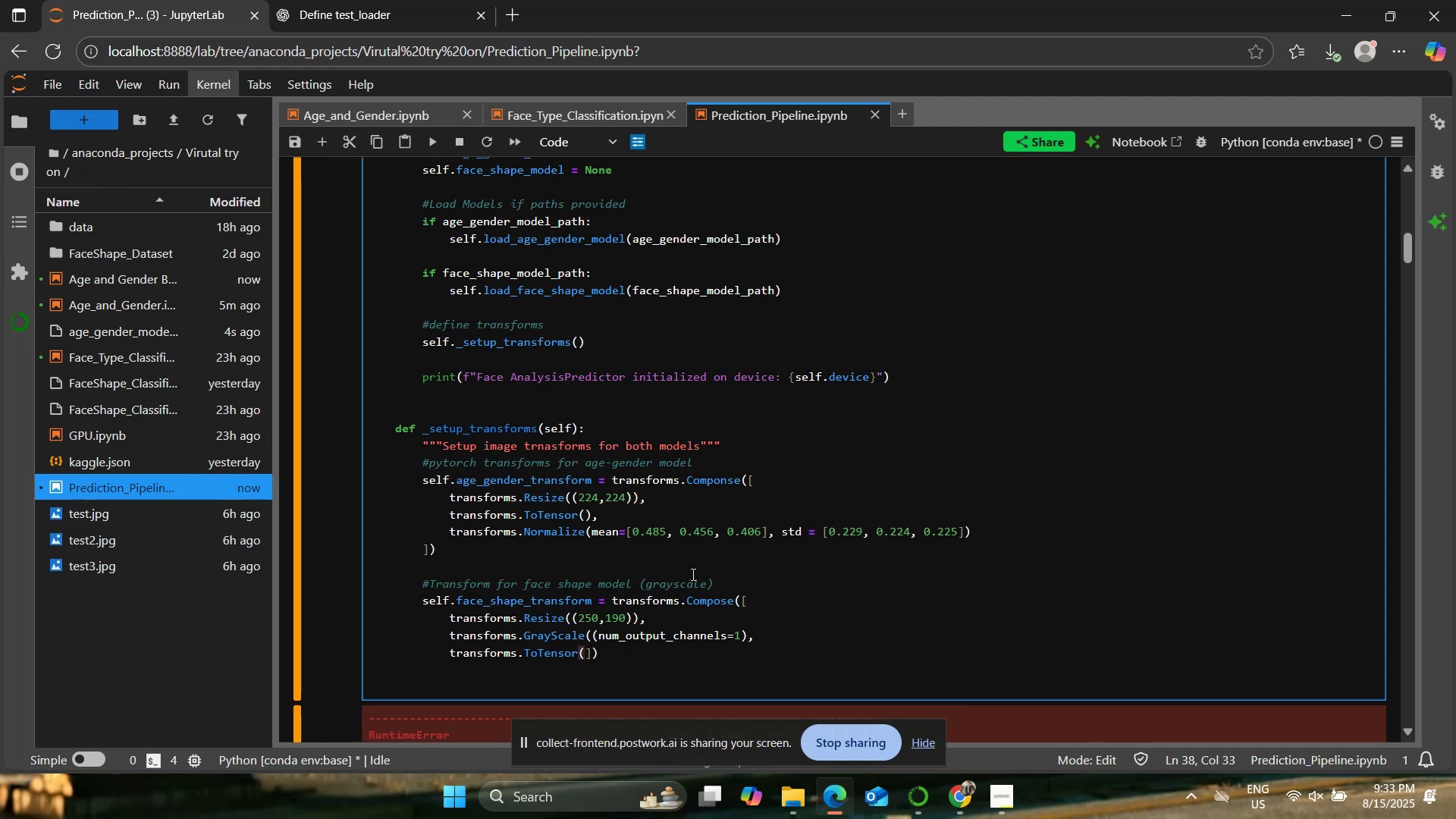 
key(Enter)
 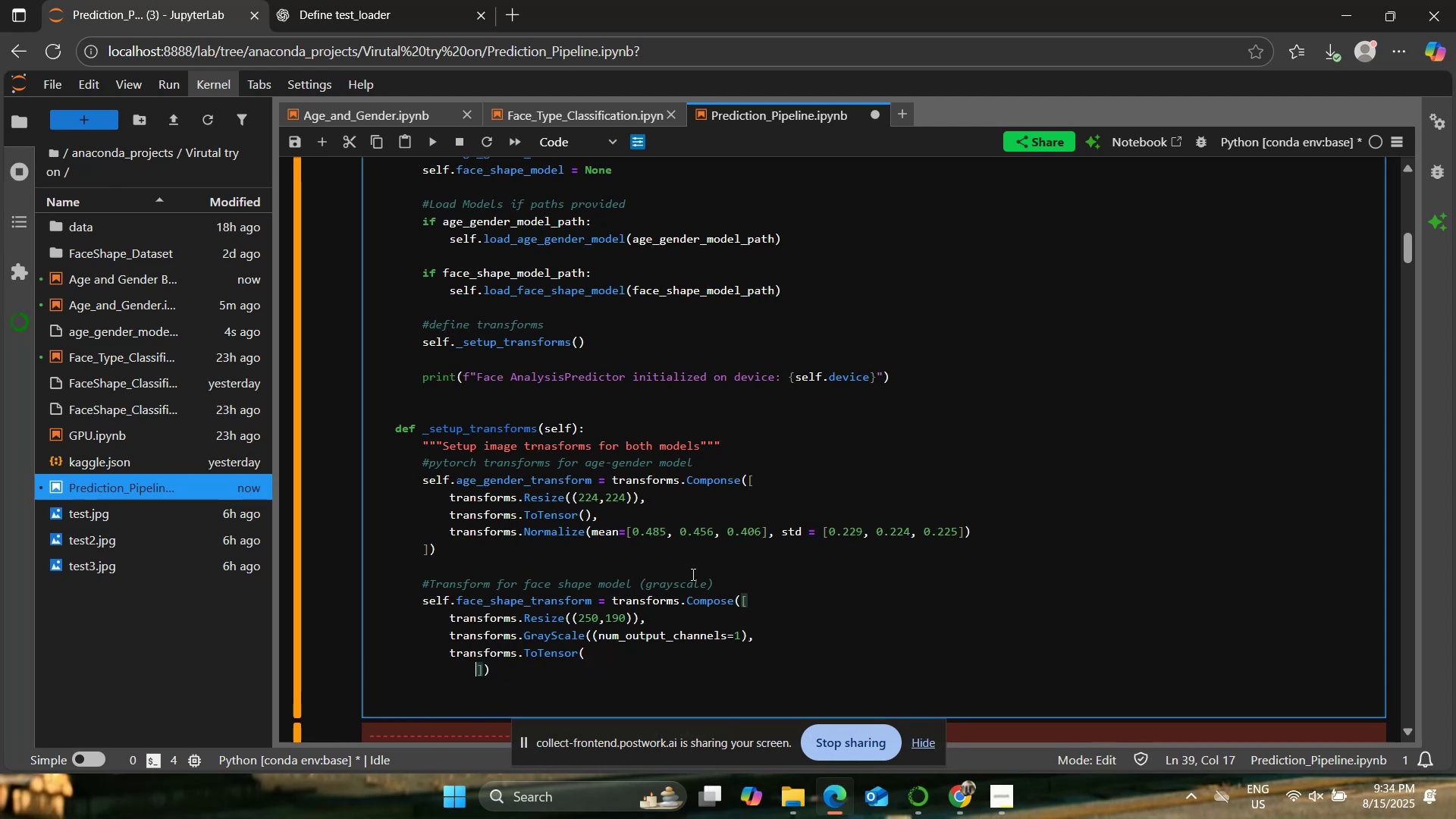 
key(ArrowLeft)
 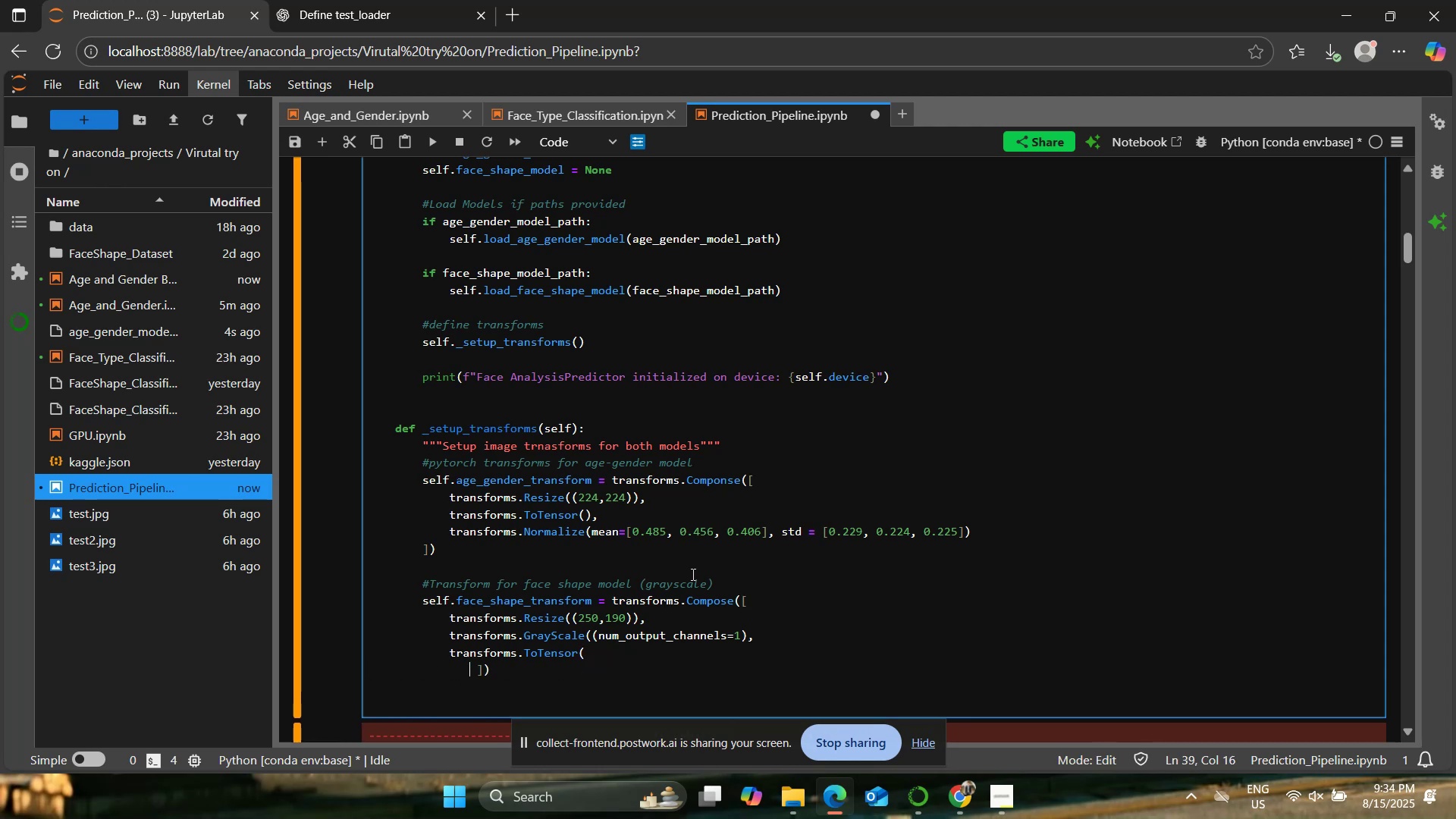 
key(ArrowLeft)
 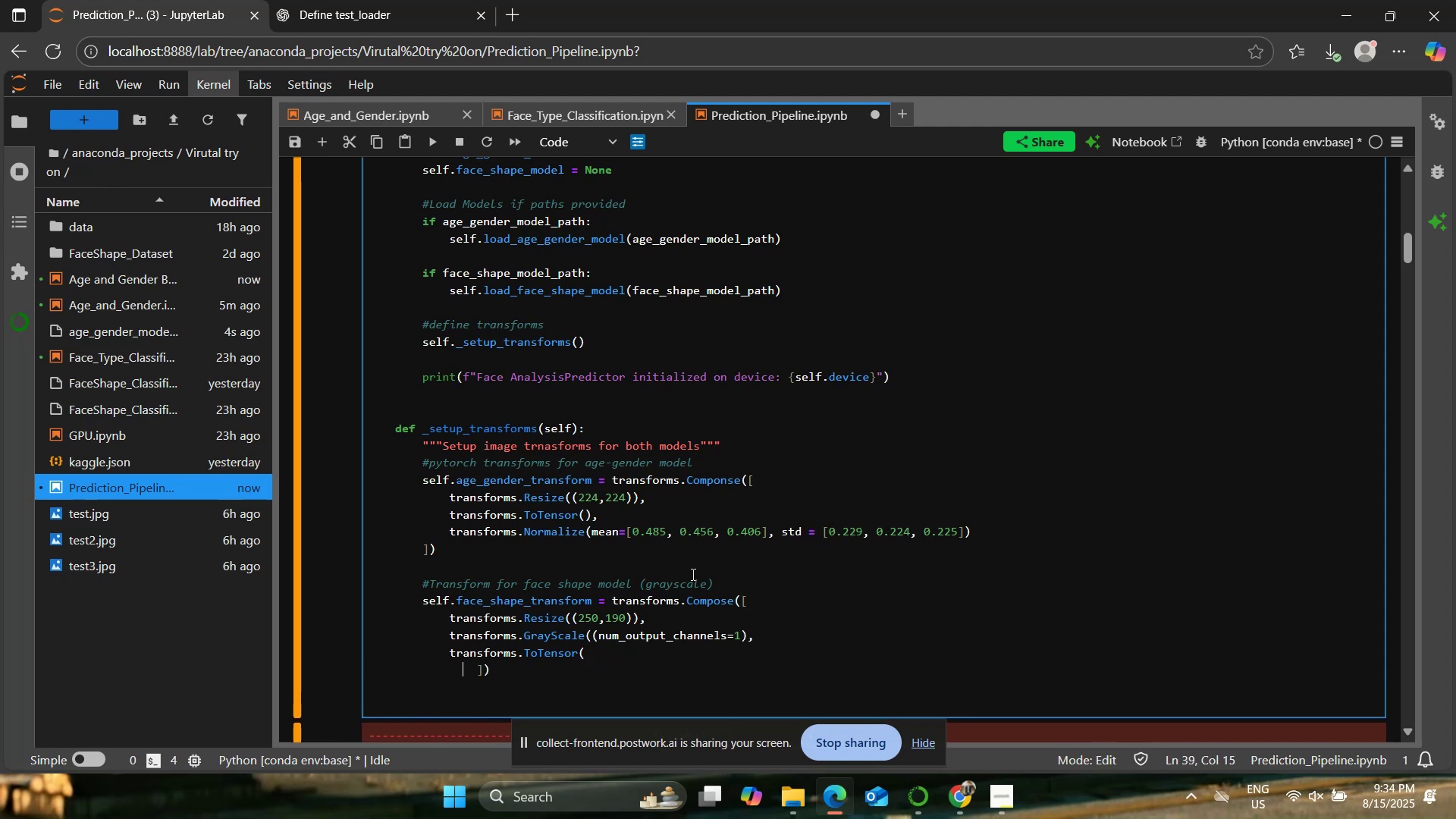 
hold_key(key=ArrowLeft, duration=0.62)
 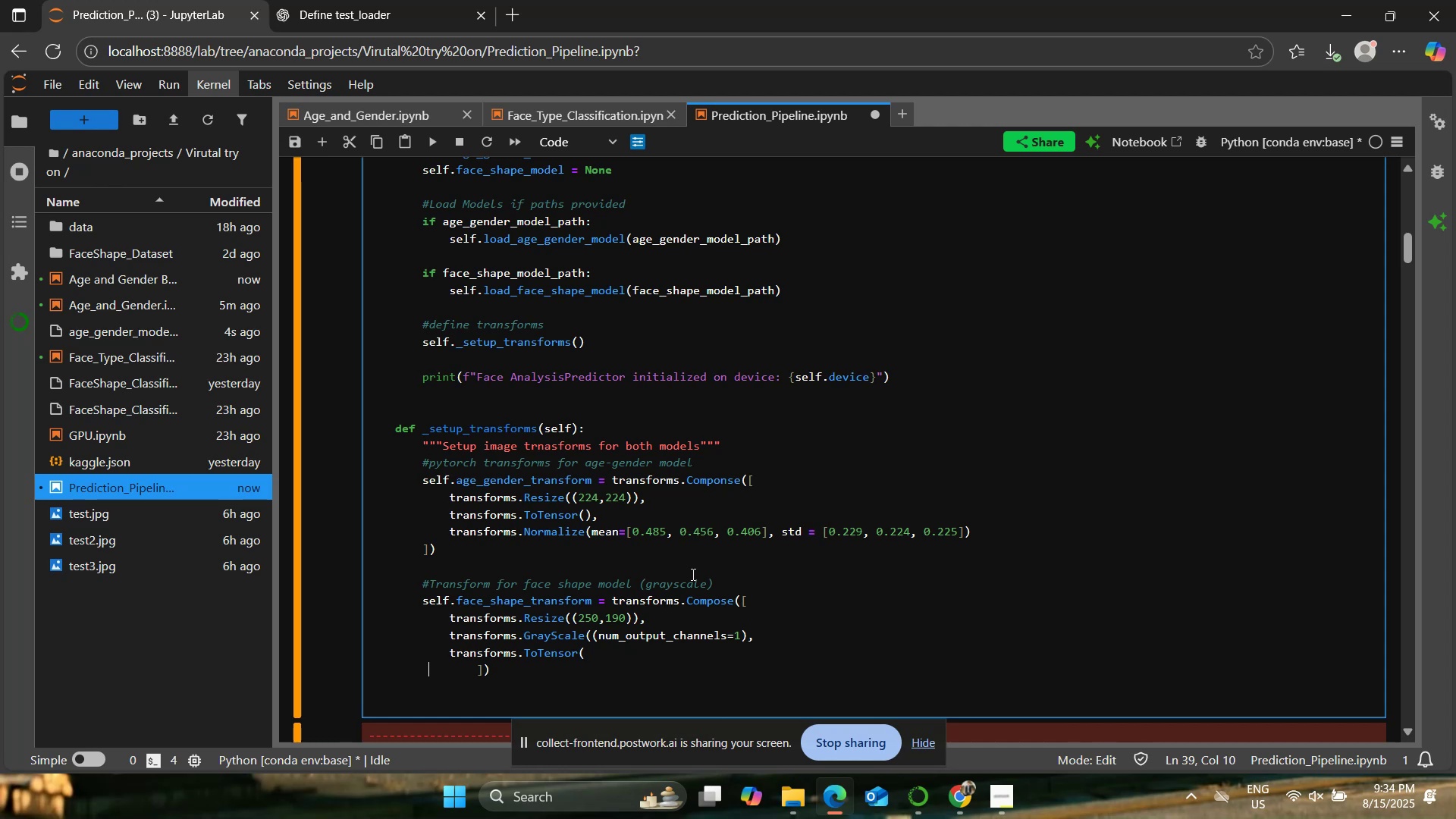 
key(ArrowLeft)
 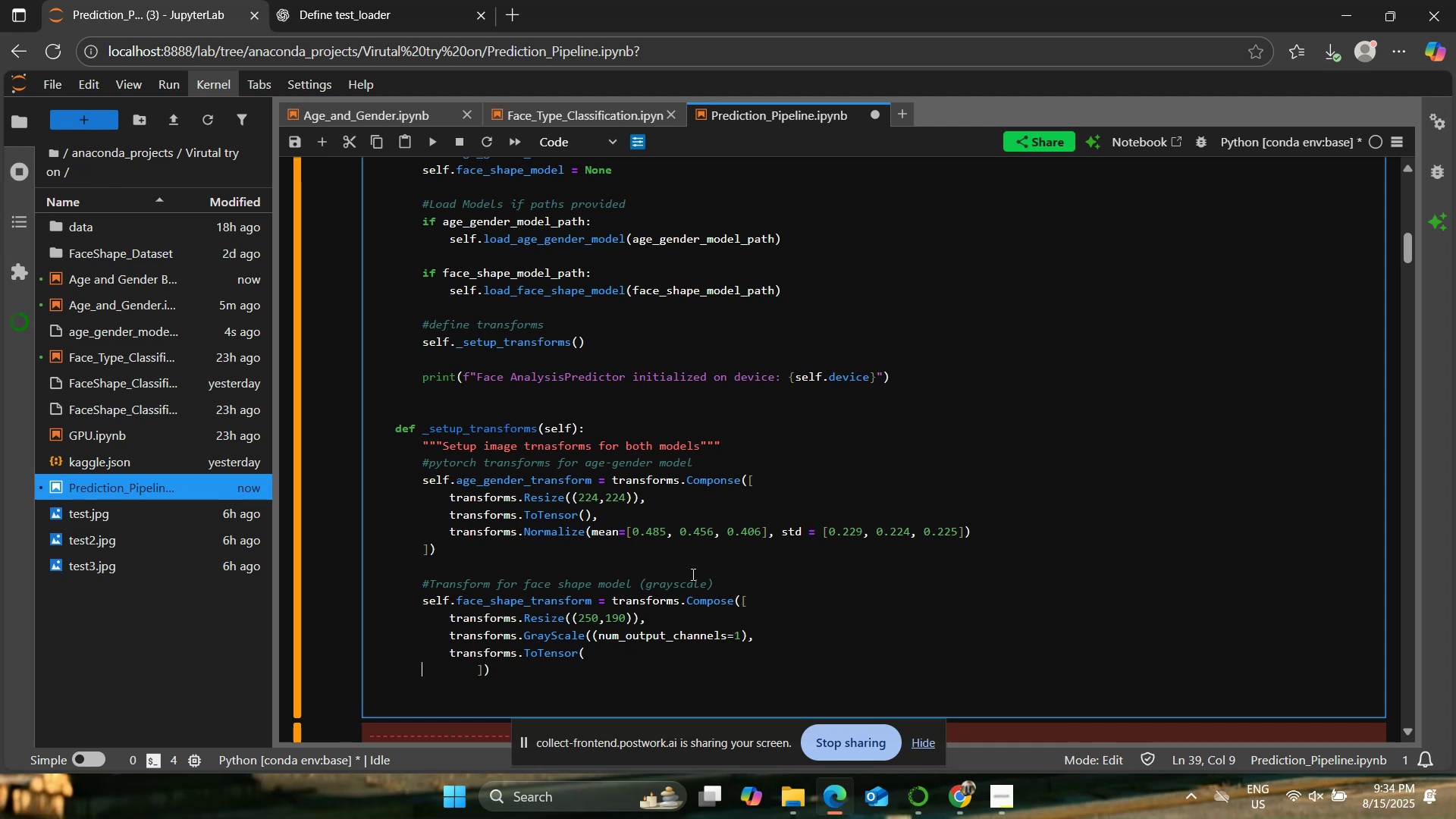 
key(ArrowLeft)
 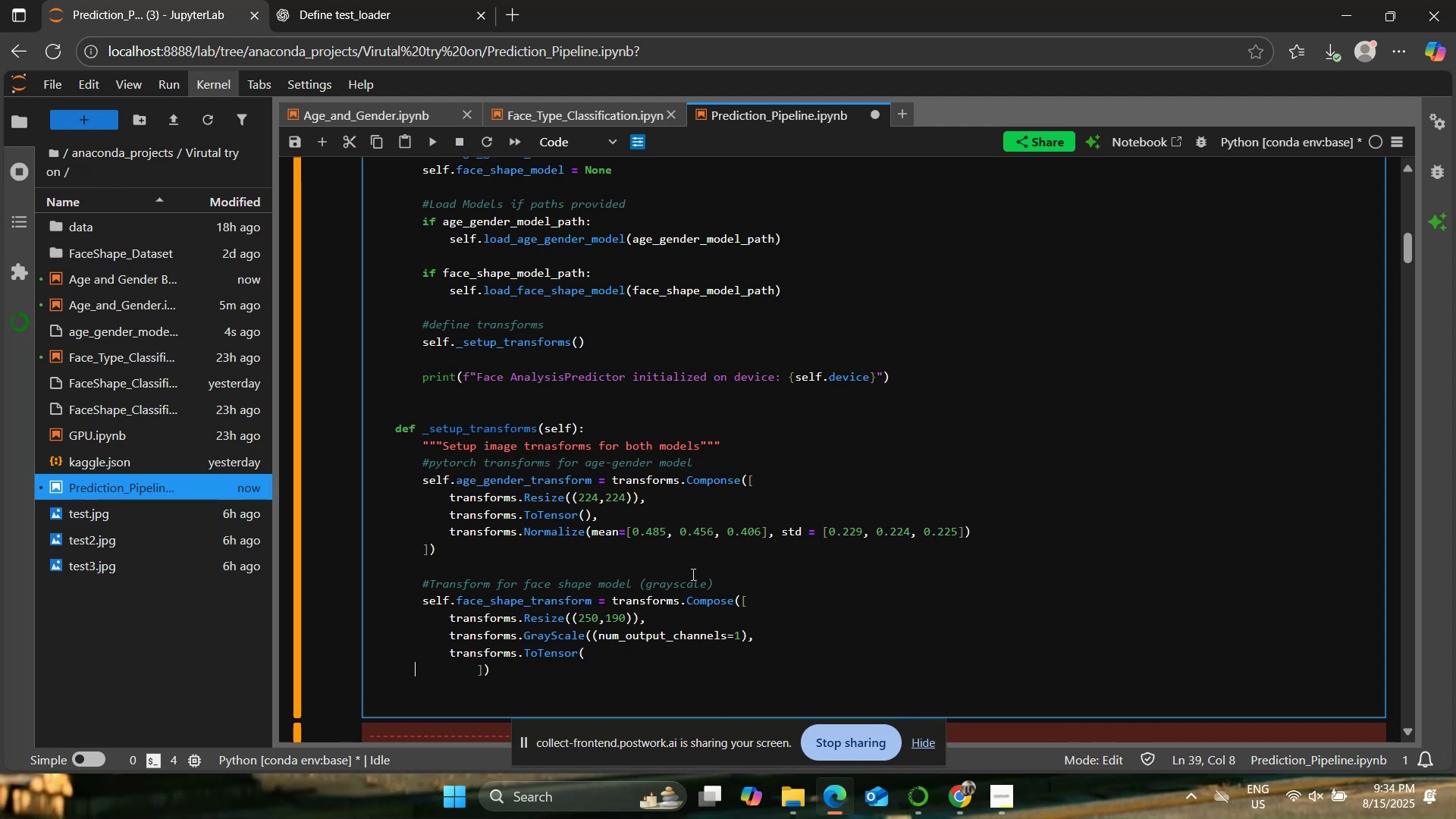 
key(ArrowLeft)
 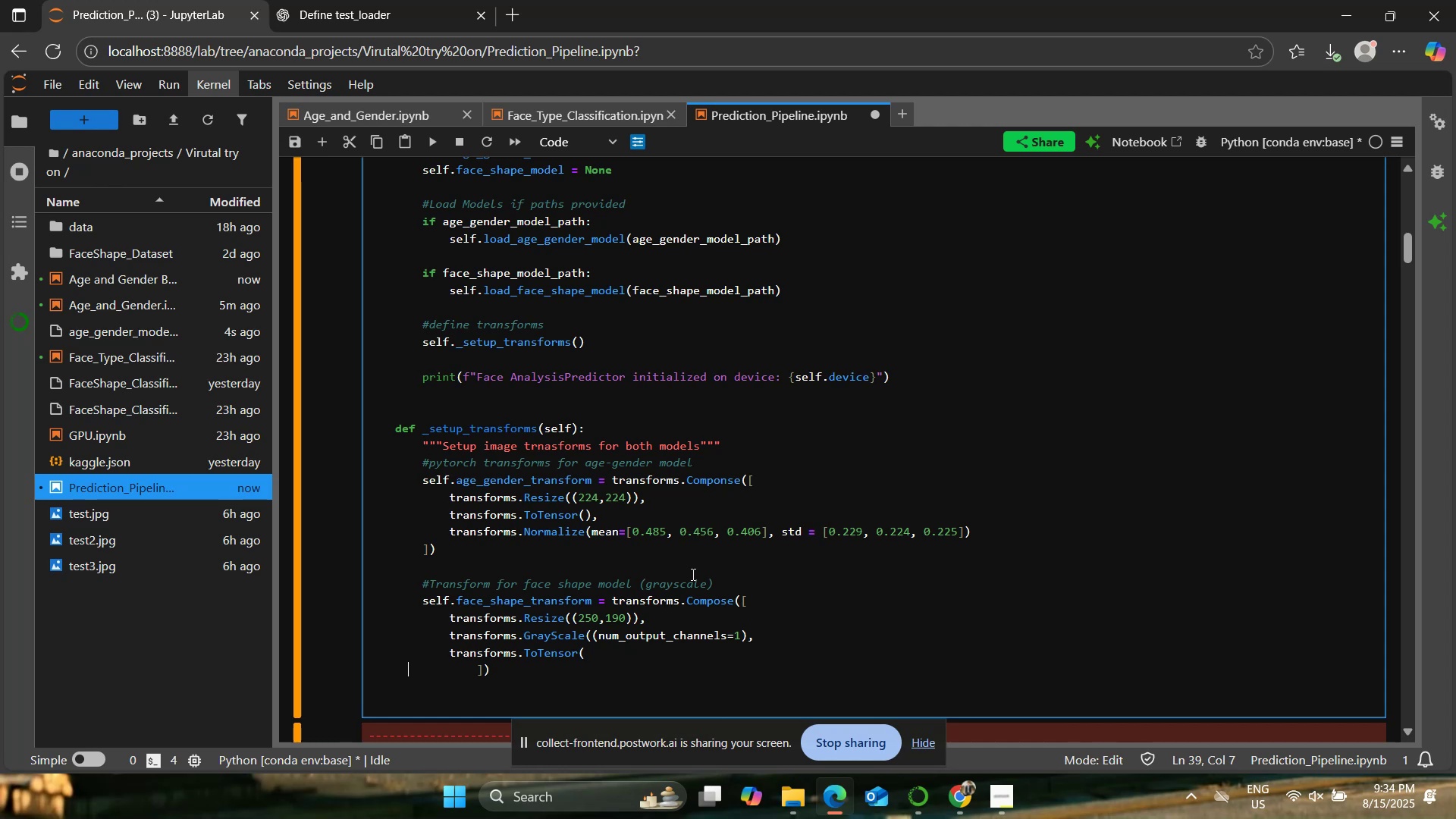 
key(ArrowLeft)
 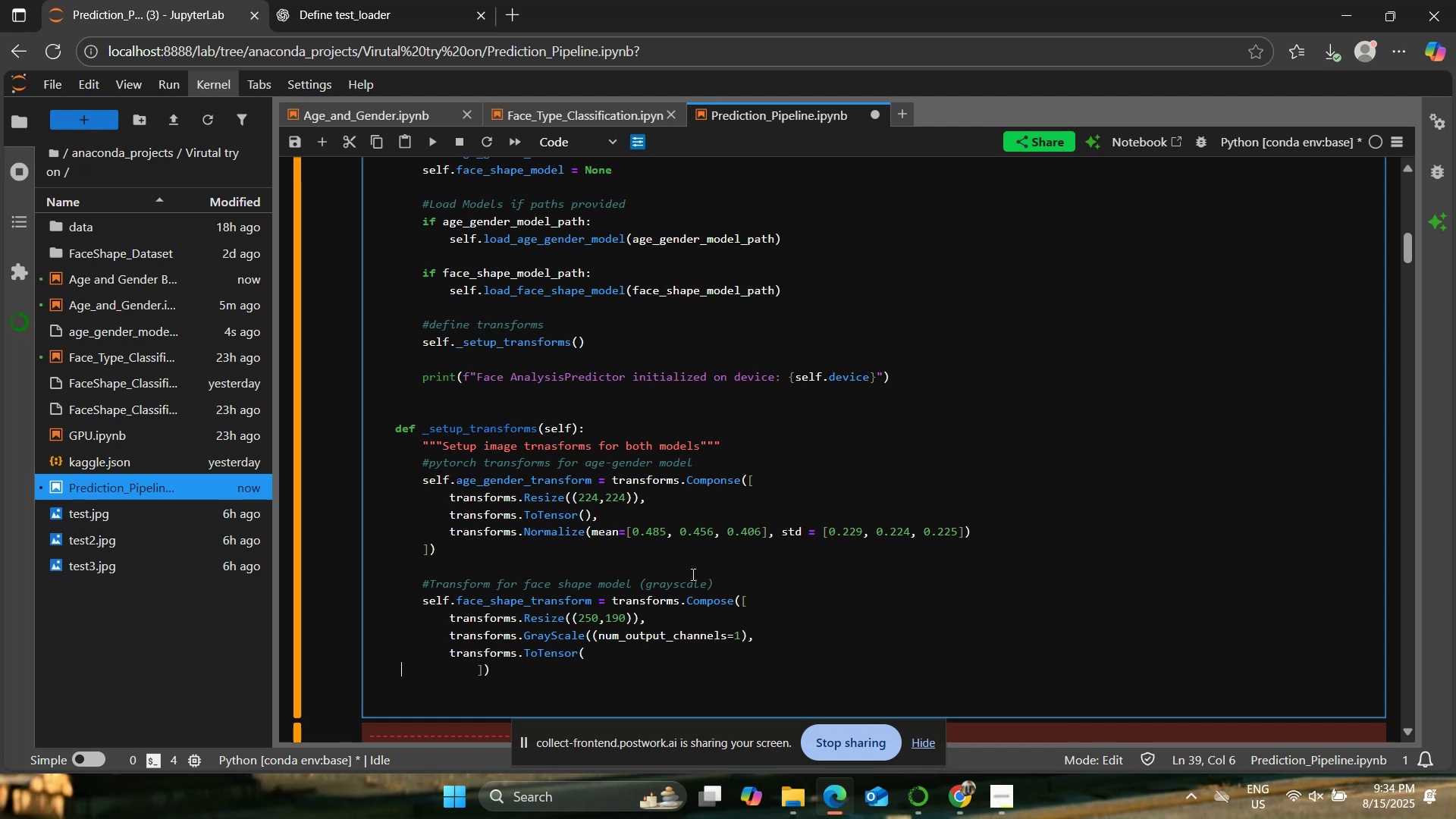 
key(ArrowLeft)
 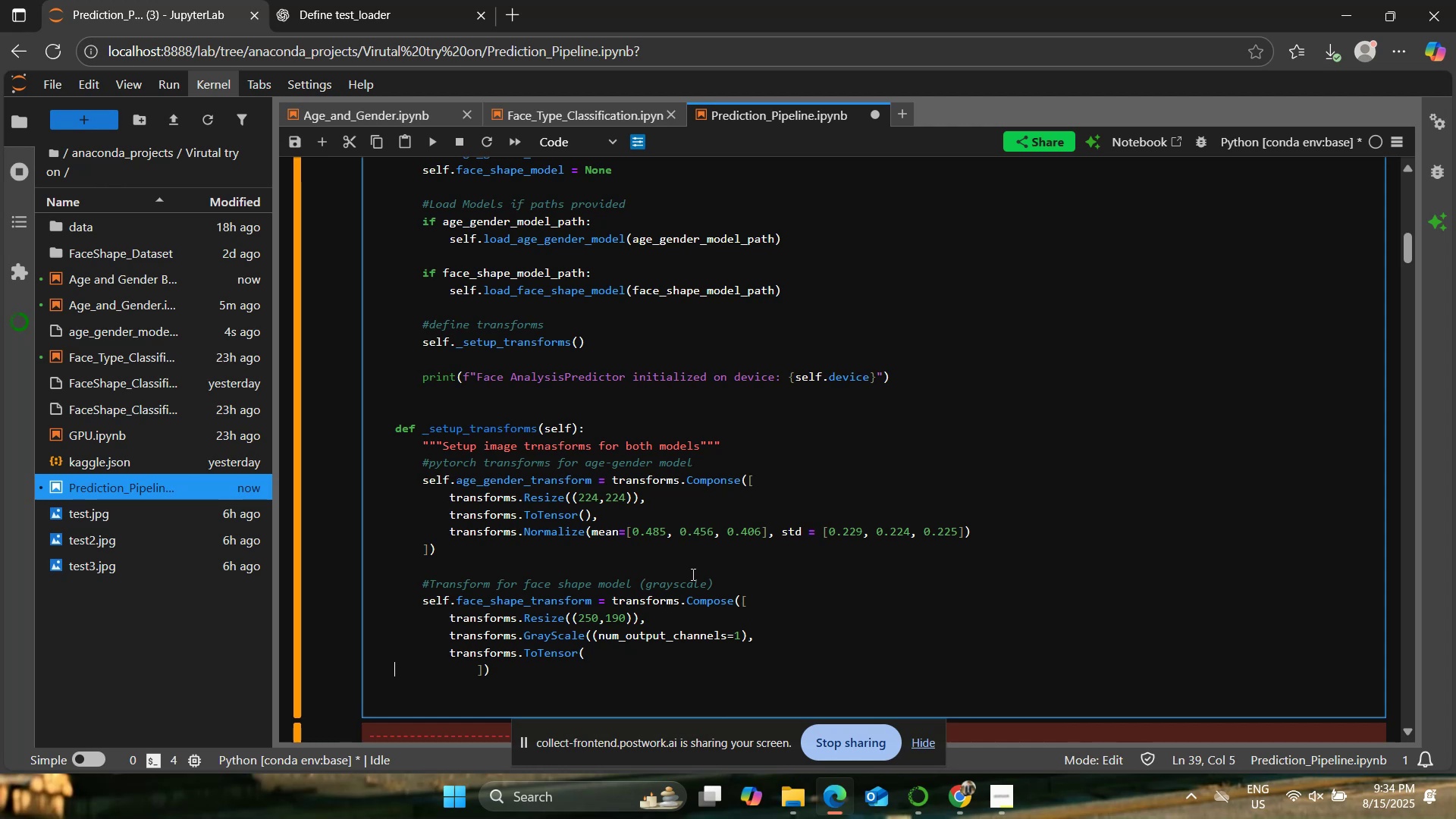 
key(ArrowLeft)
 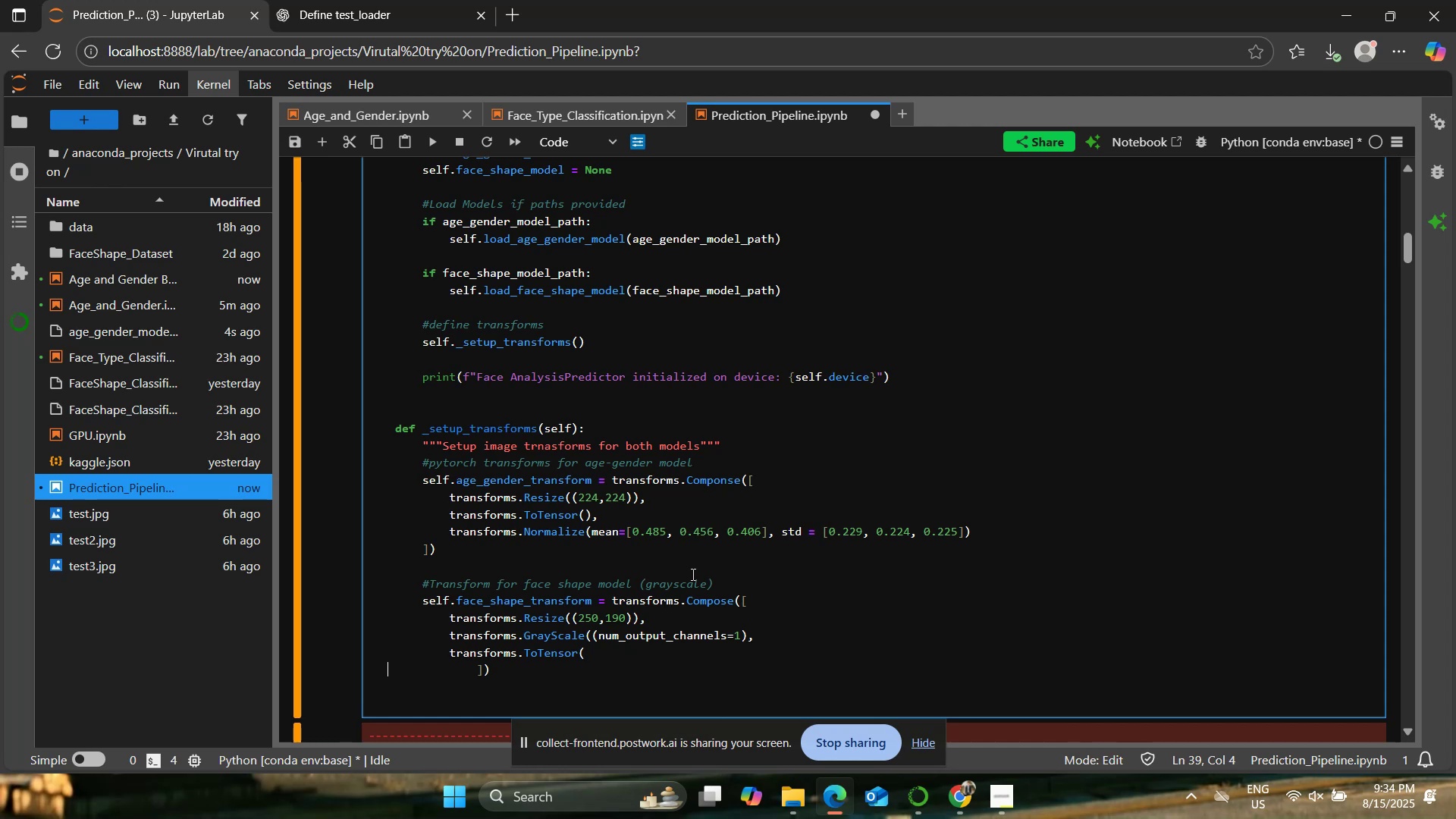 
key(ArrowLeft)
 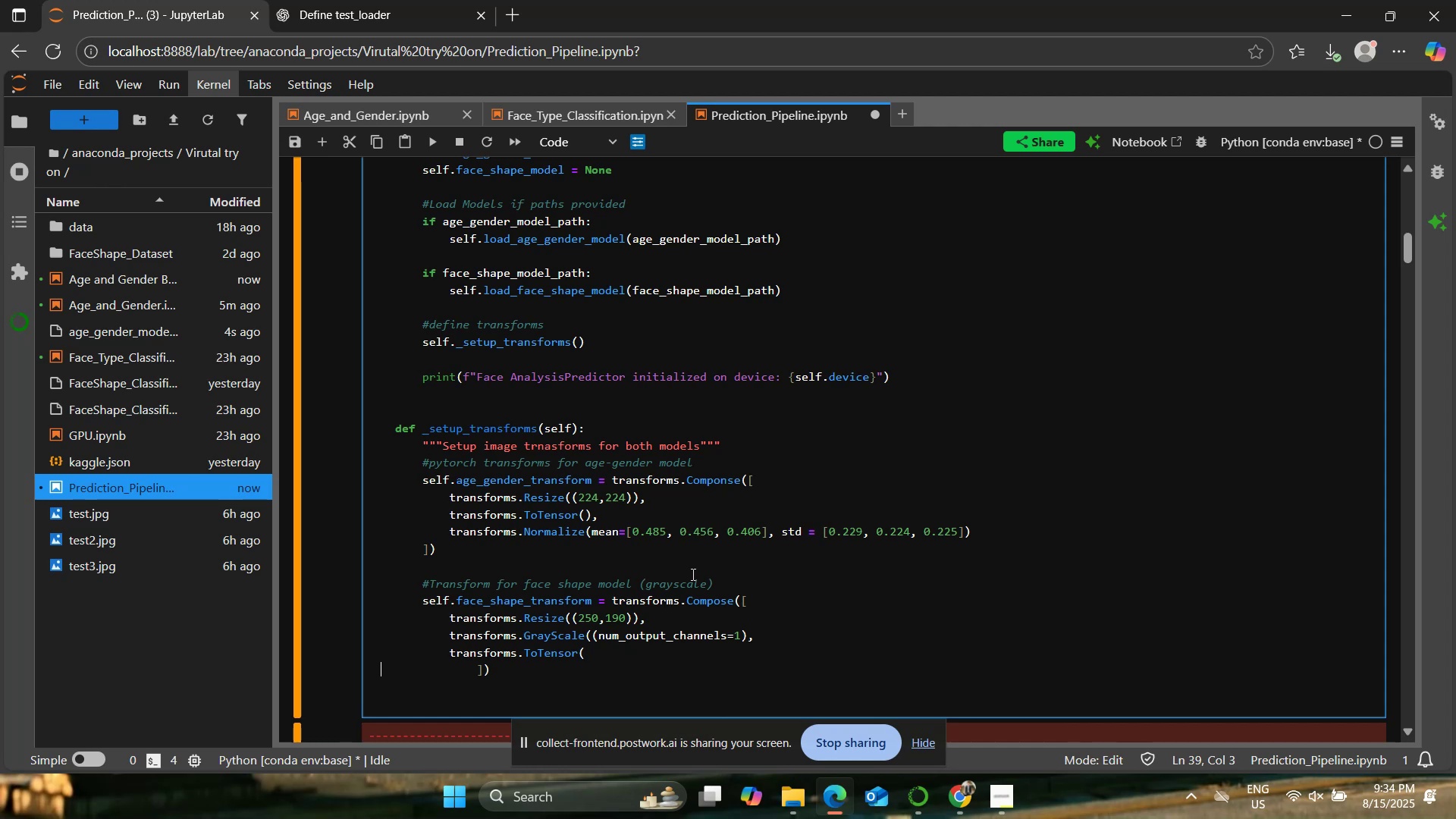 
key(ArrowLeft)
 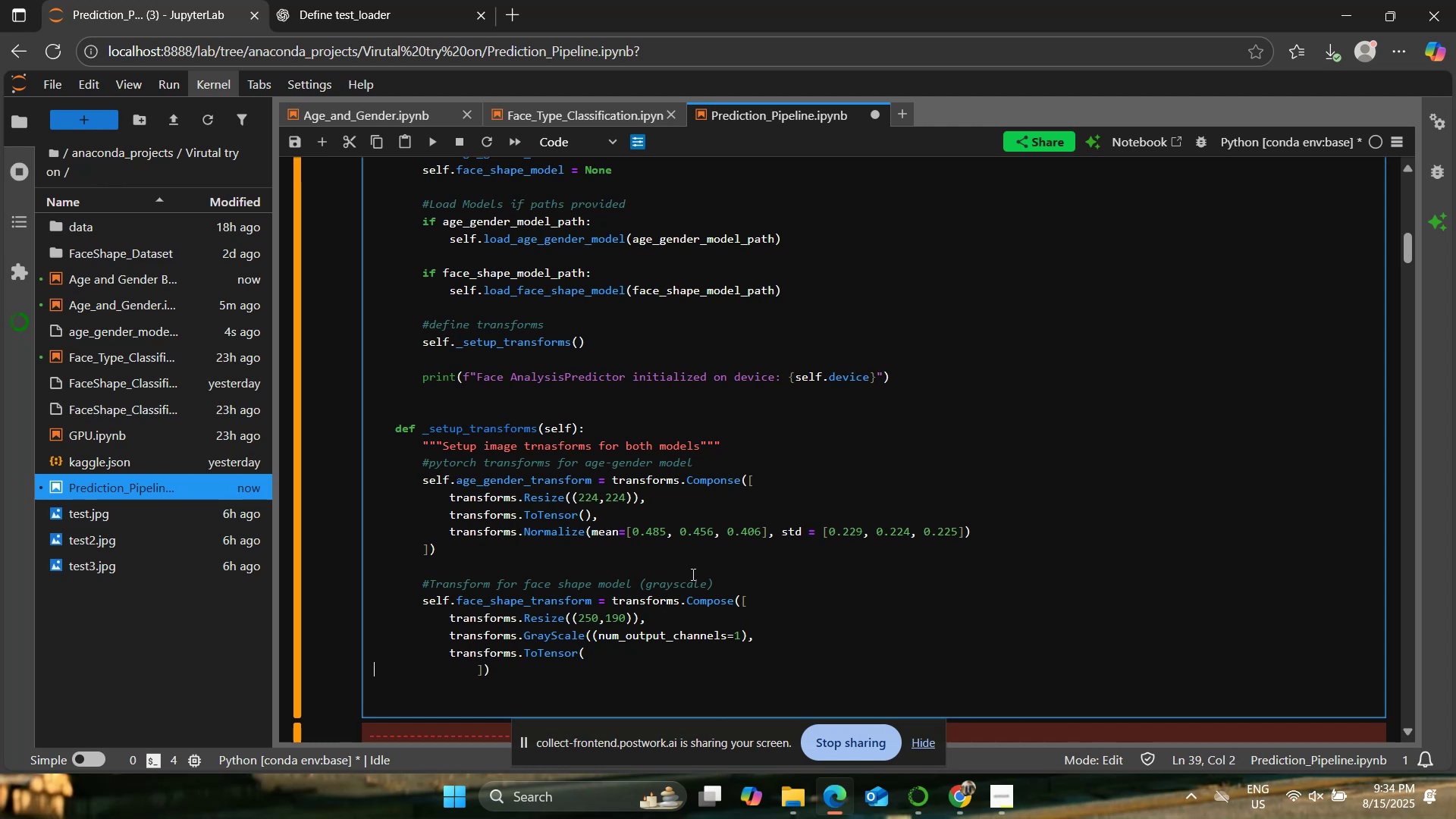 
key(ArrowLeft)
 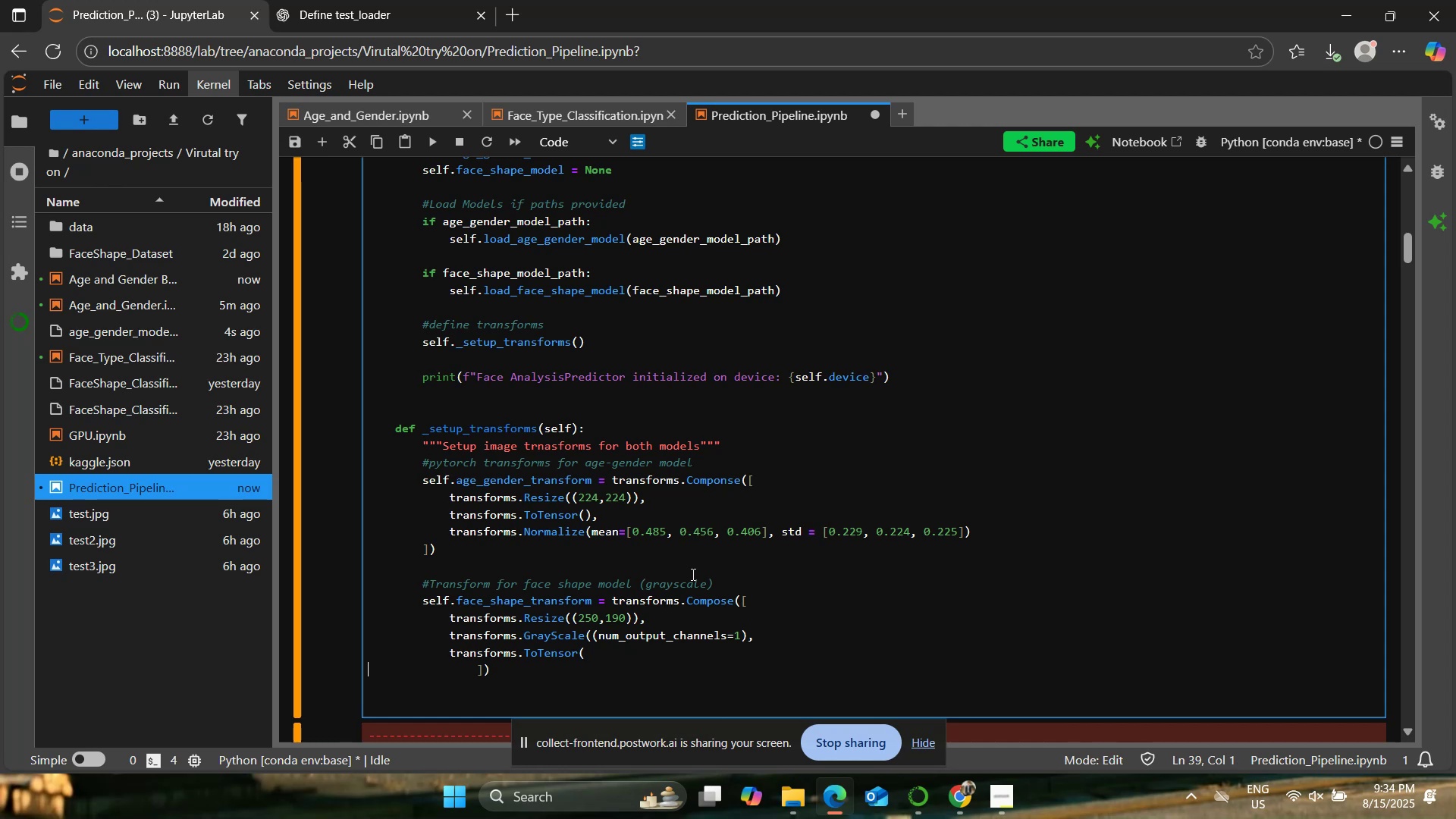 
key(ArrowLeft)
 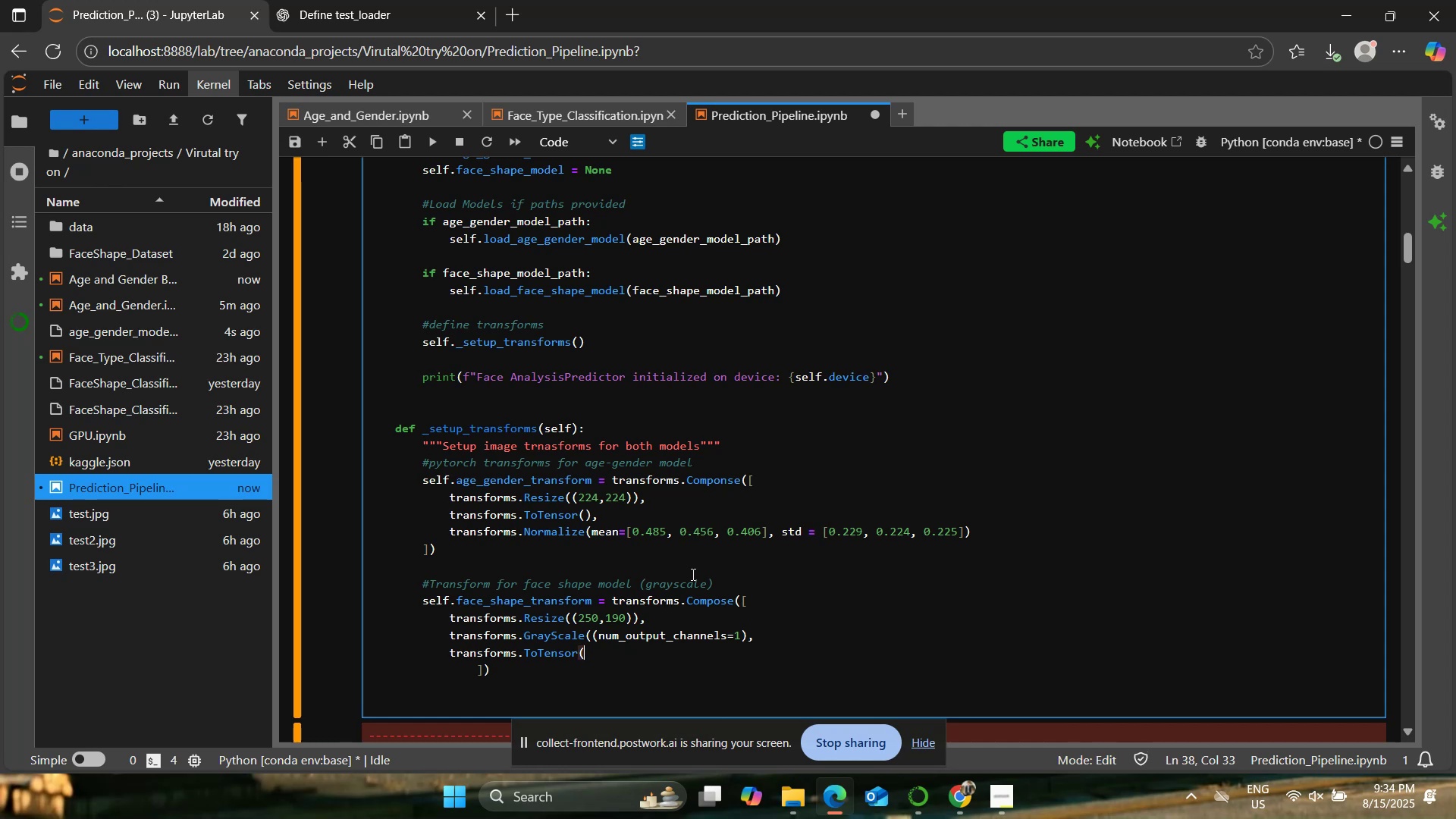 
key(Shift+0)
 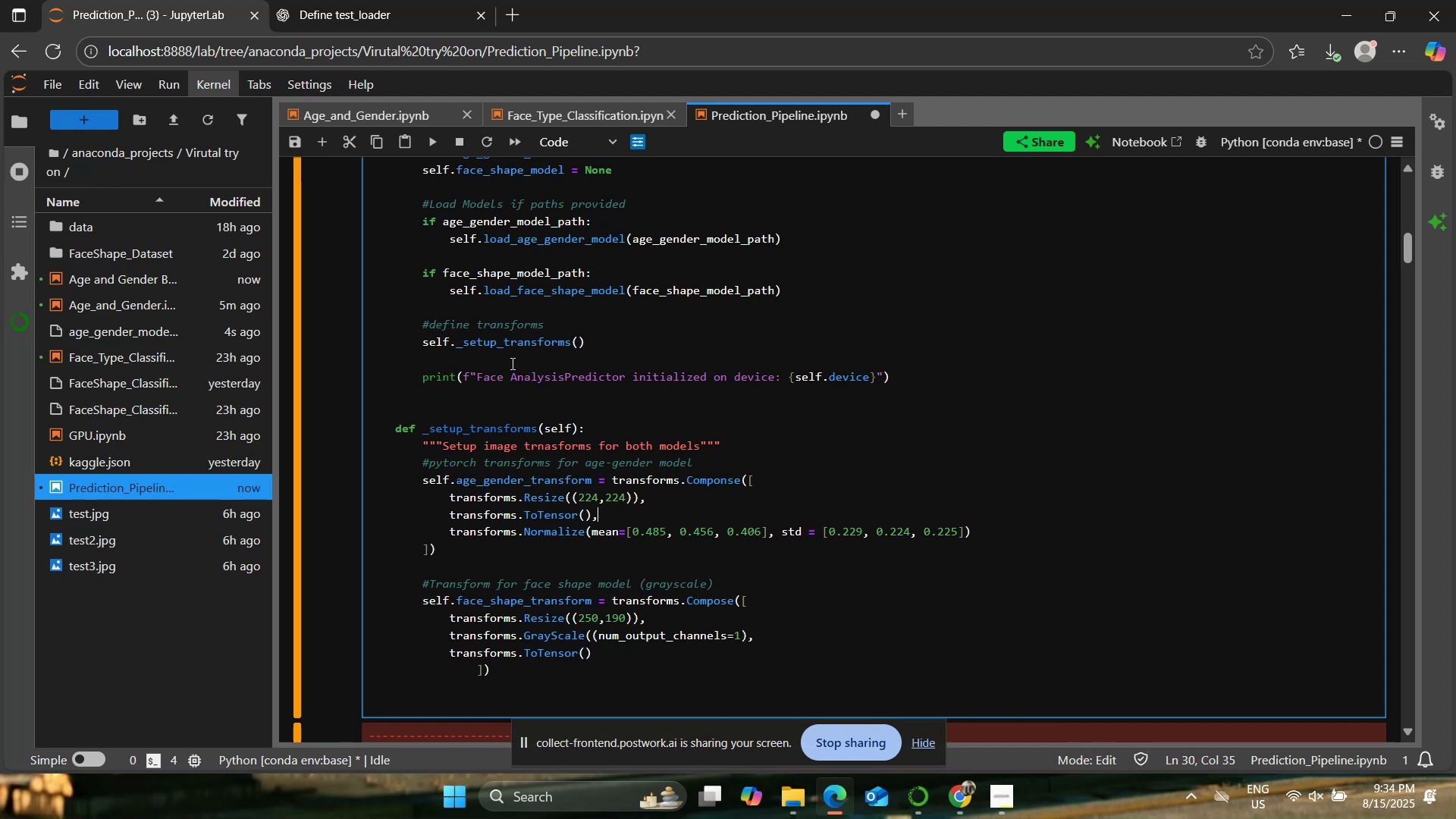 
left_click([424, 131])
 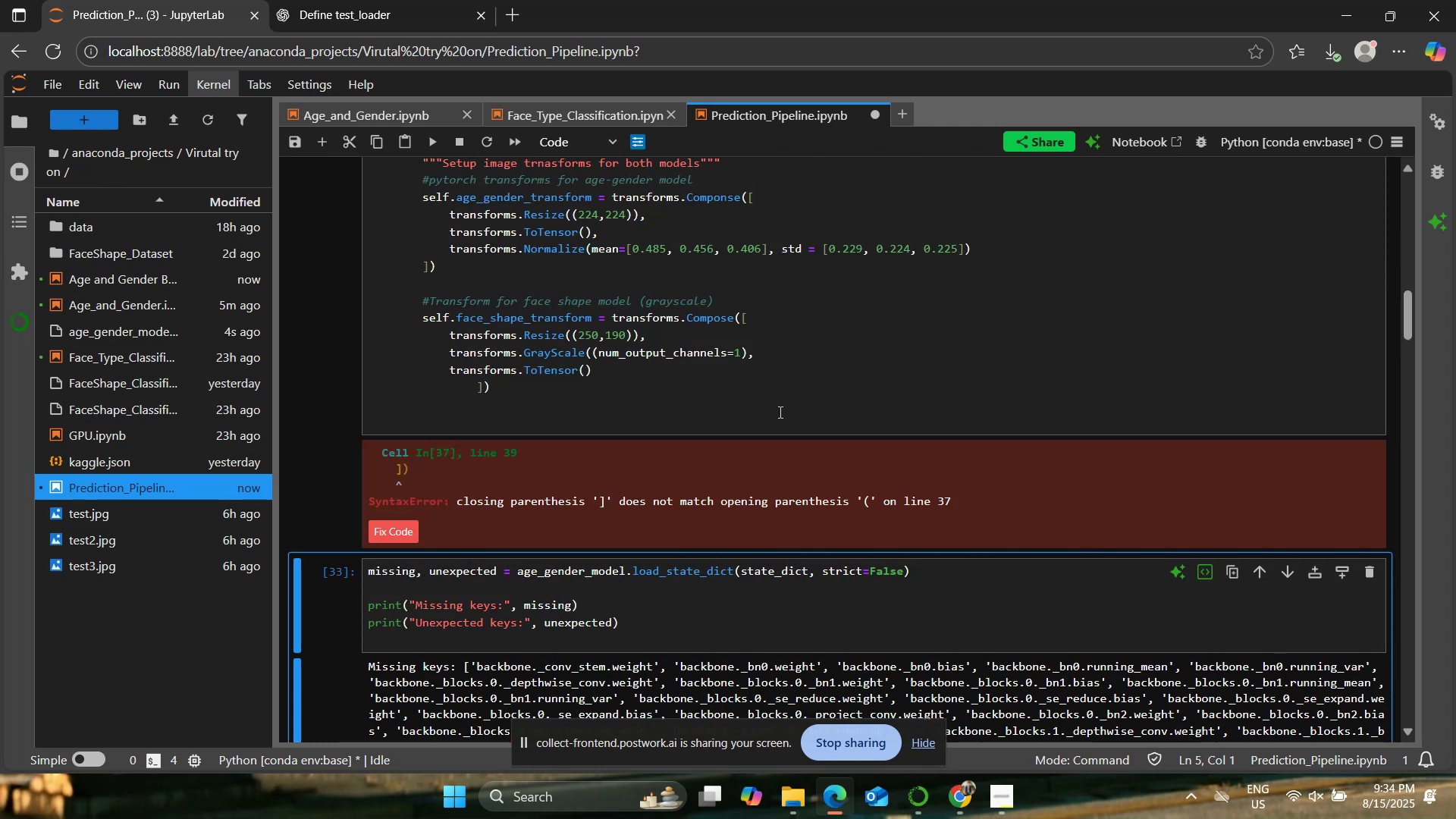 
scroll: coordinate [779, 412], scroll_direction: up, amount: 2.0
 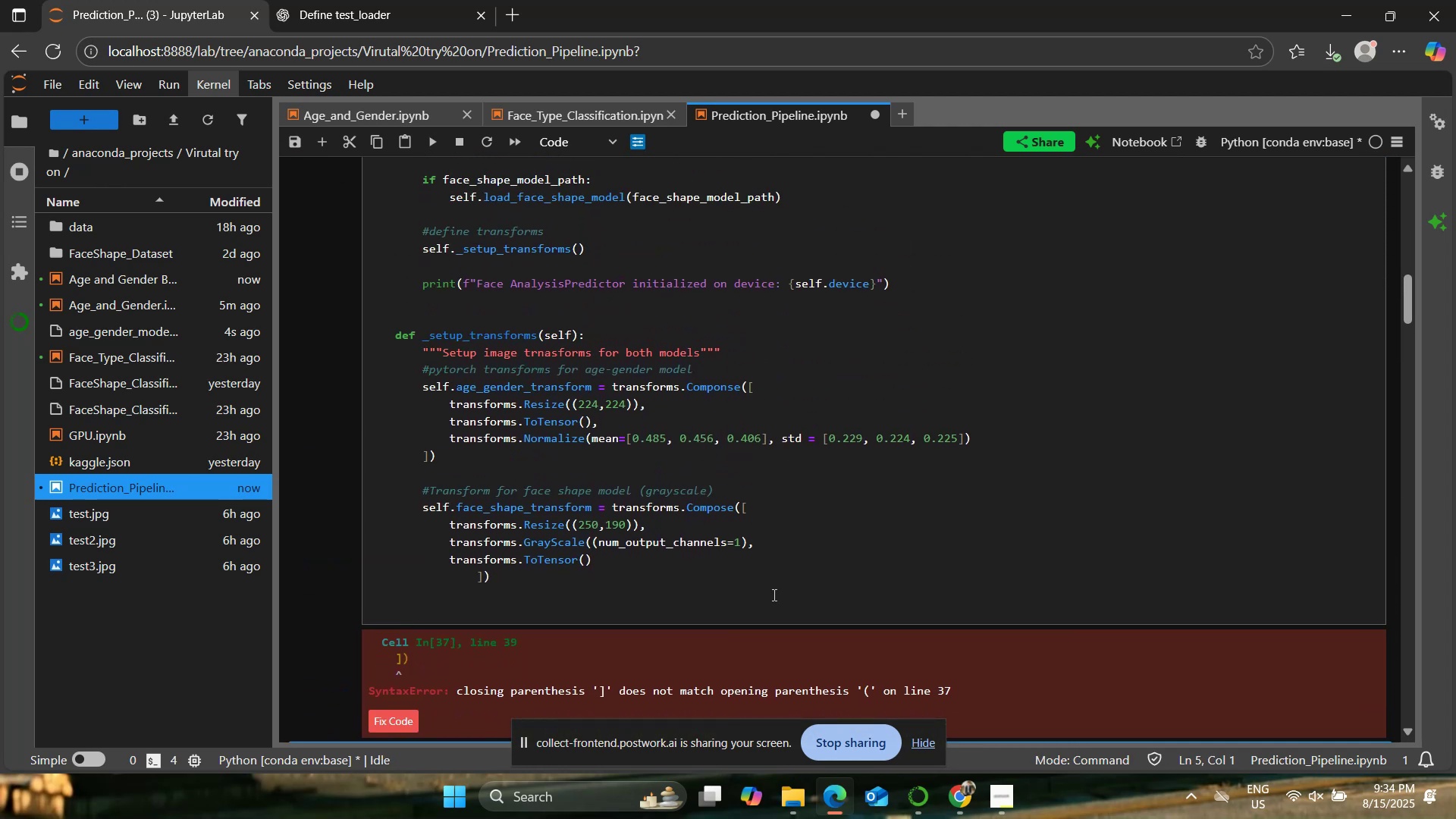 
left_click([640, 592])
 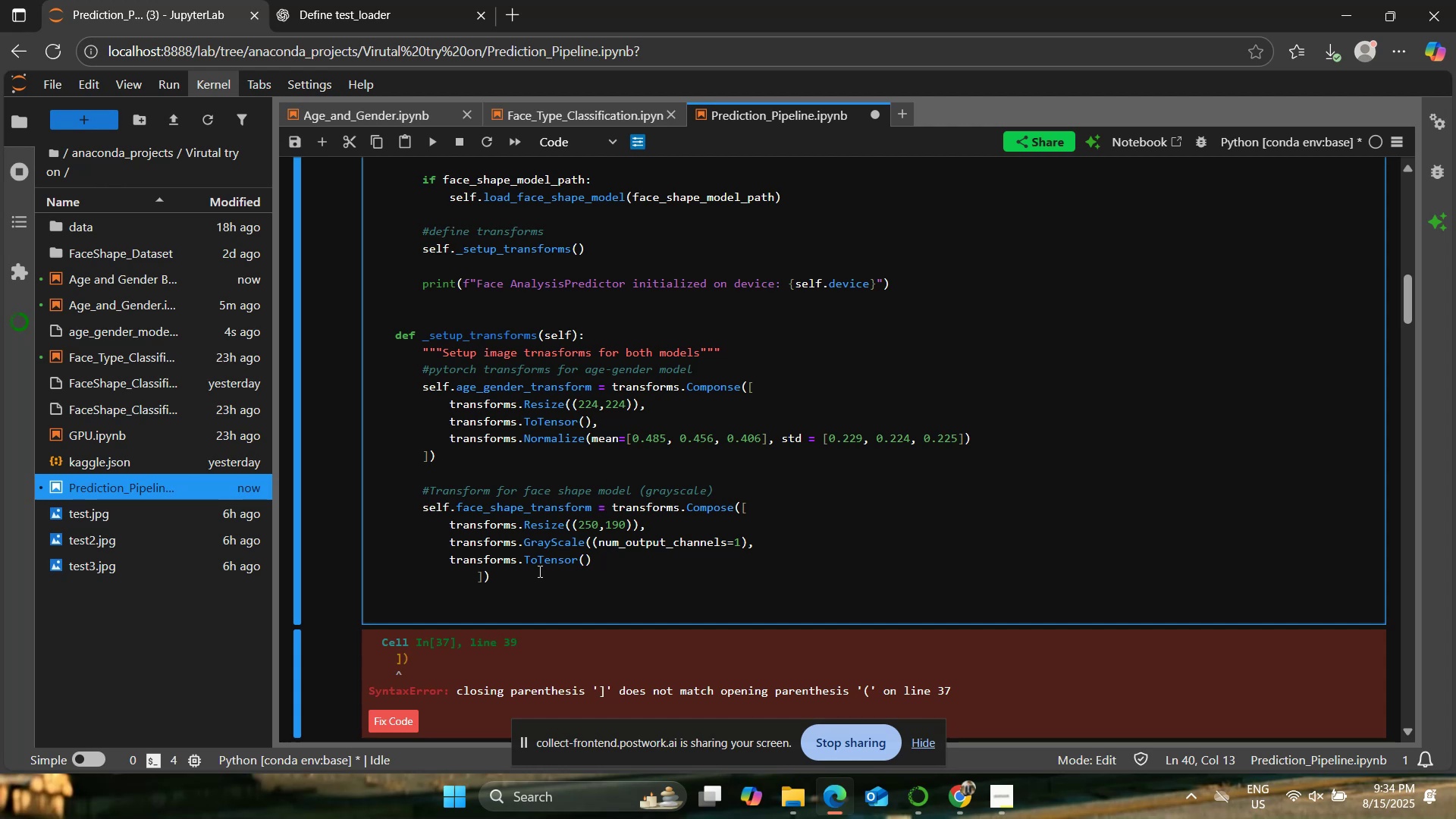 
wait(39.75)
 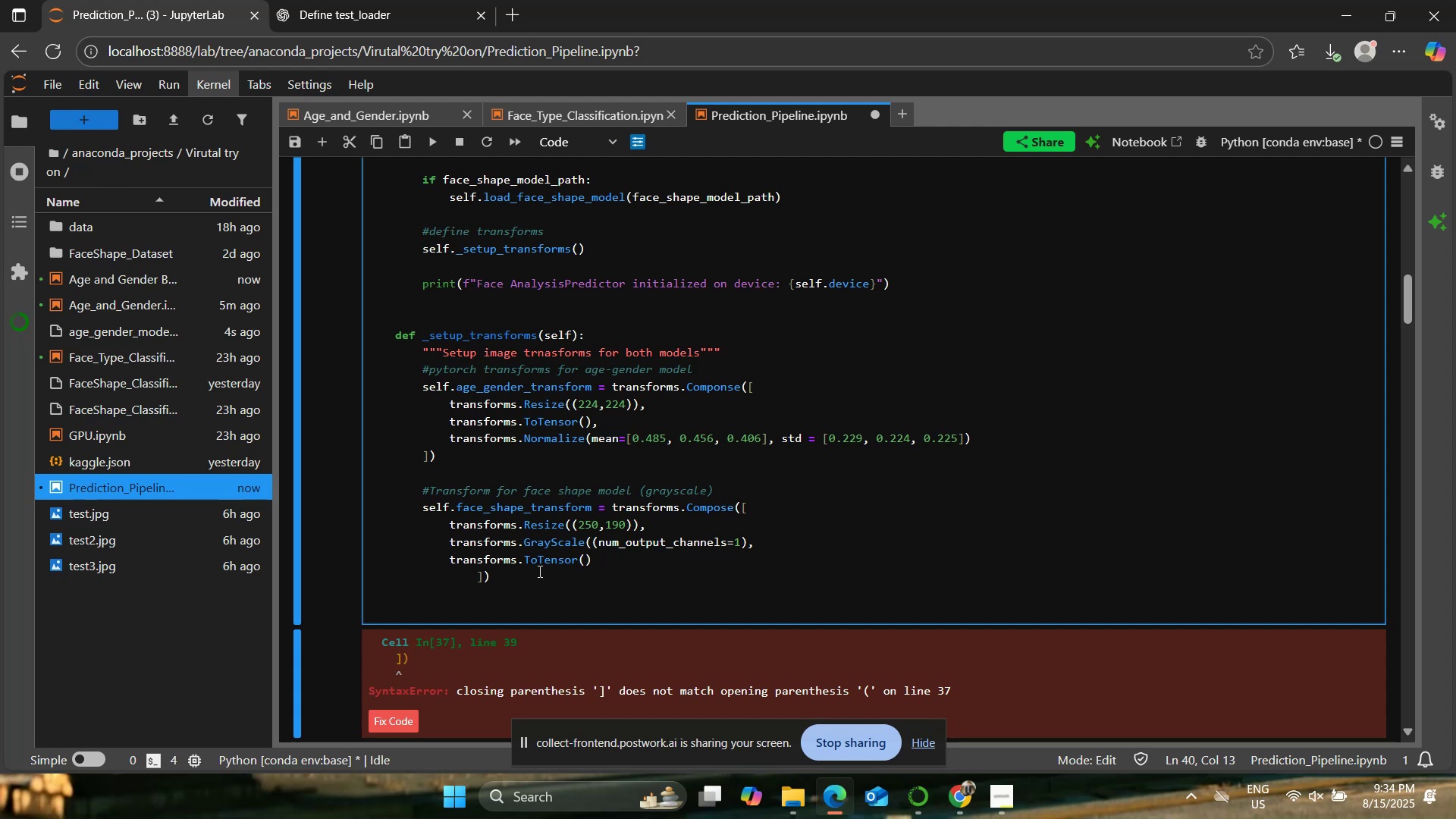 
left_click([544, 579])
 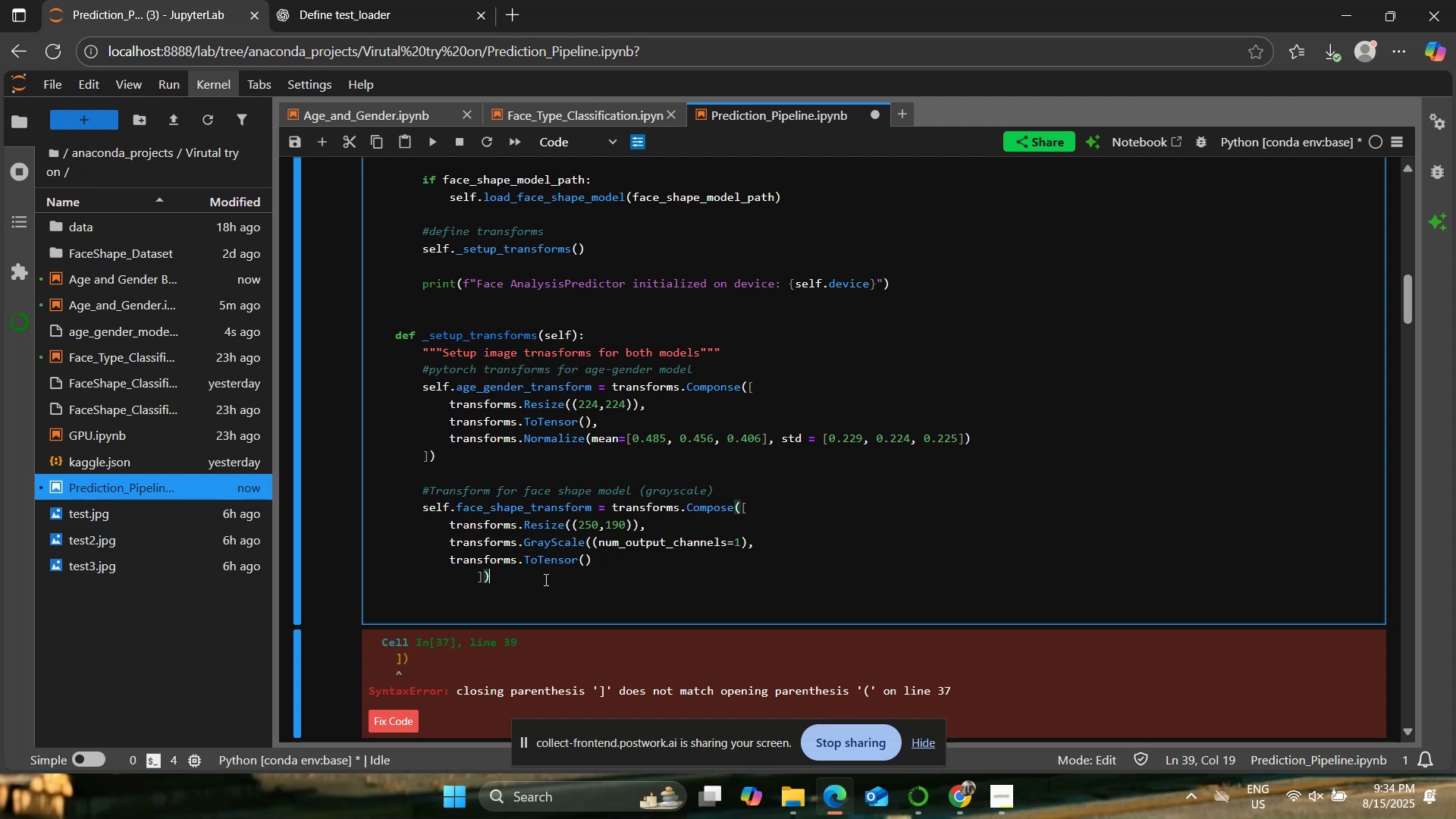 
scroll: coordinate [544, 579], scroll_direction: up, amount: 4.0
 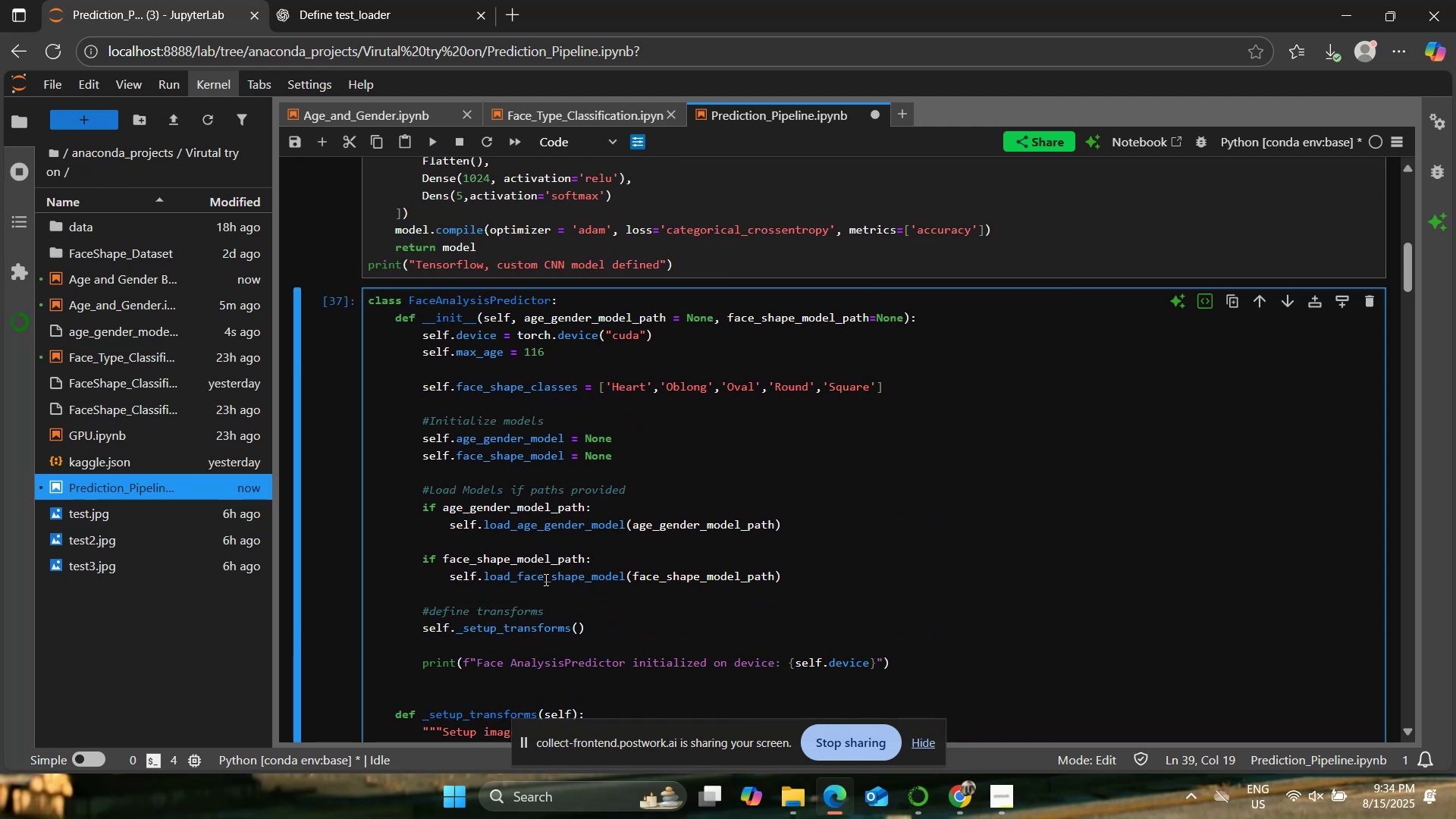 
scroll: coordinate [544, 579], scroll_direction: down, amount: 2.0
 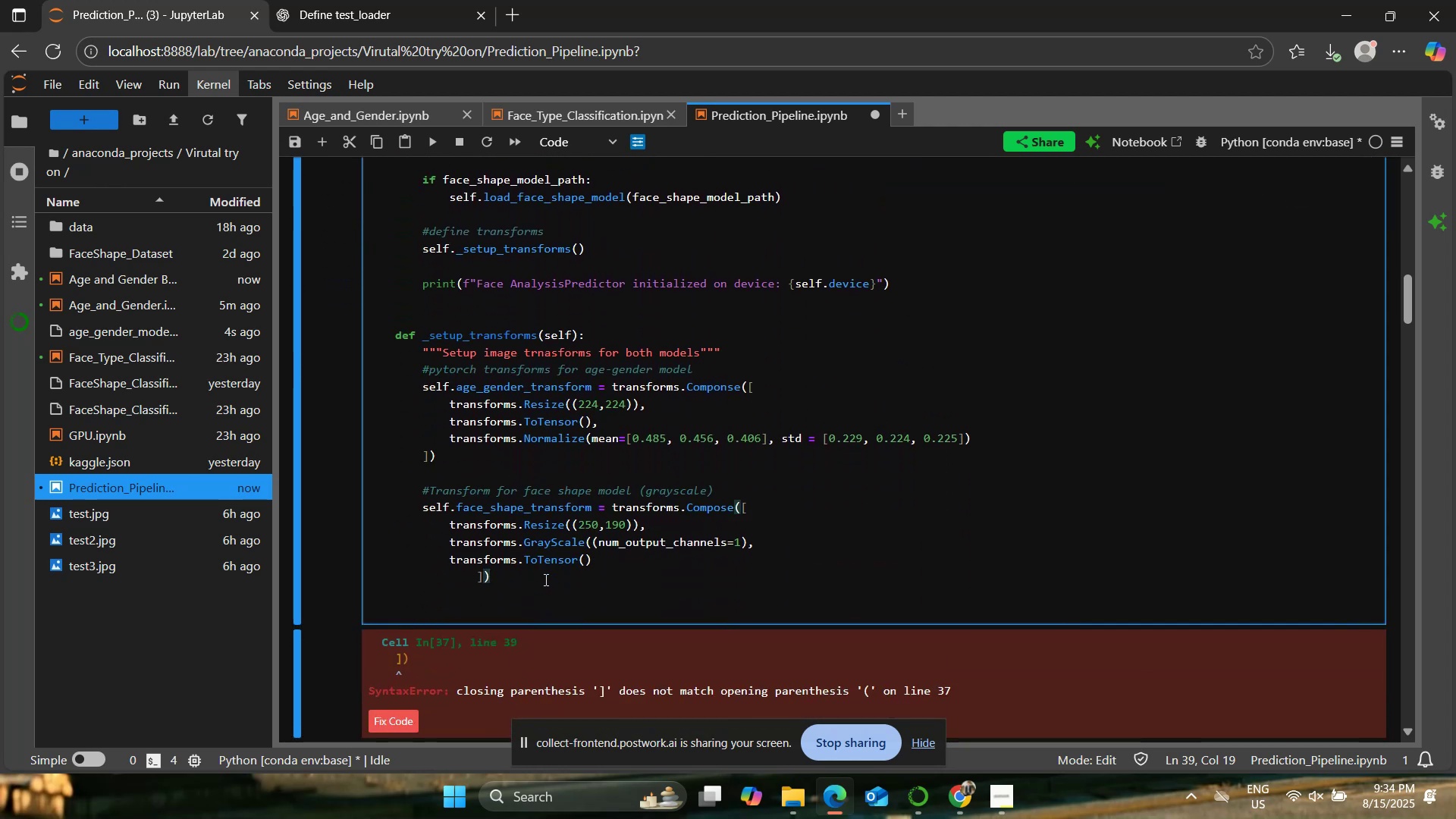 
scroll: coordinate [544, 579], scroll_direction: up, amount: 1.0
 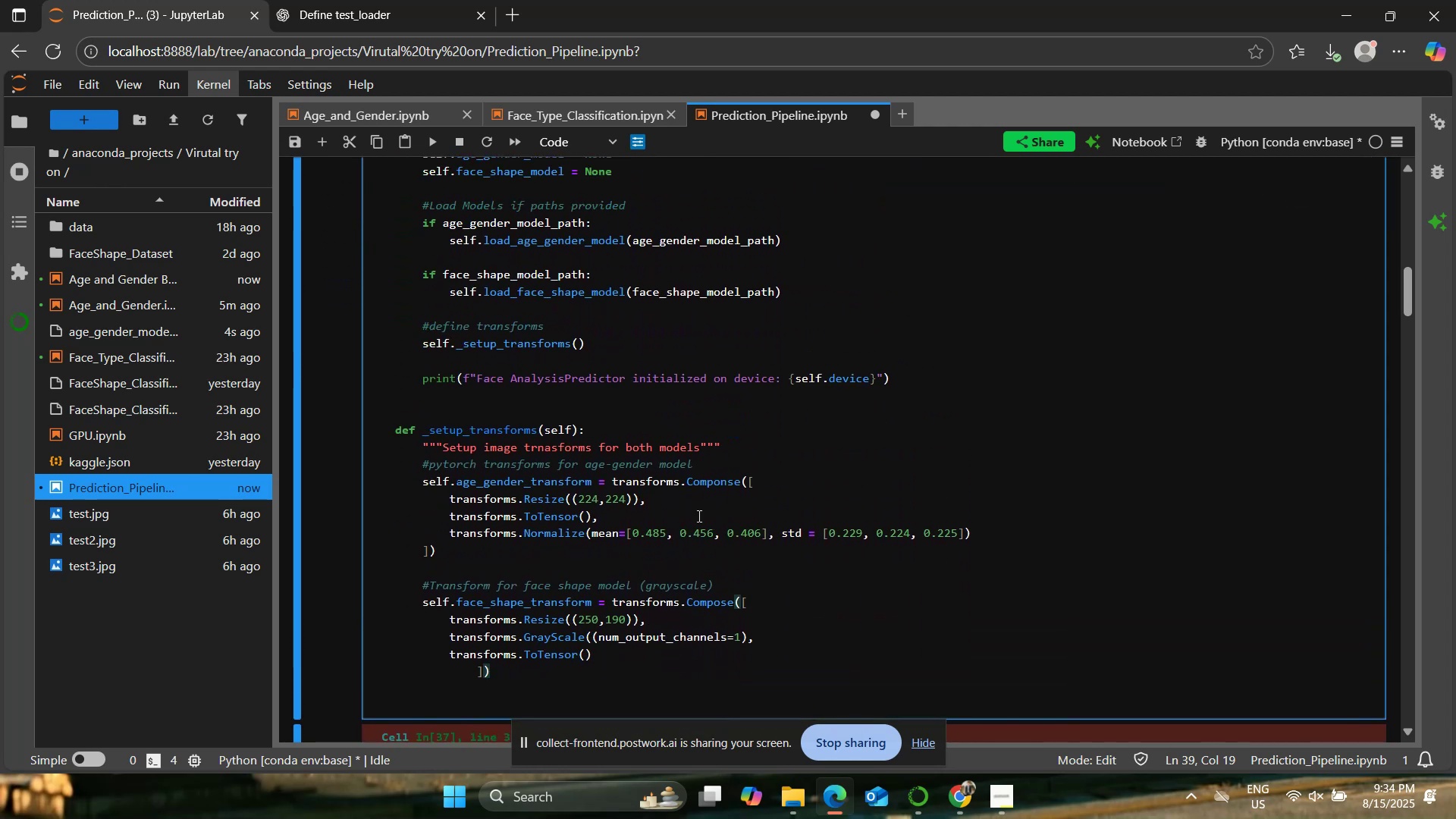 
left_click([578, 548])
 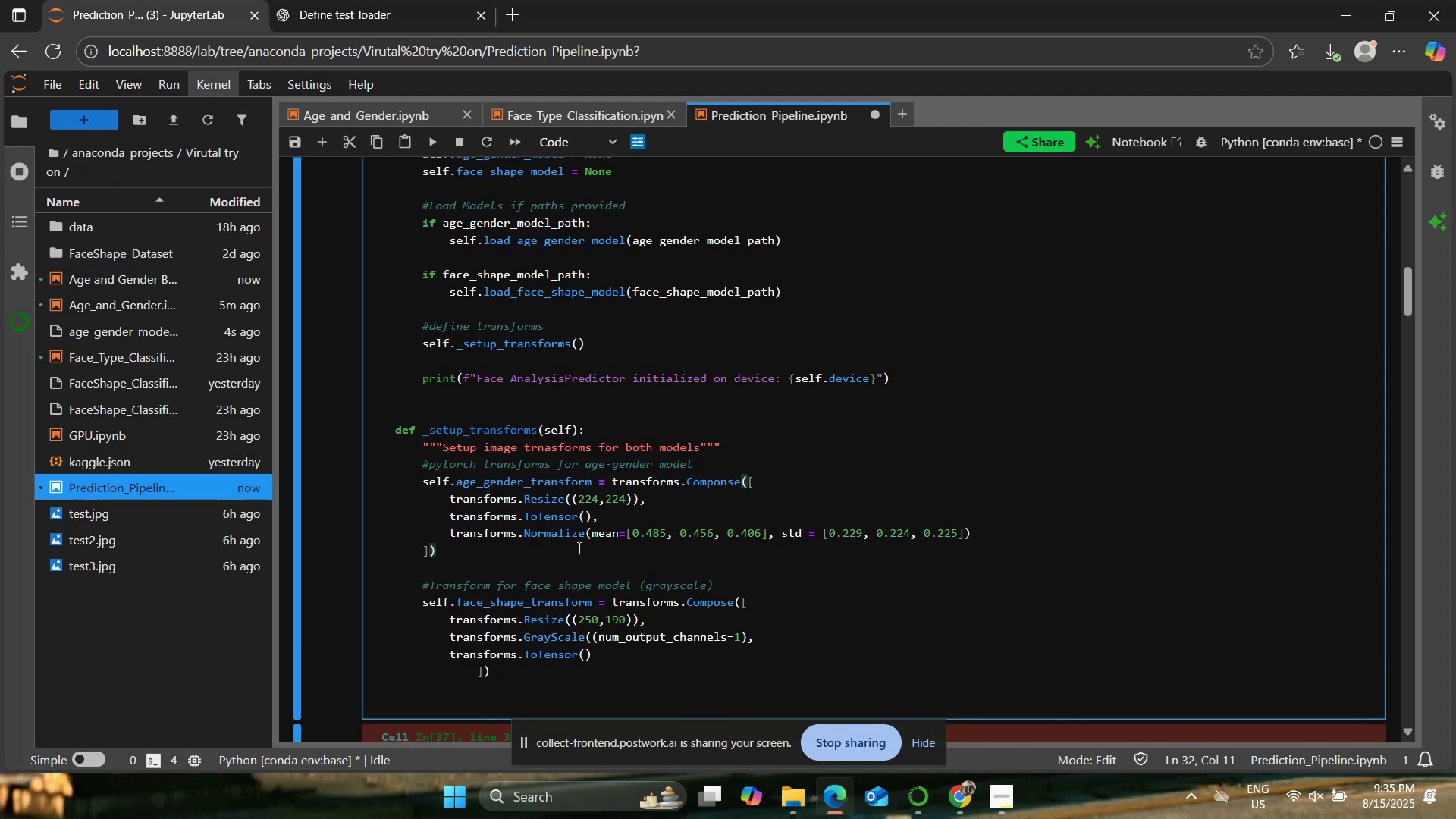 
wait(9.25)
 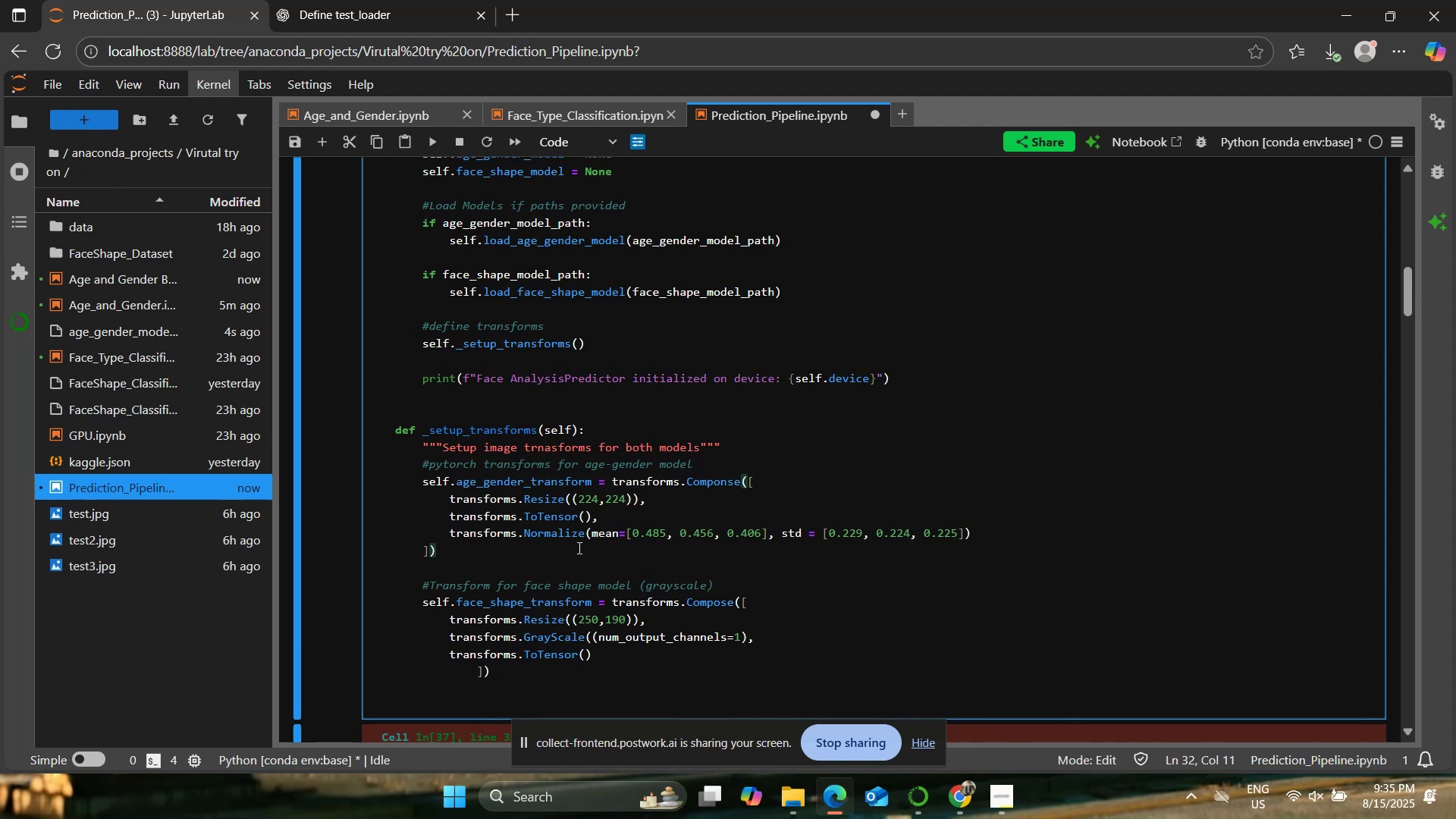 
scroll: coordinate [578, 548], scroll_direction: down, amount: 1.0
 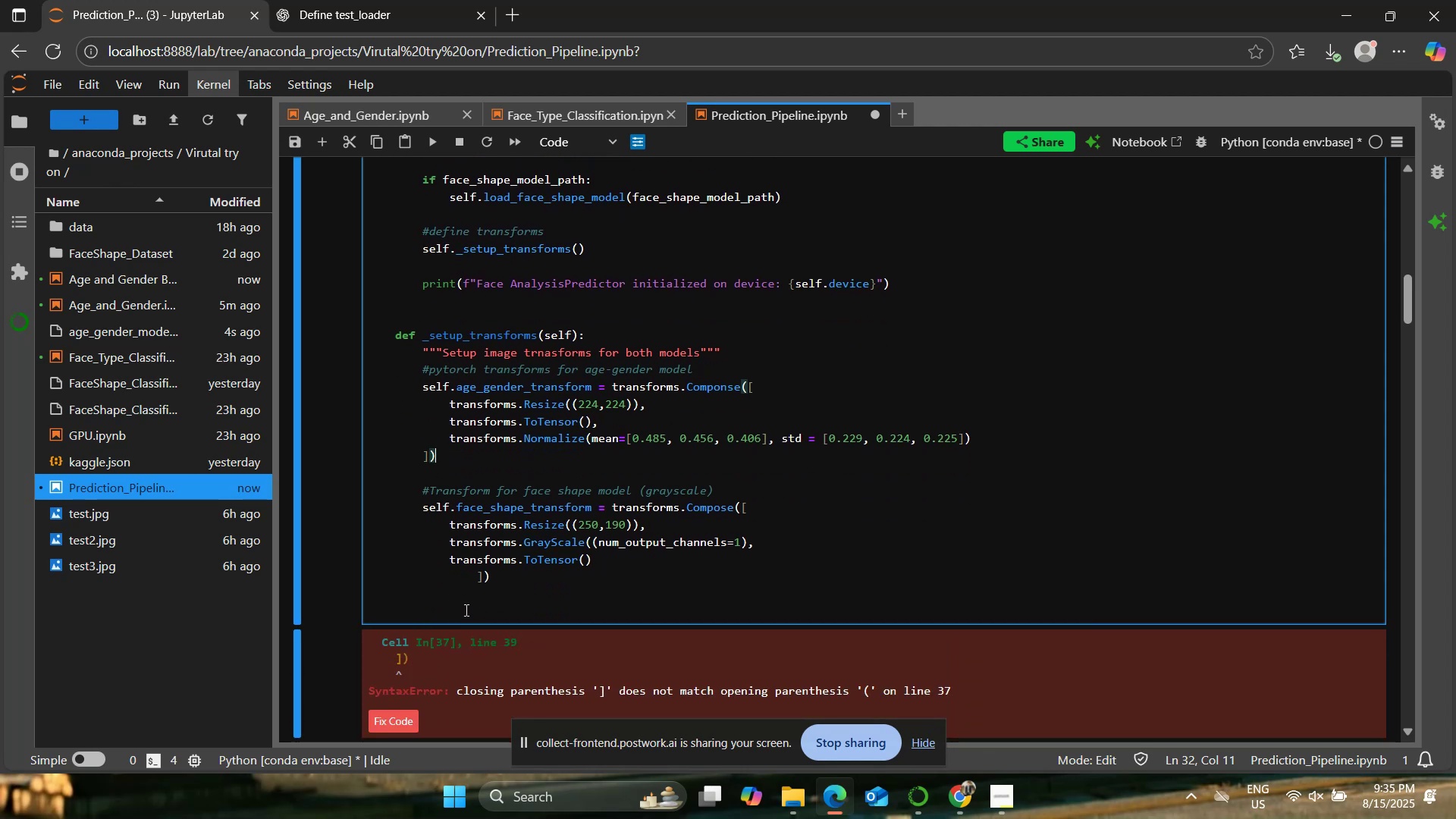 
left_click([479, 576])
 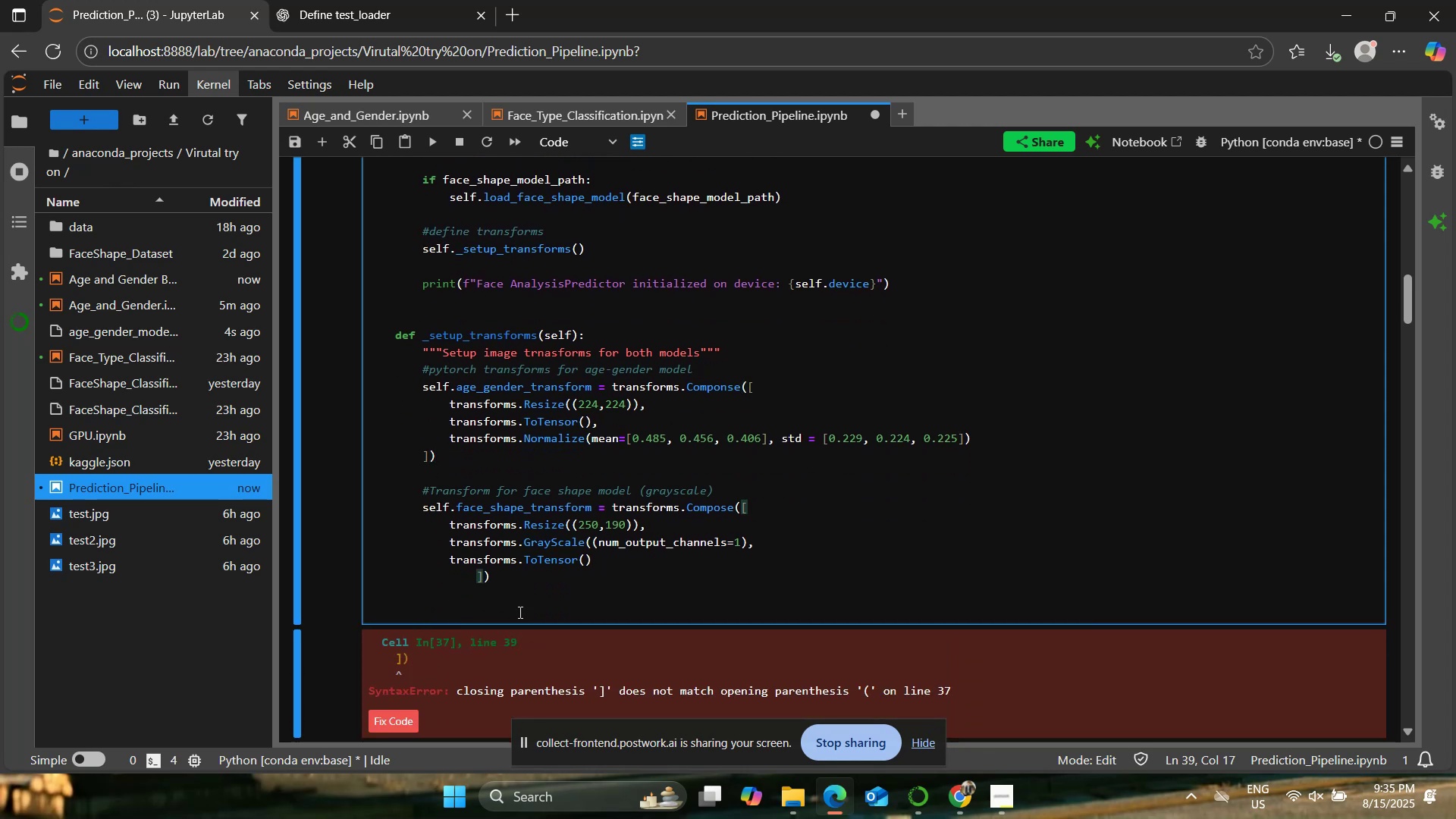 
key(Backspace)
 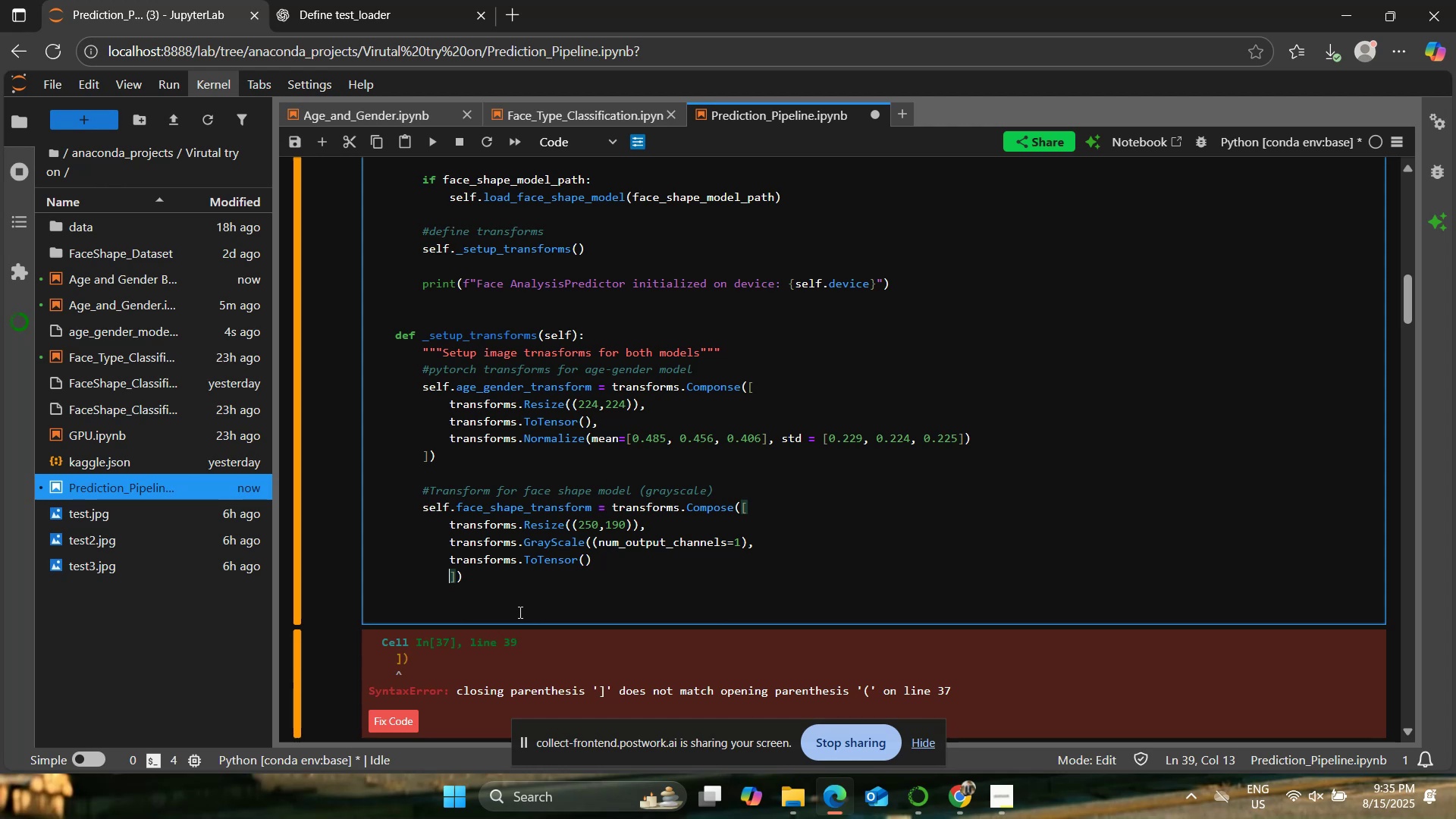 
key(Backspace)
 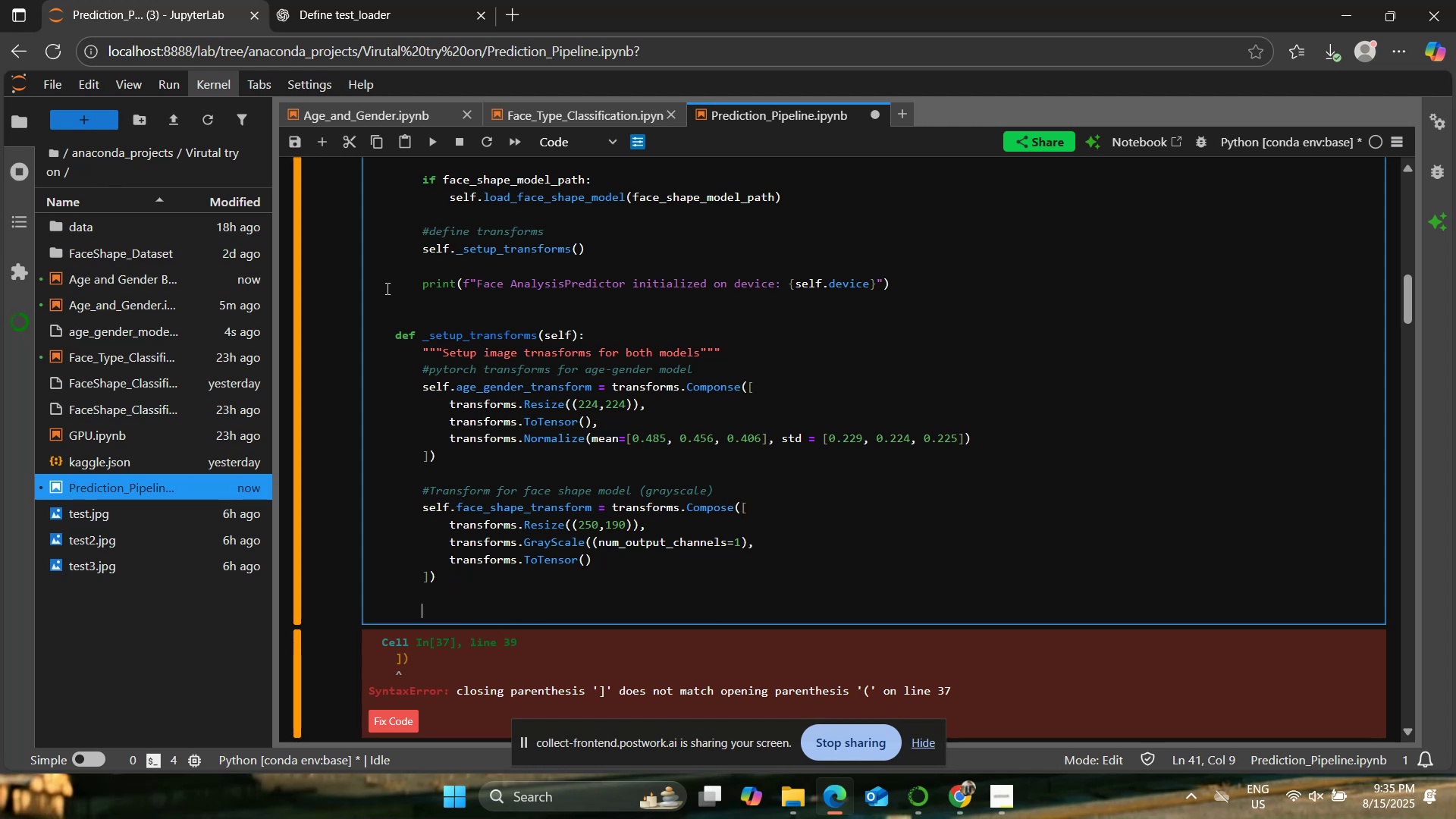 
left_click([433, 133])
 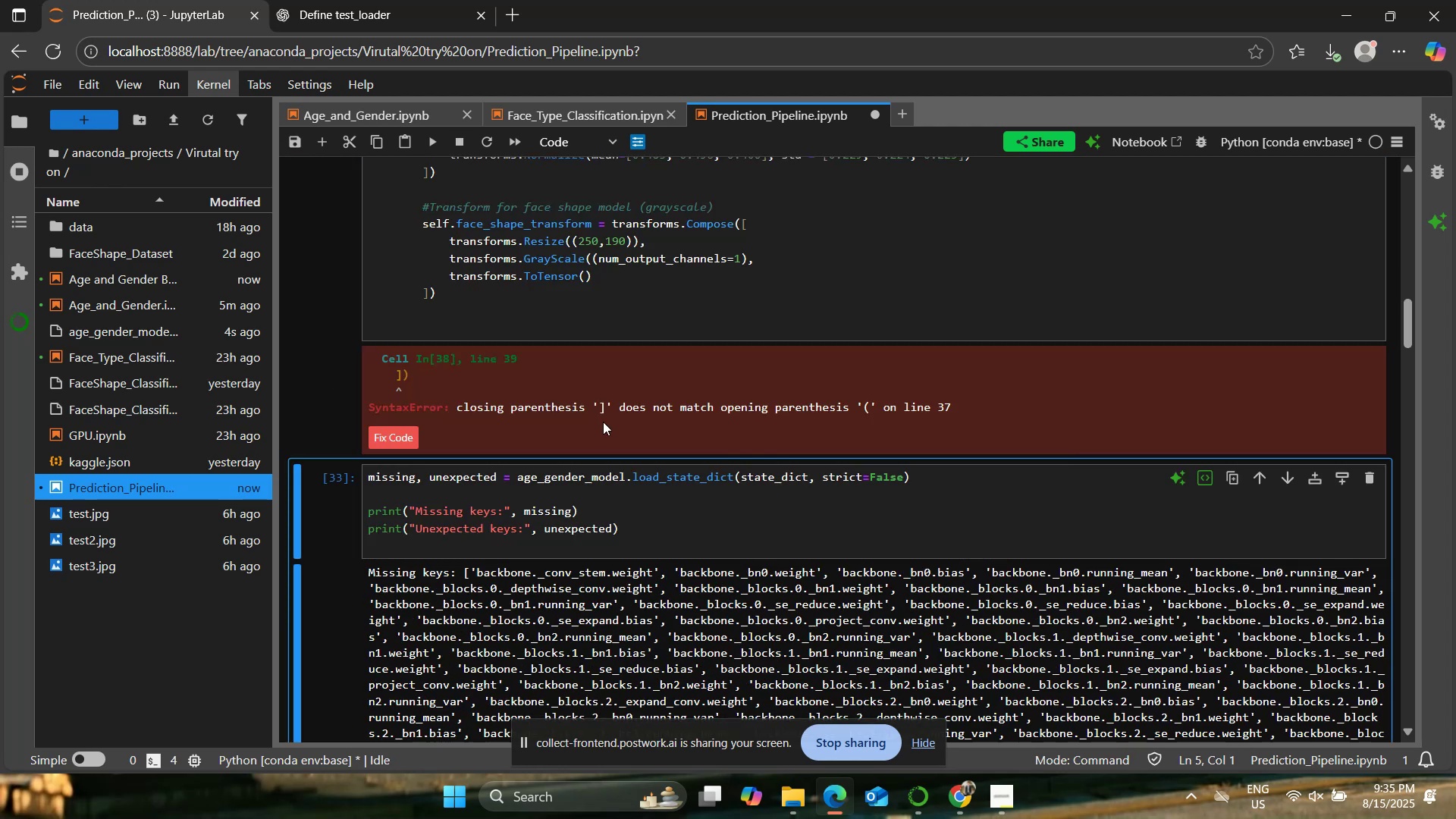 
scroll: coordinate [615, 447], scroll_direction: up, amount: 4.0
 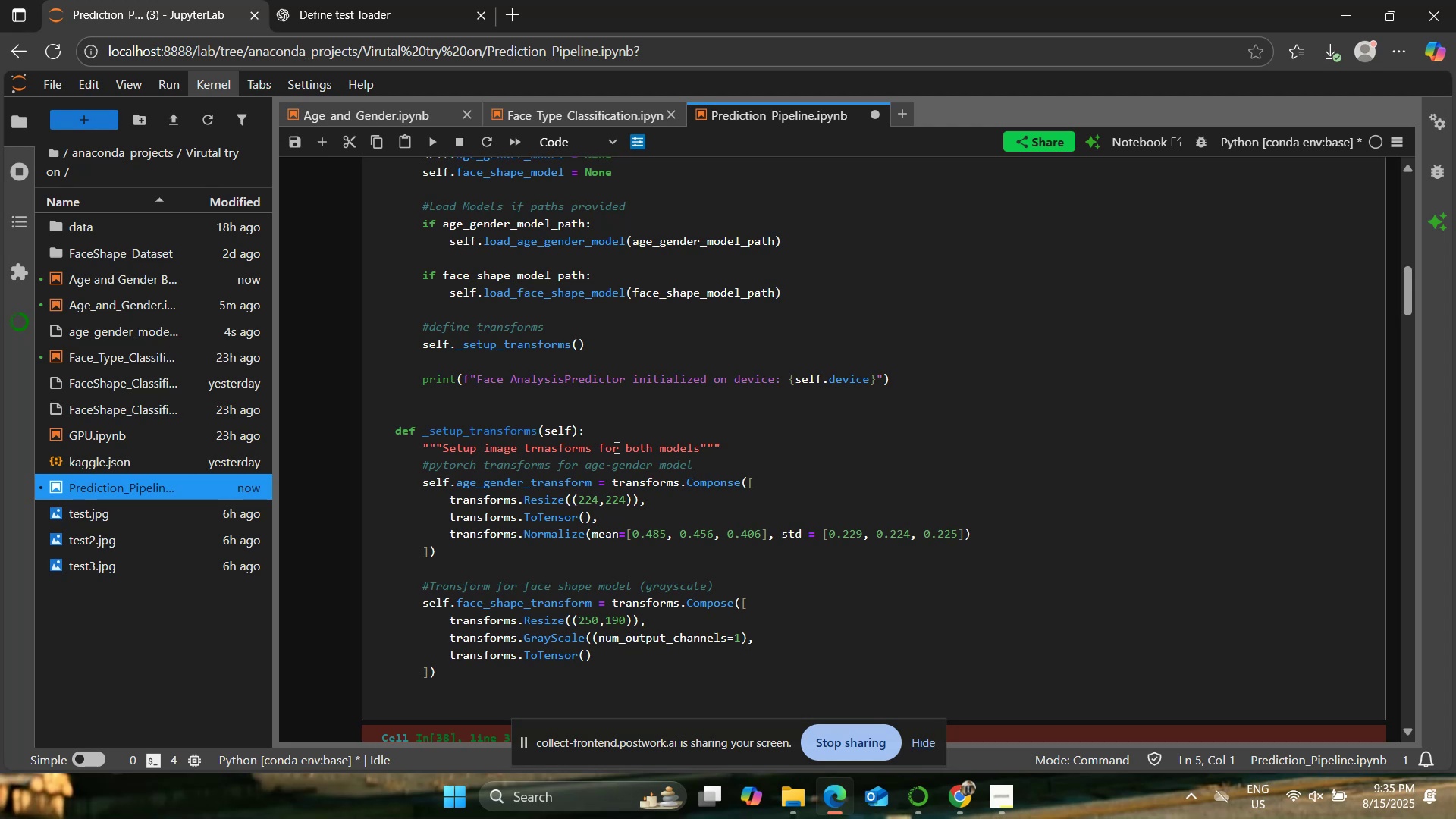 
wait(13.43)
 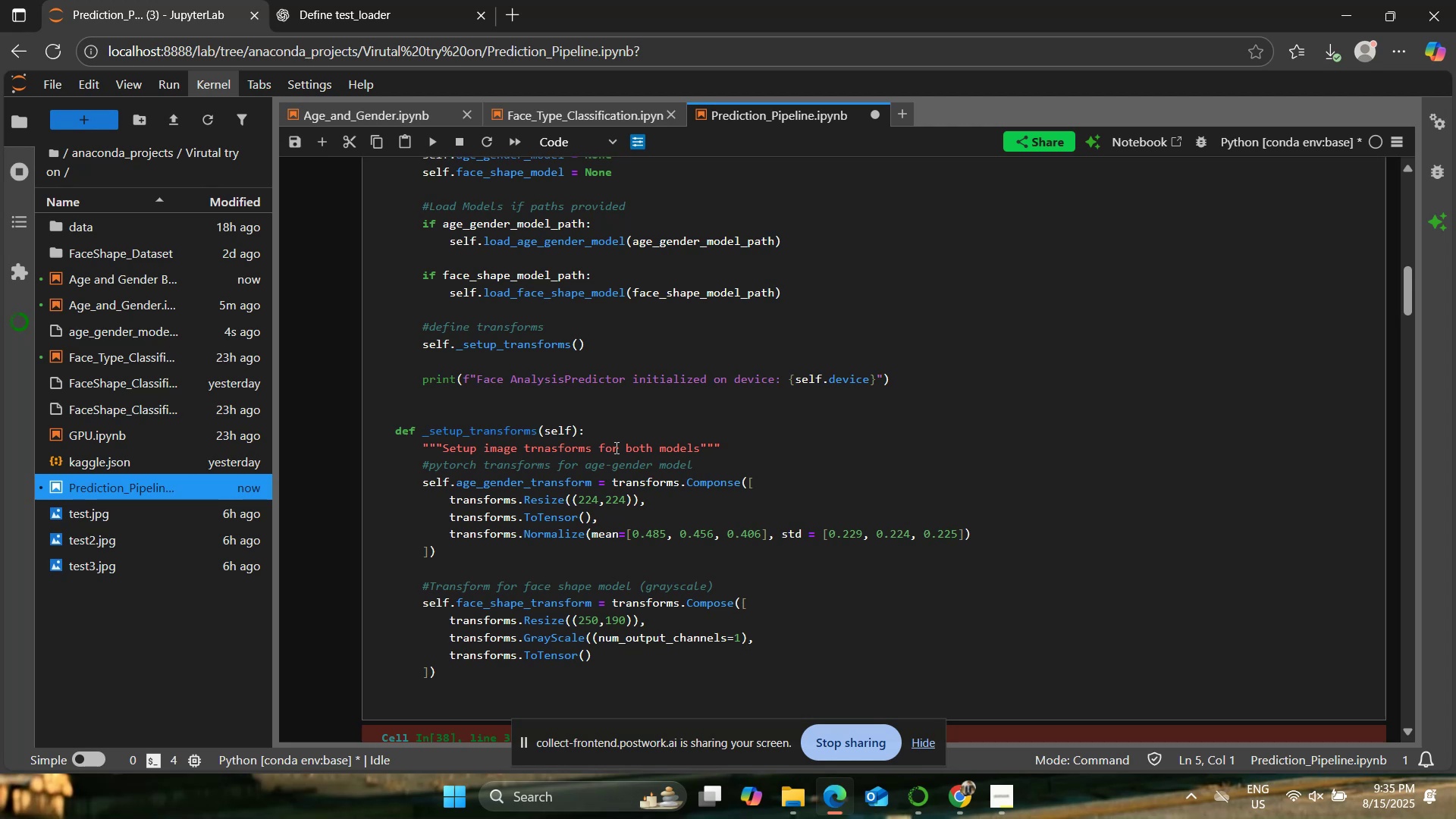 
left_click([880, 679])
 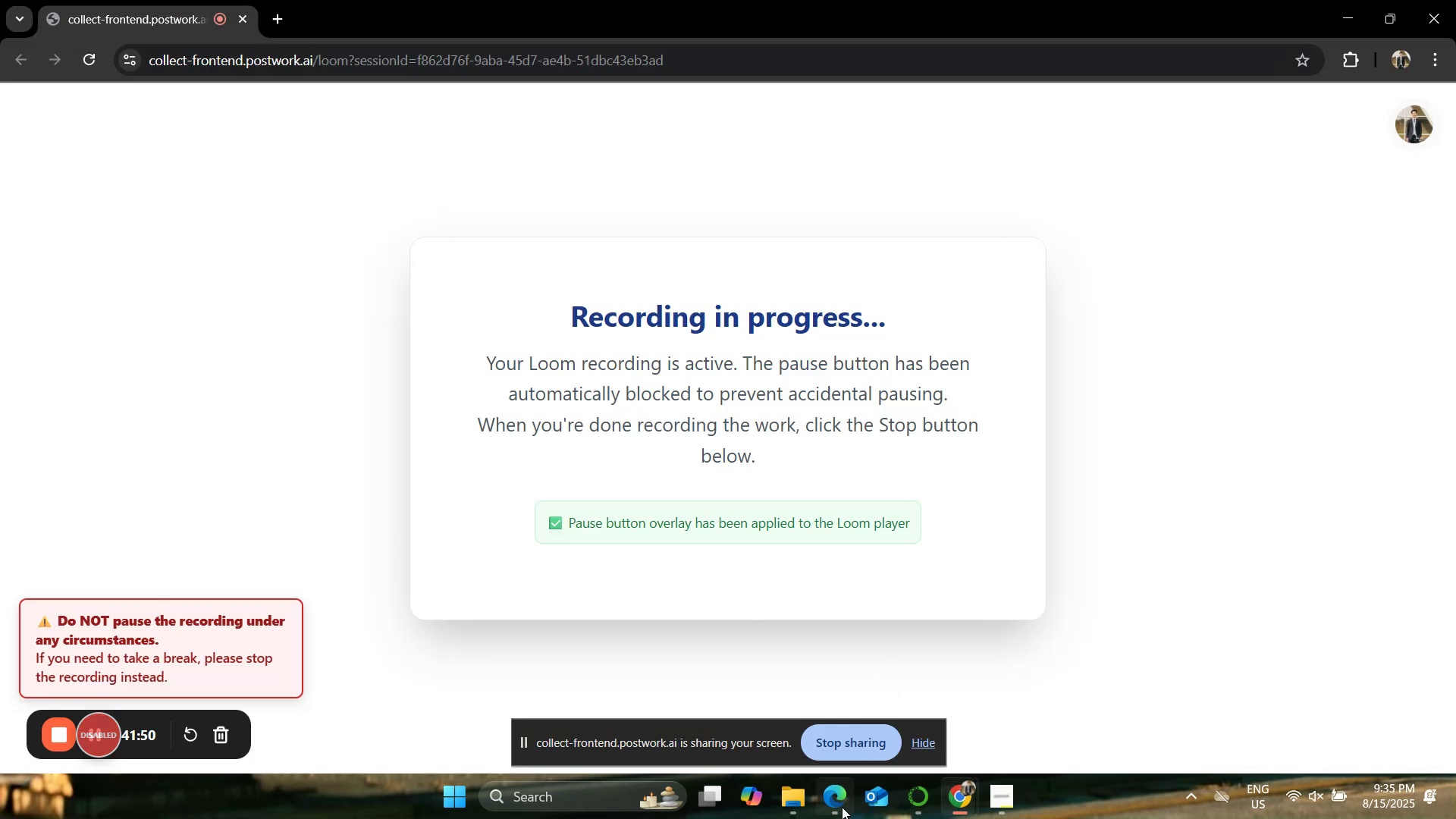 
left_click([841, 807])
 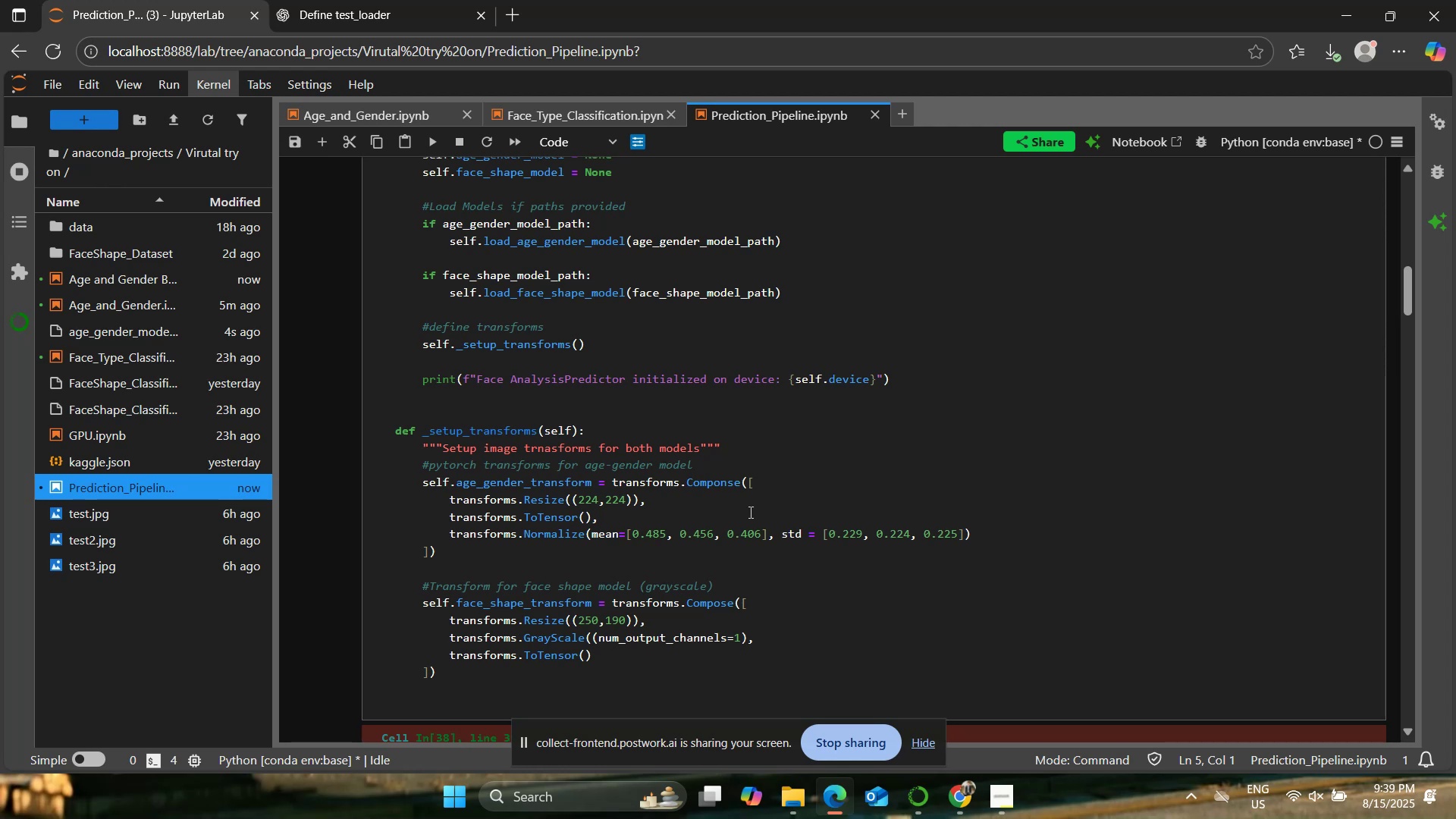 
wait(228.05)
 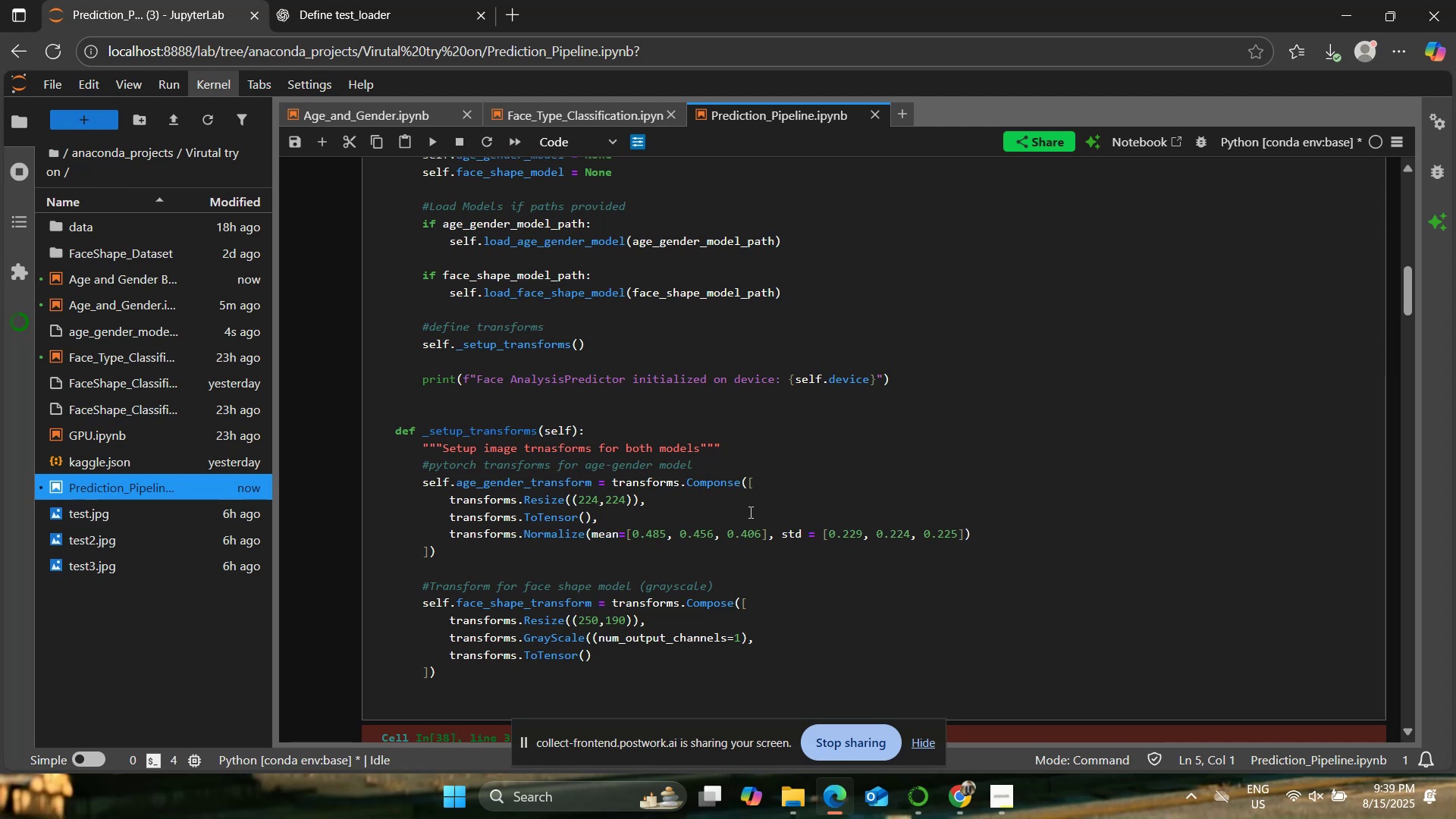 
left_click([695, 464])
 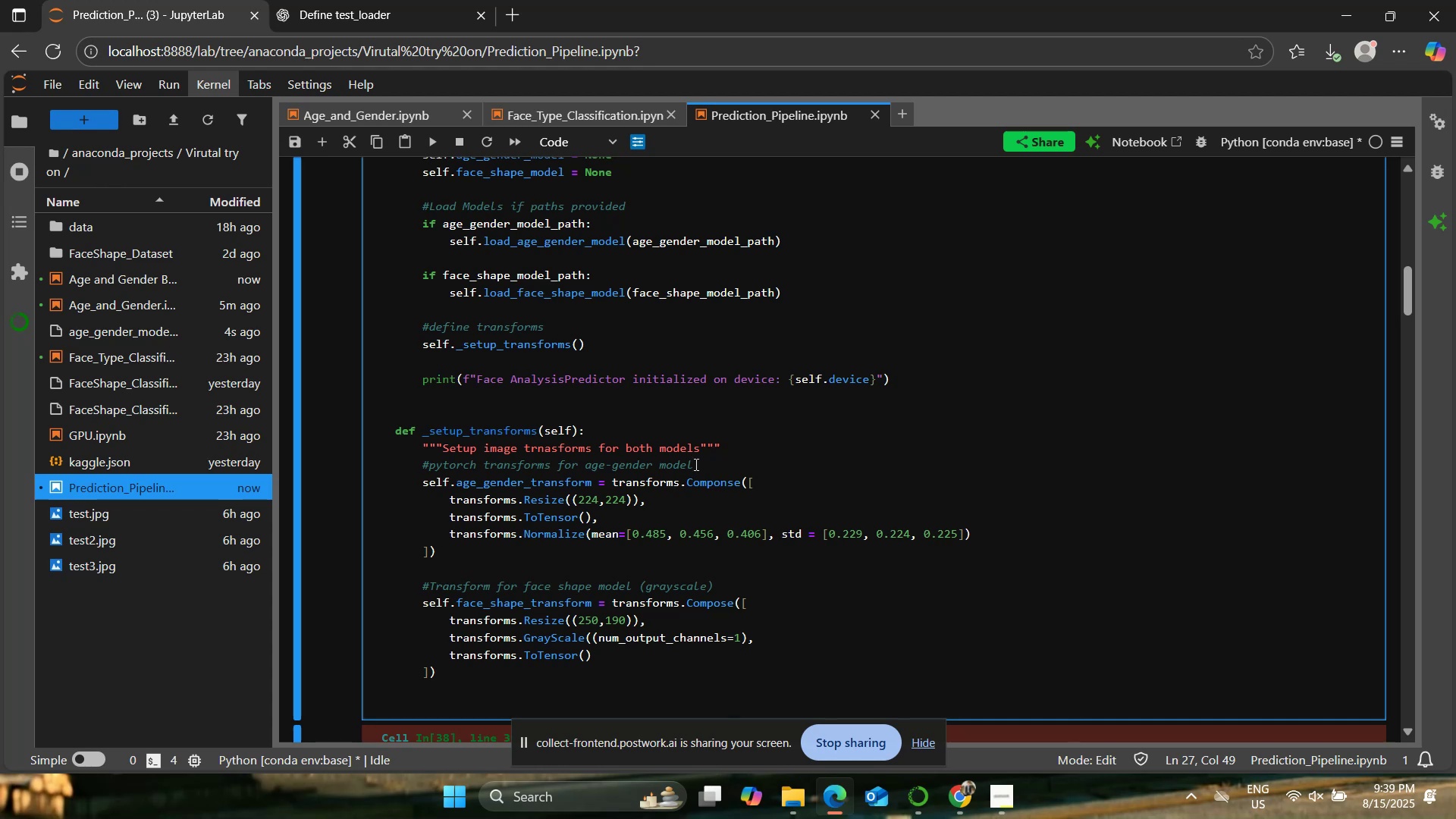 
wait(7.63)
 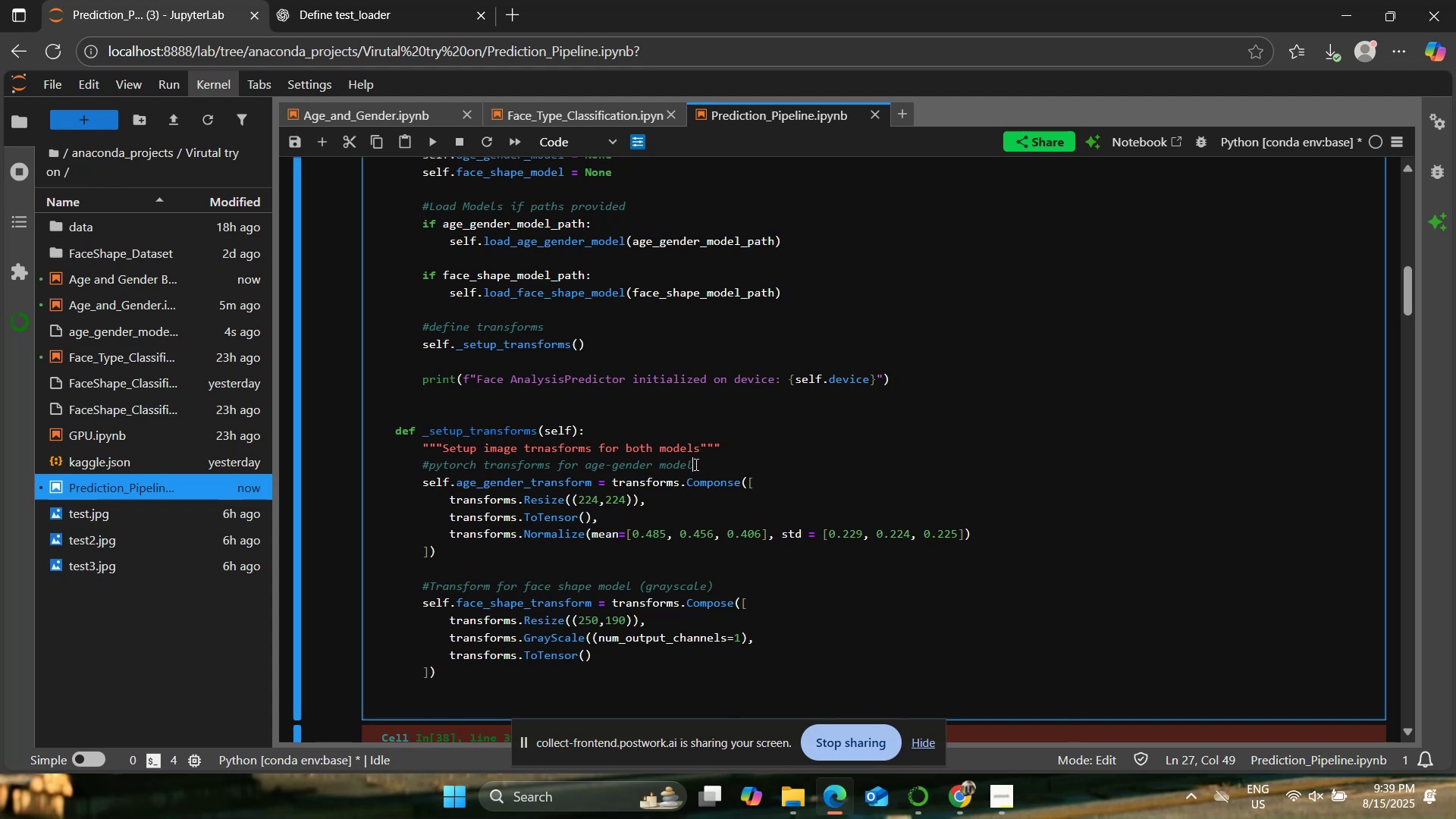 
left_click([338, 0])
 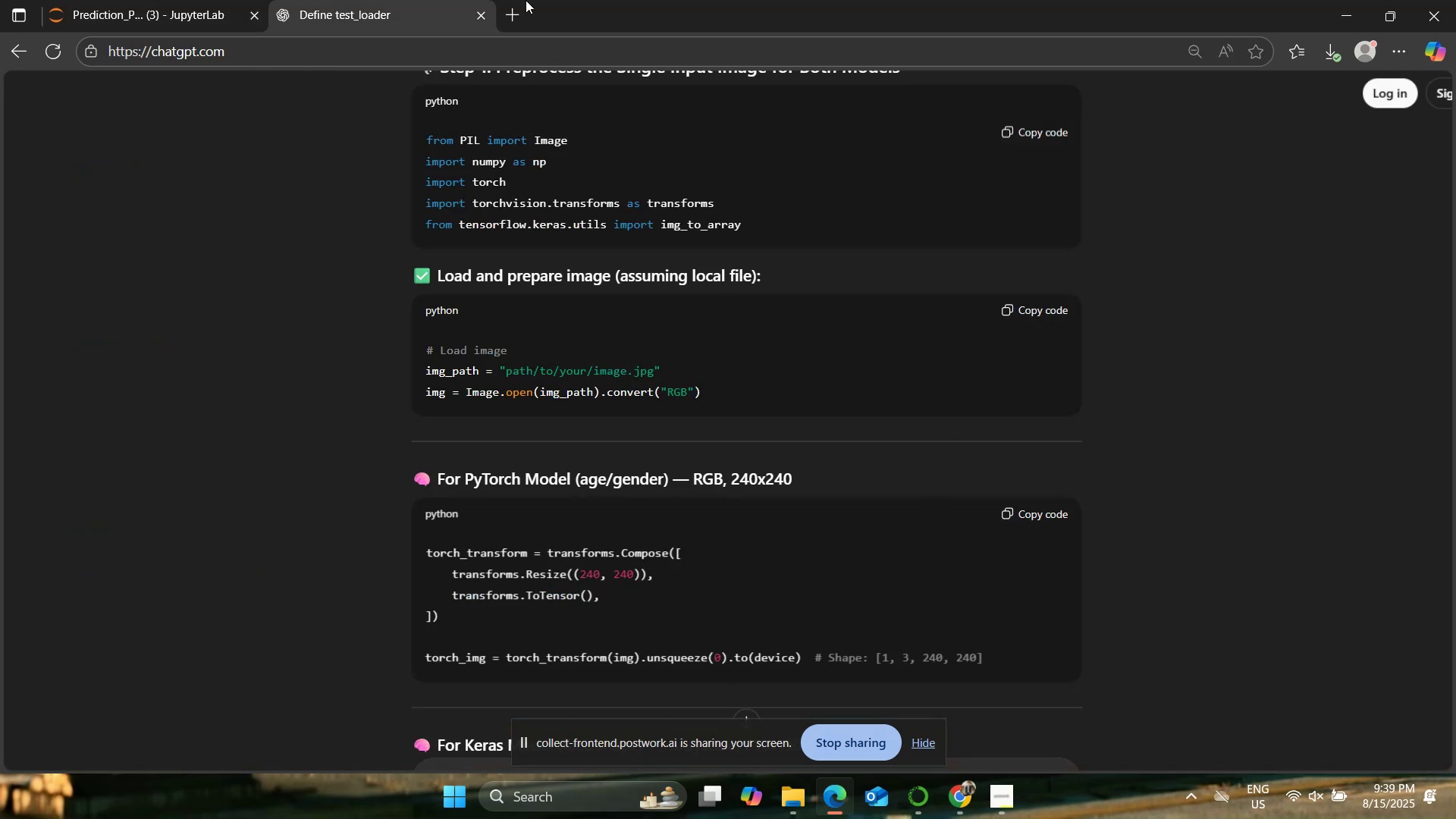 
left_click([193, 0])
 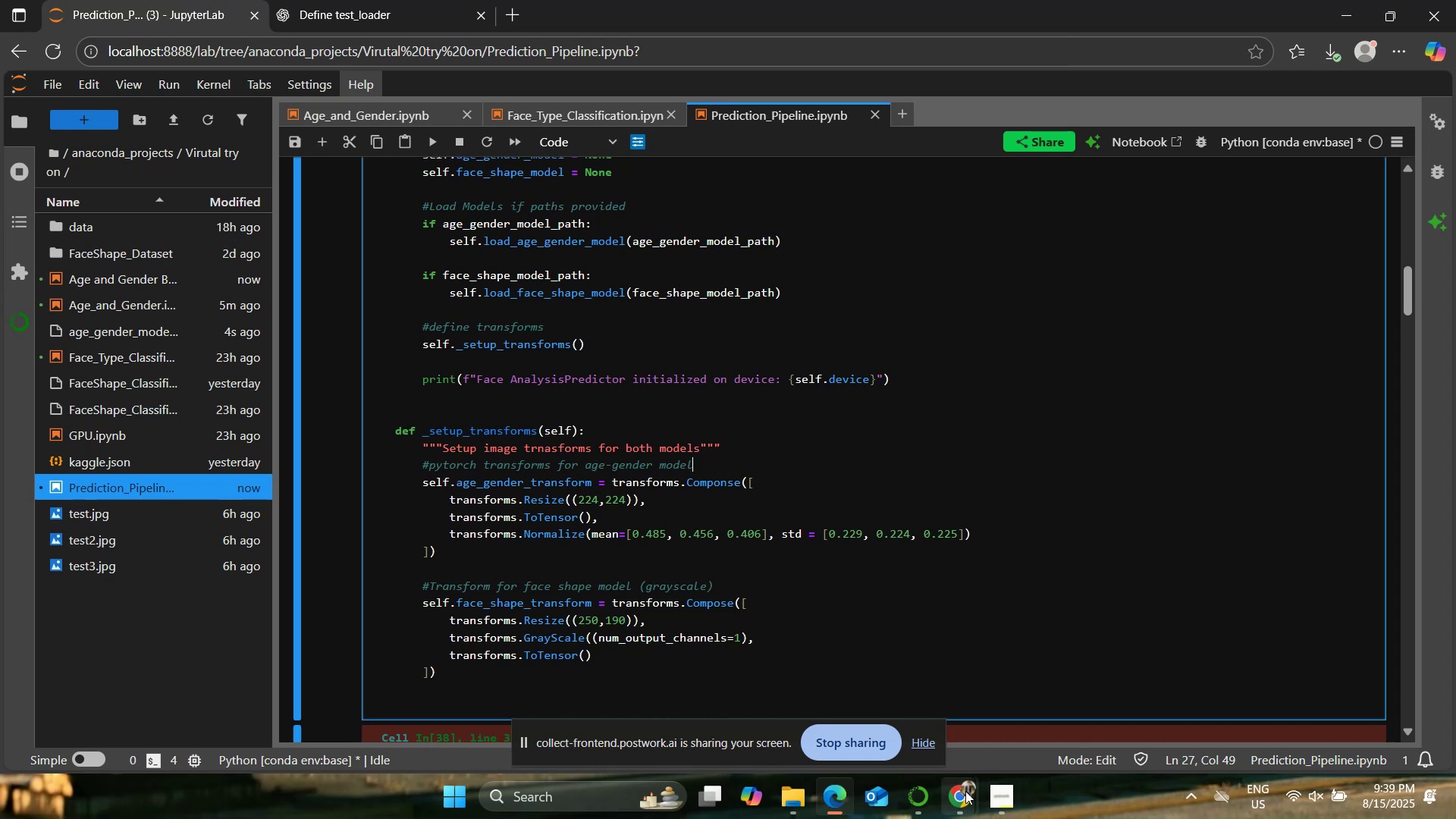 
left_click([894, 684])
 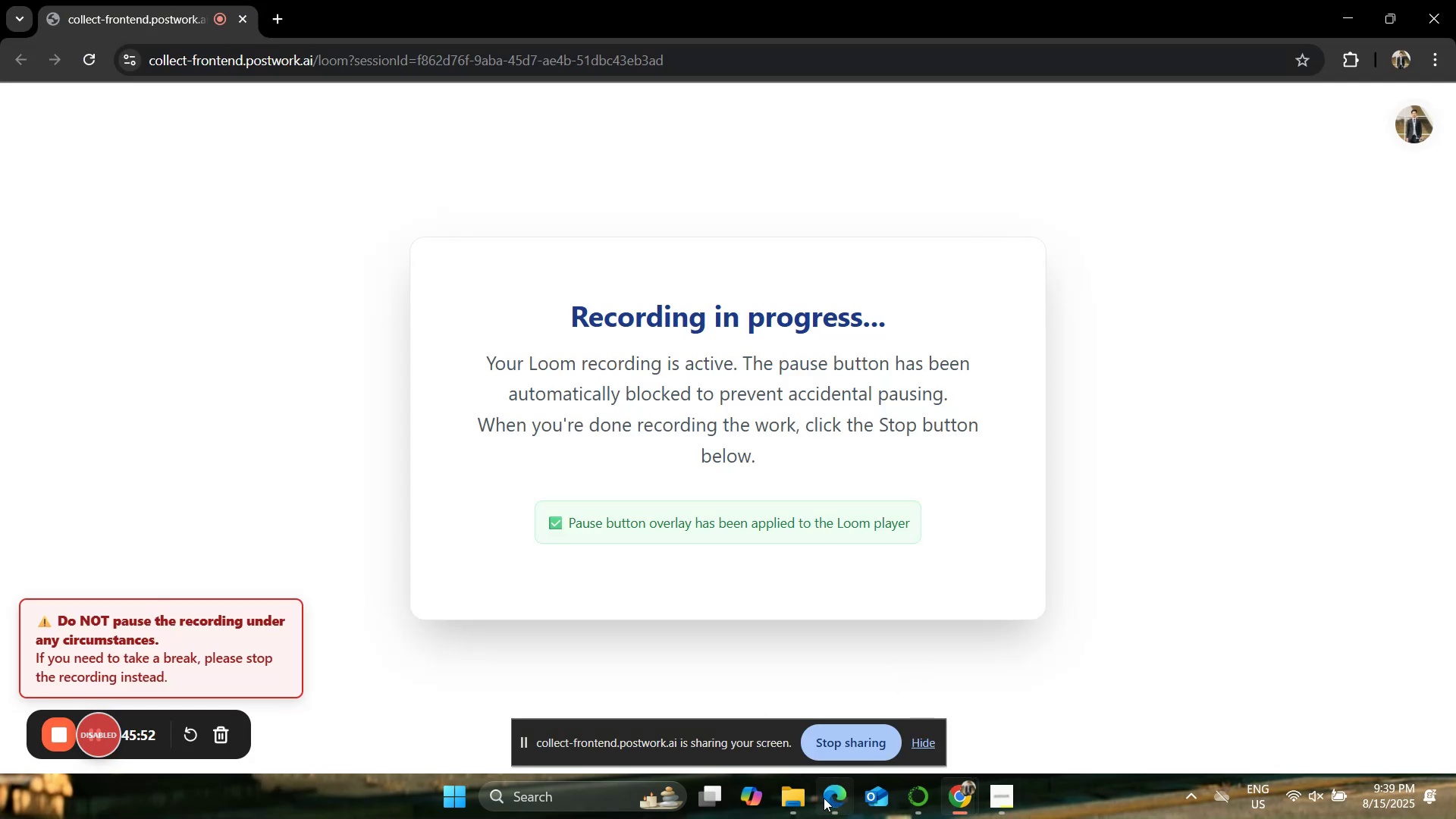 
left_click([827, 799])
 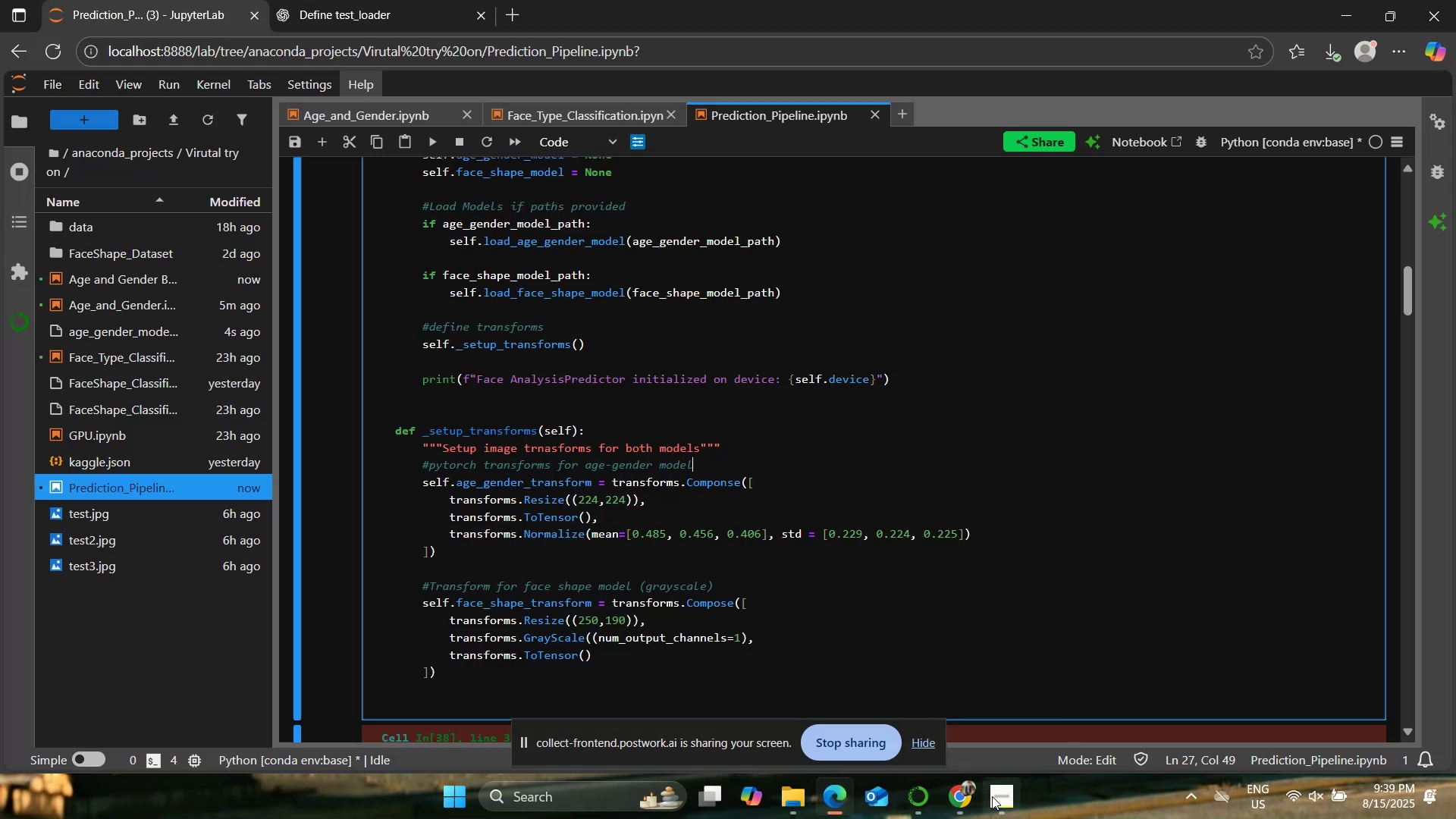 
left_click([993, 796])
 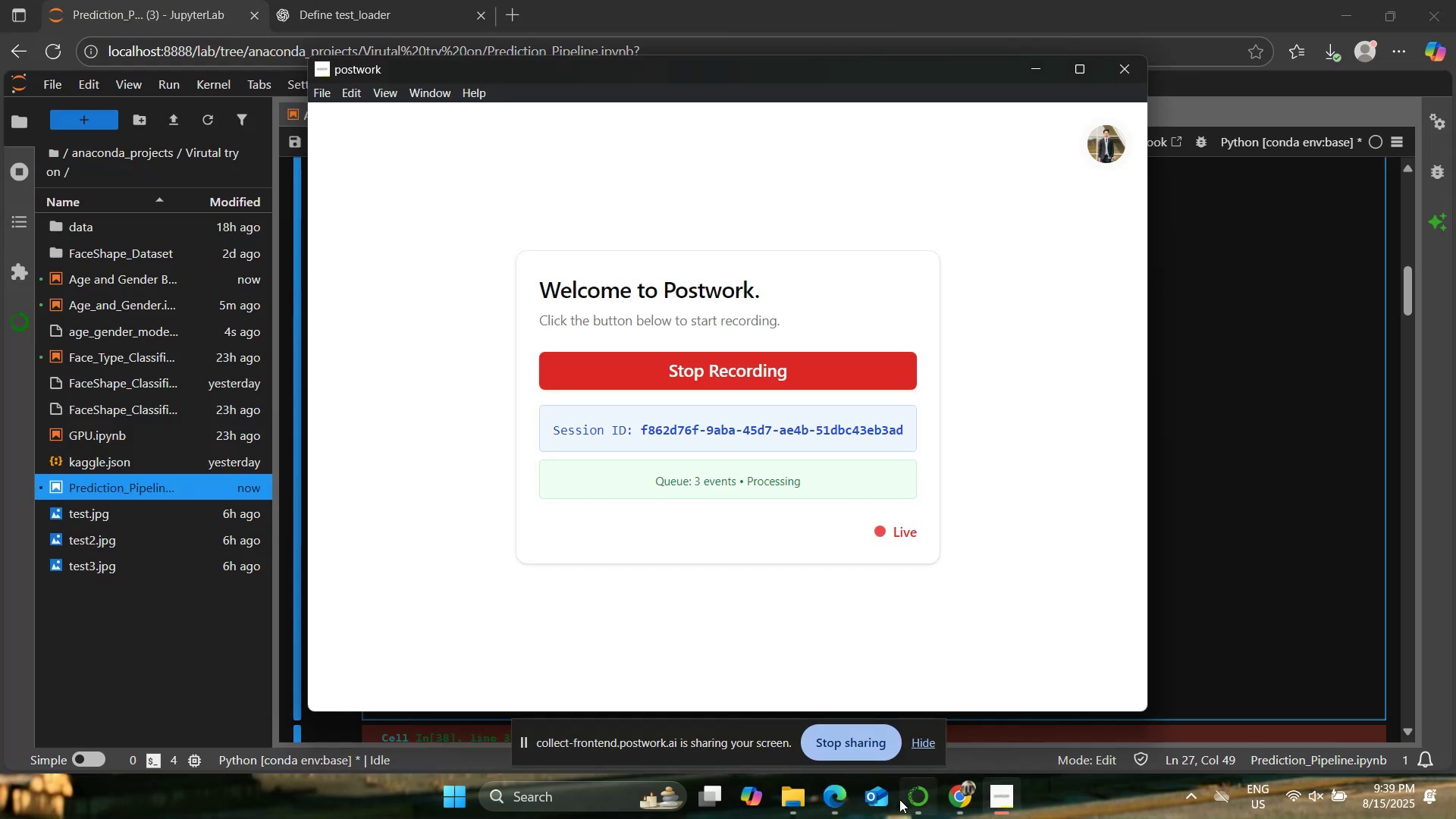 
left_click([834, 801])
 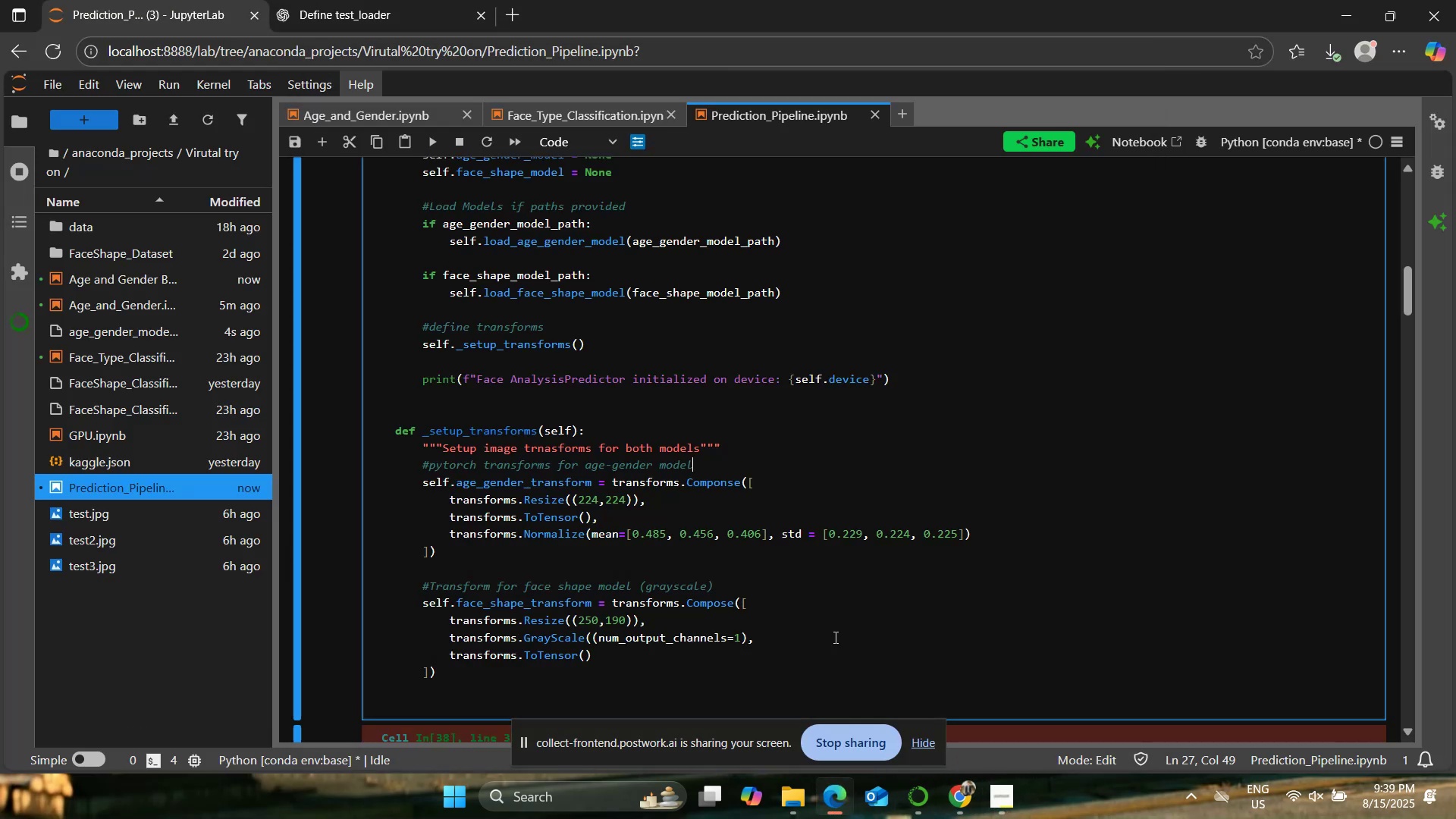 
scroll: coordinate [834, 619], scroll_direction: down, amount: 1.0
 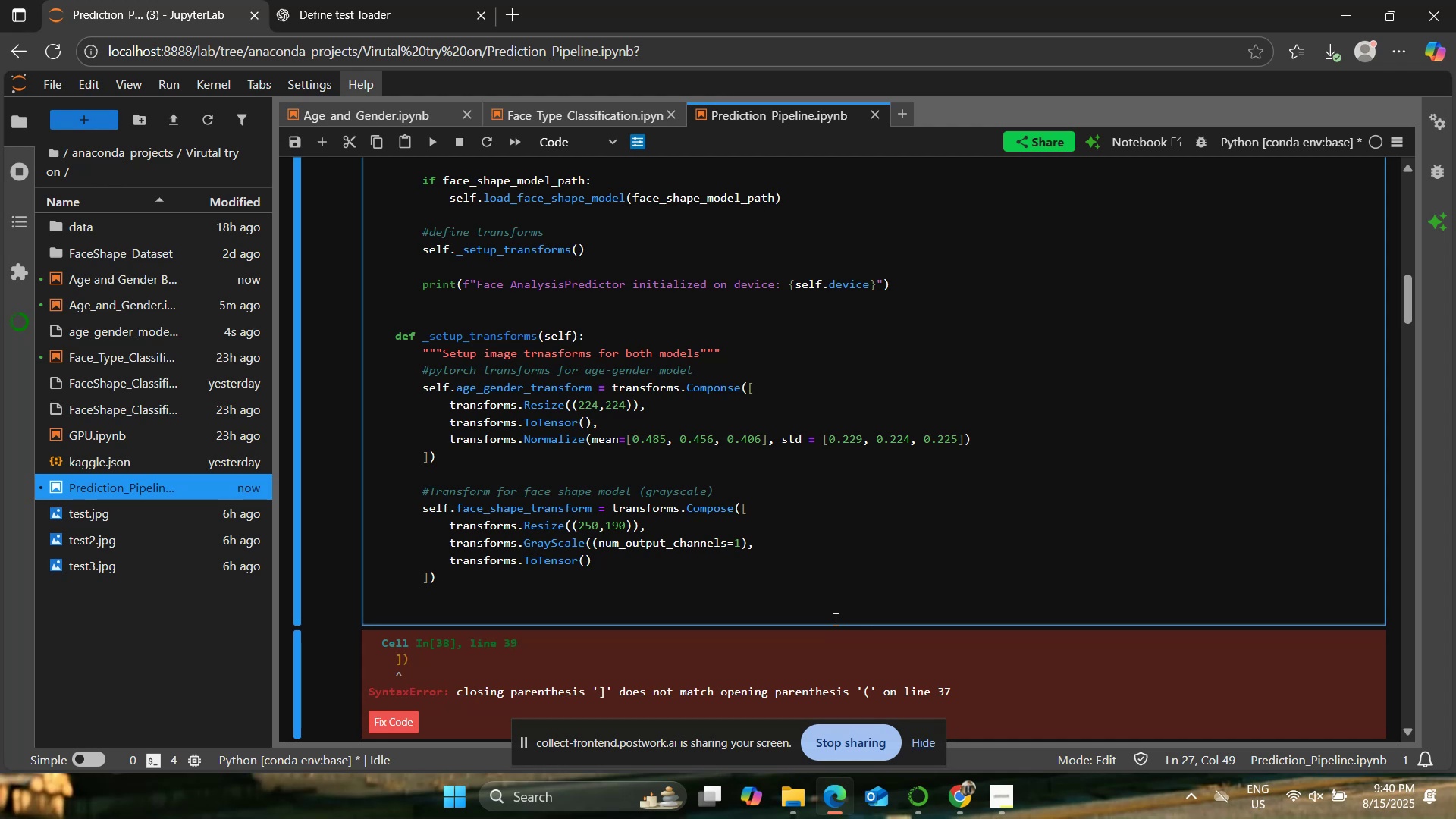 
wait(41.75)
 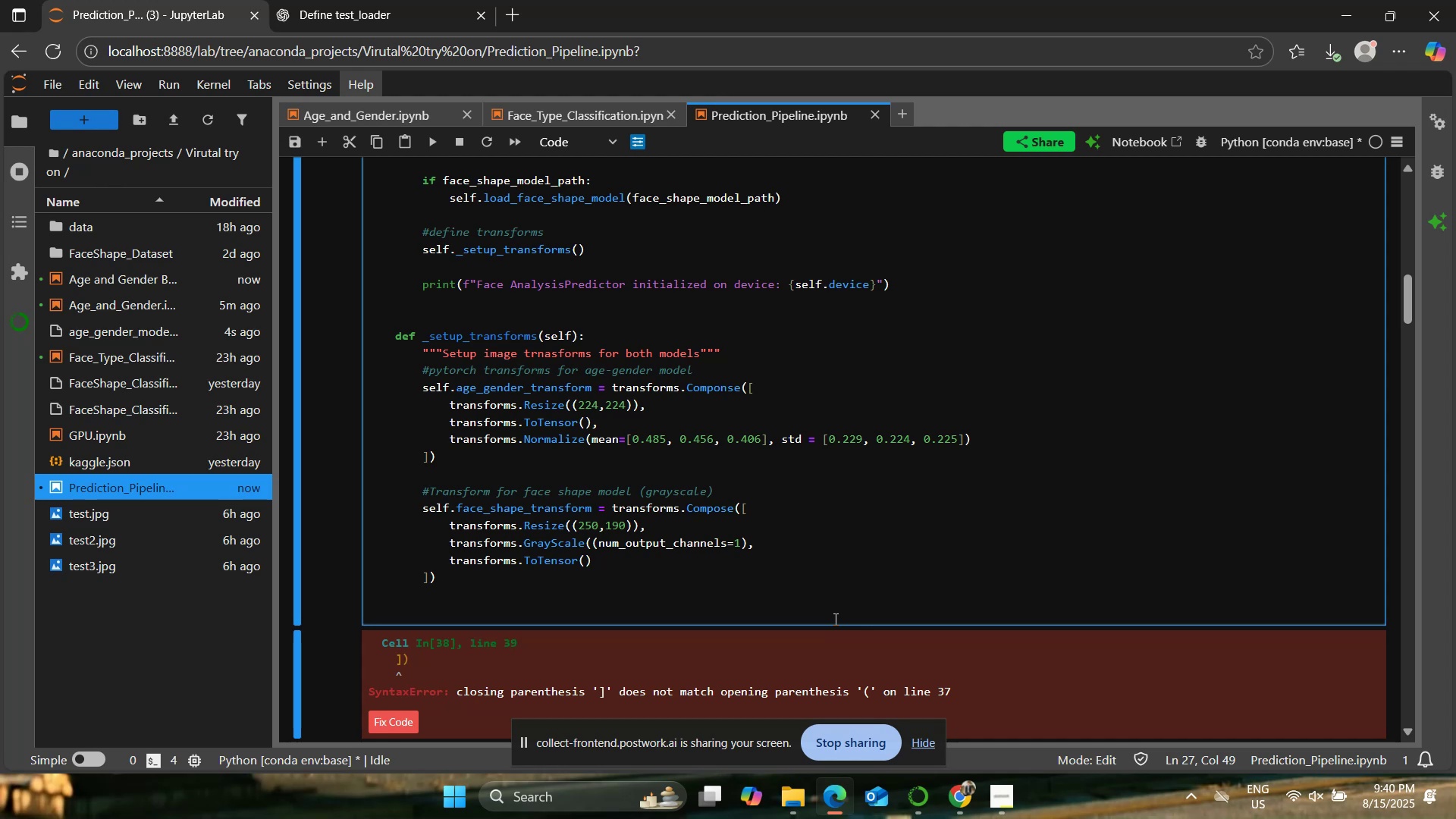 
left_click([842, 589])
 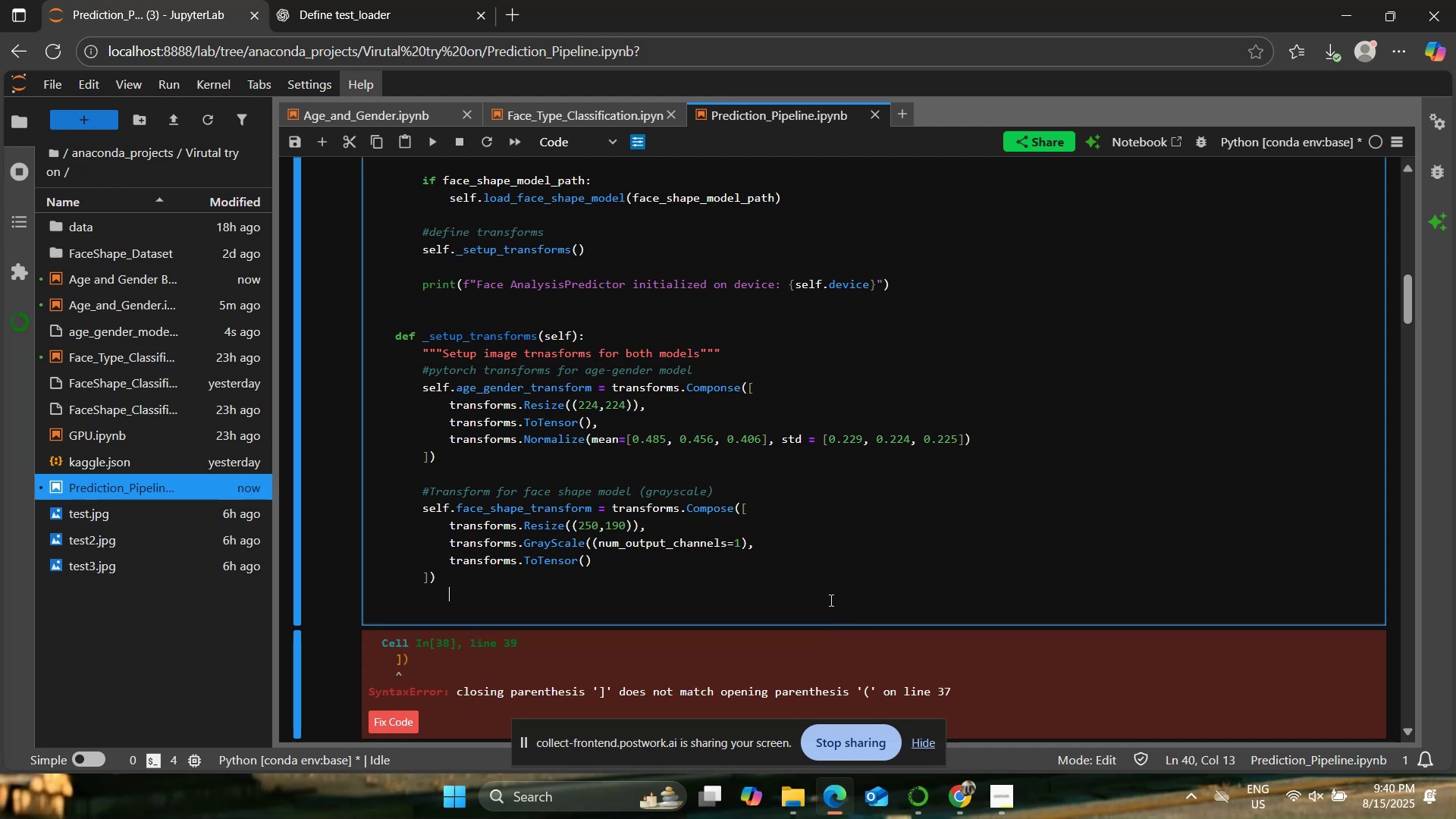 
left_click([817, 623])
 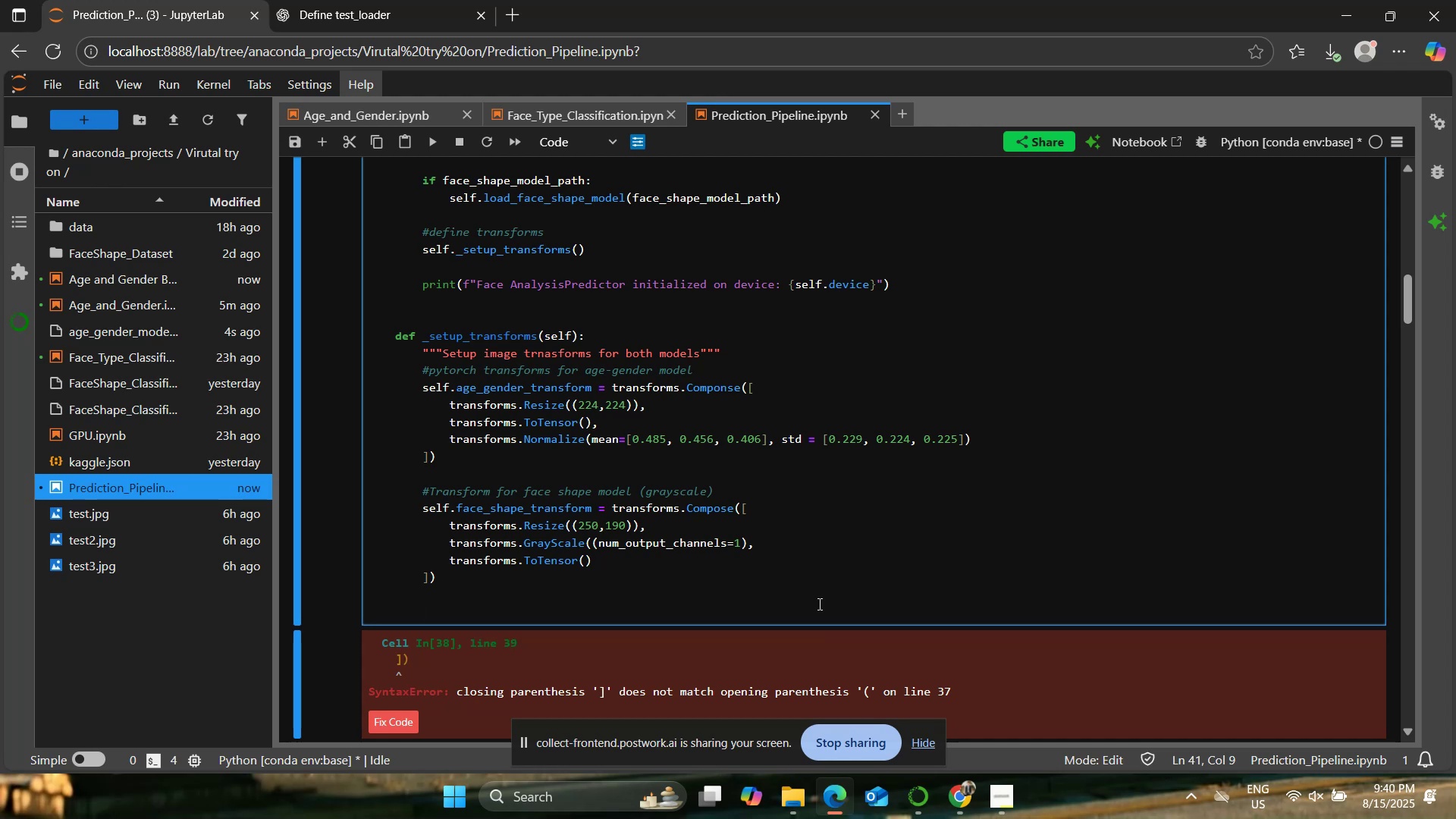 
wait(10.86)
 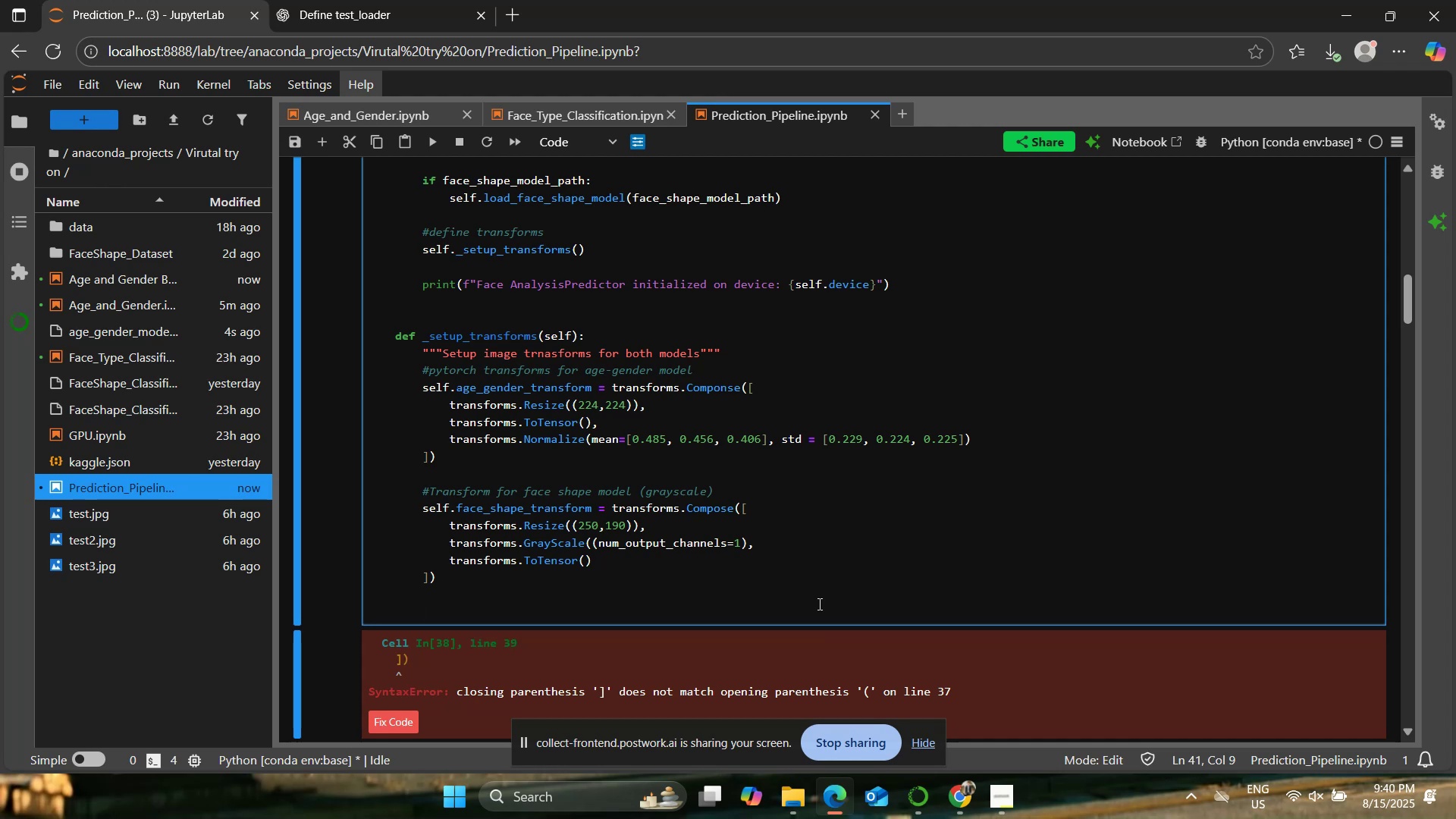 
scroll: coordinate [780, 474], scroll_direction: down, amount: 1.0
 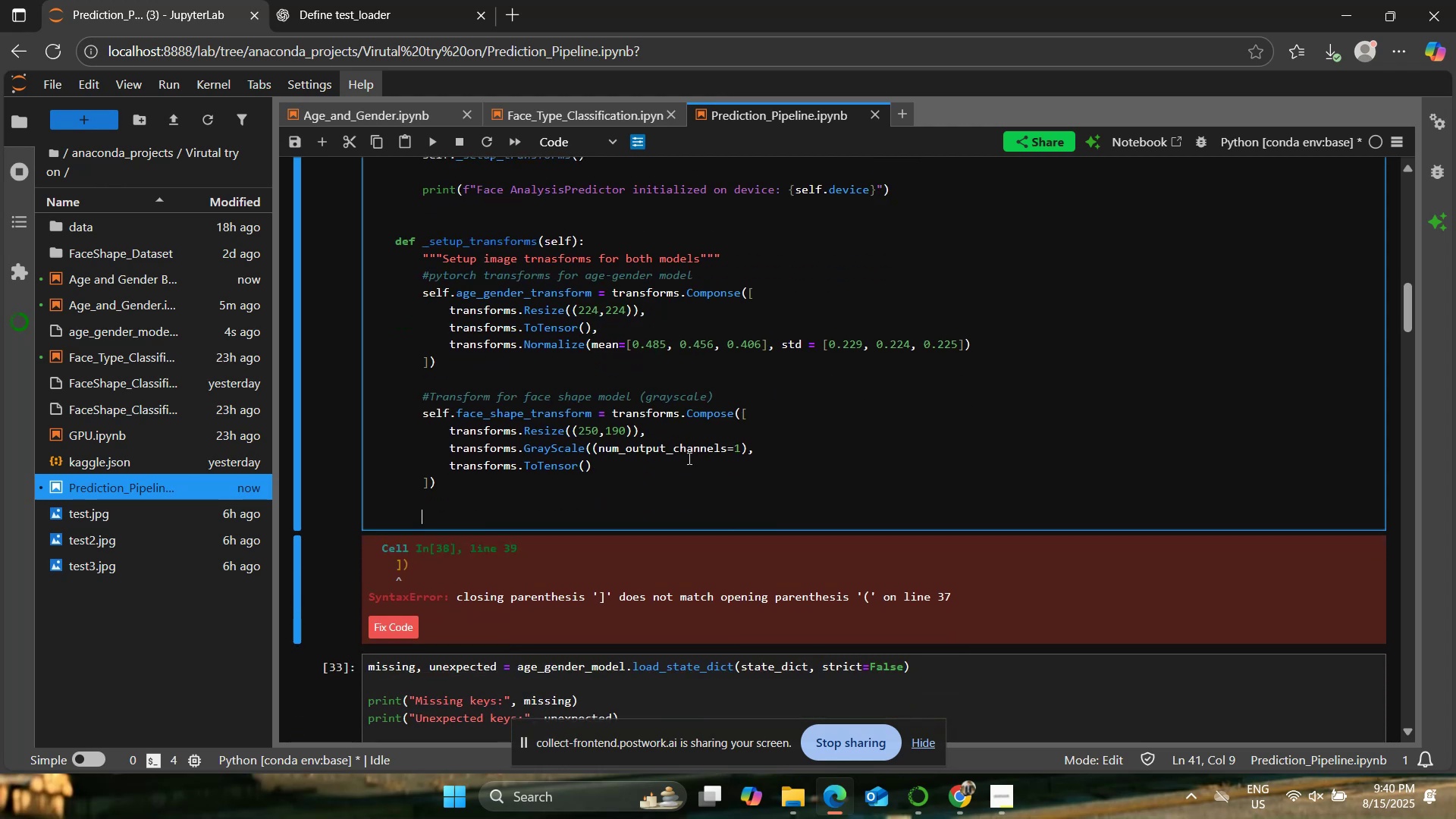 
scroll: coordinate [588, 413], scroll_direction: up, amount: 2.0
 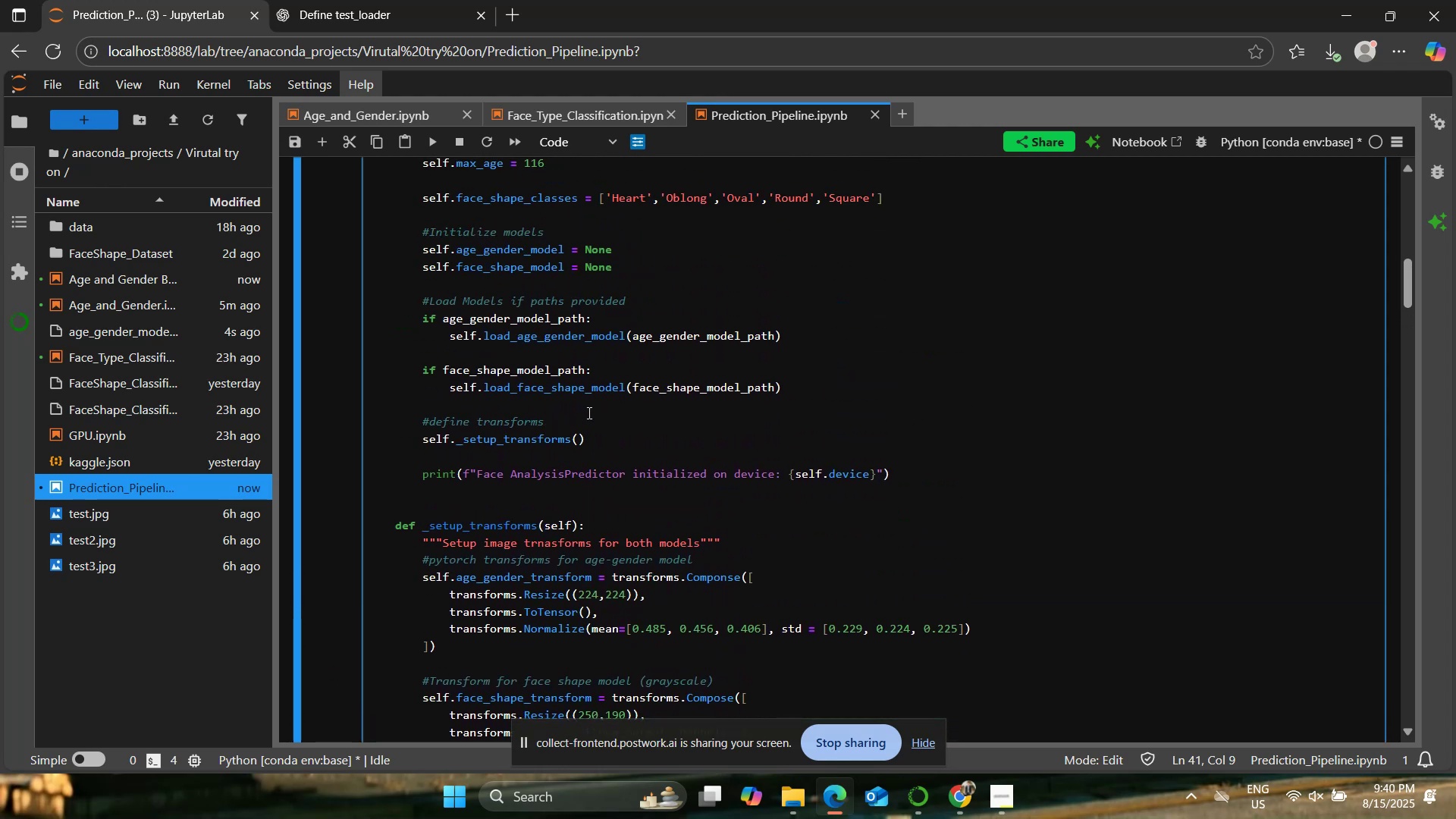 
scroll: coordinate [587, 413], scroll_direction: down, amount: 3.0
 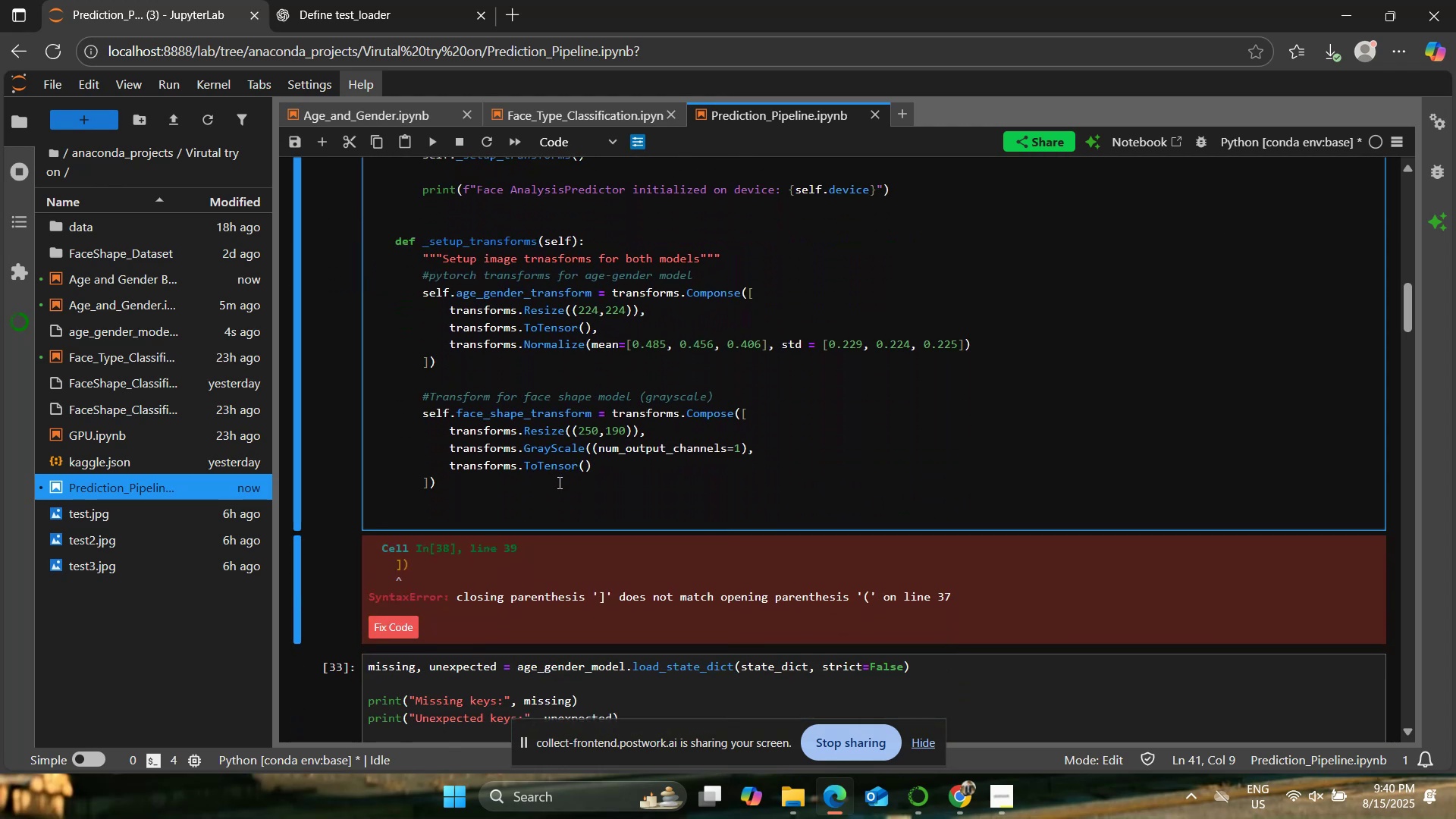 
left_click([557, 479])
 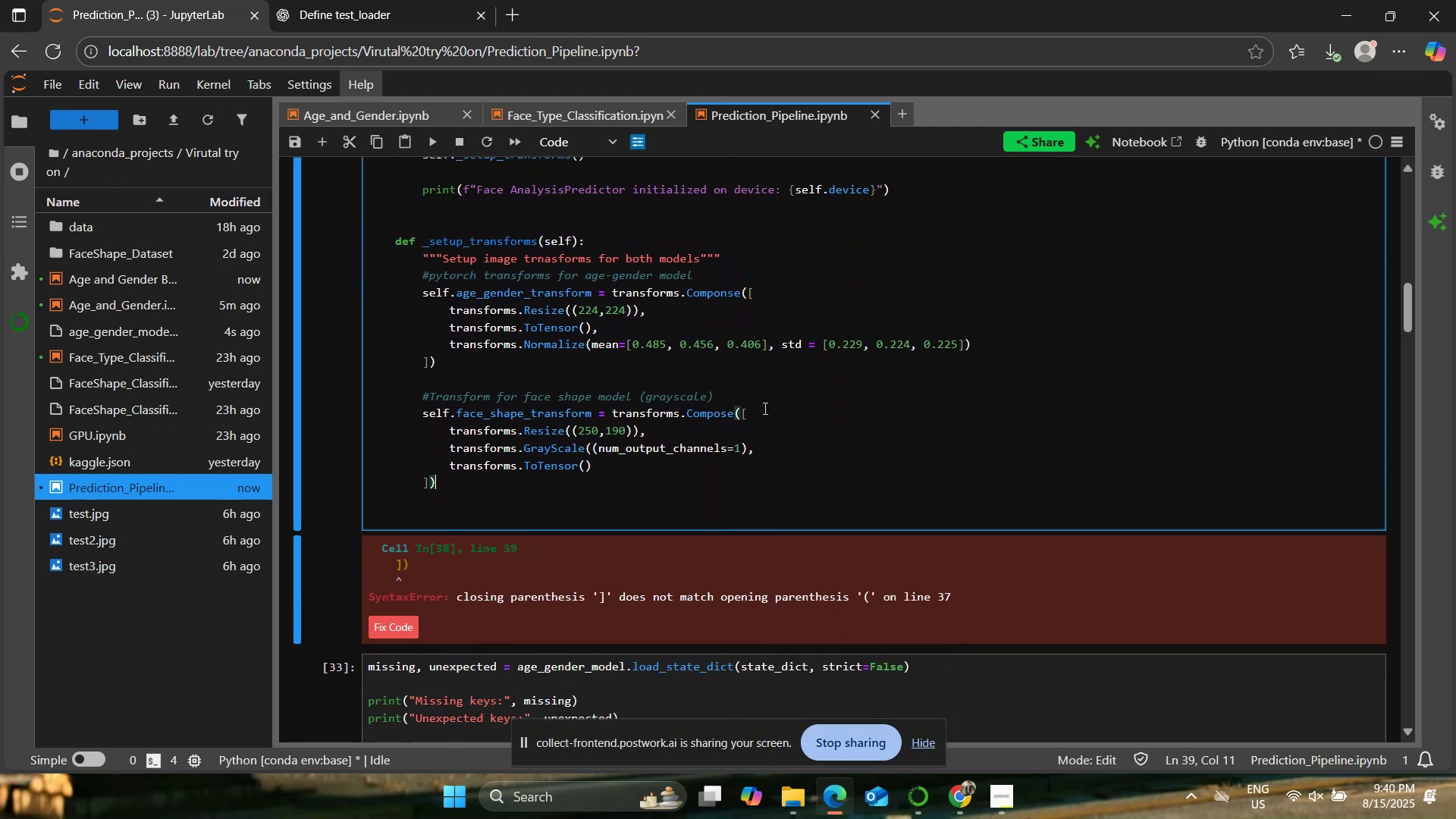 
left_click([764, 411])
 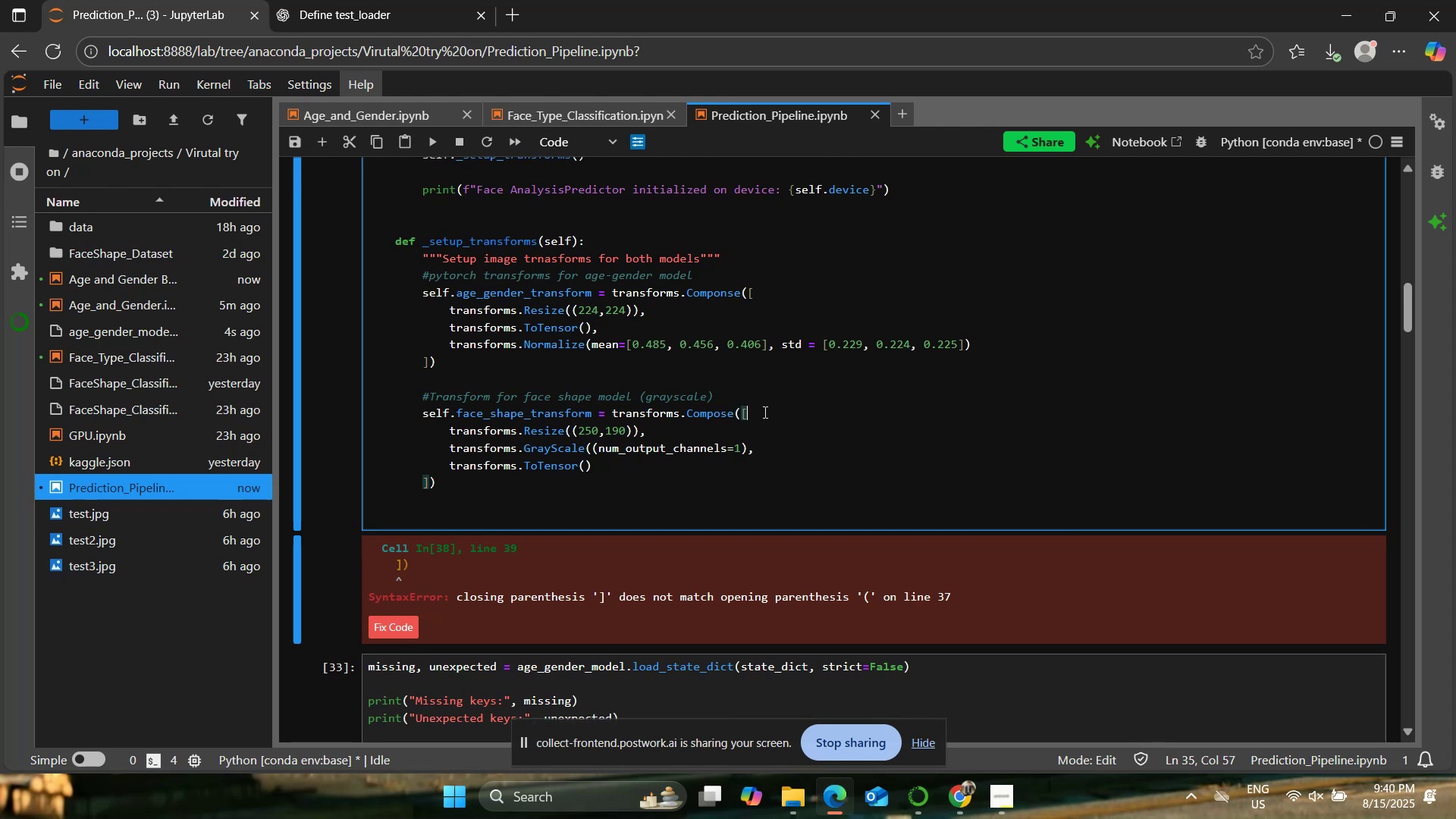 
left_click([475, 482])
 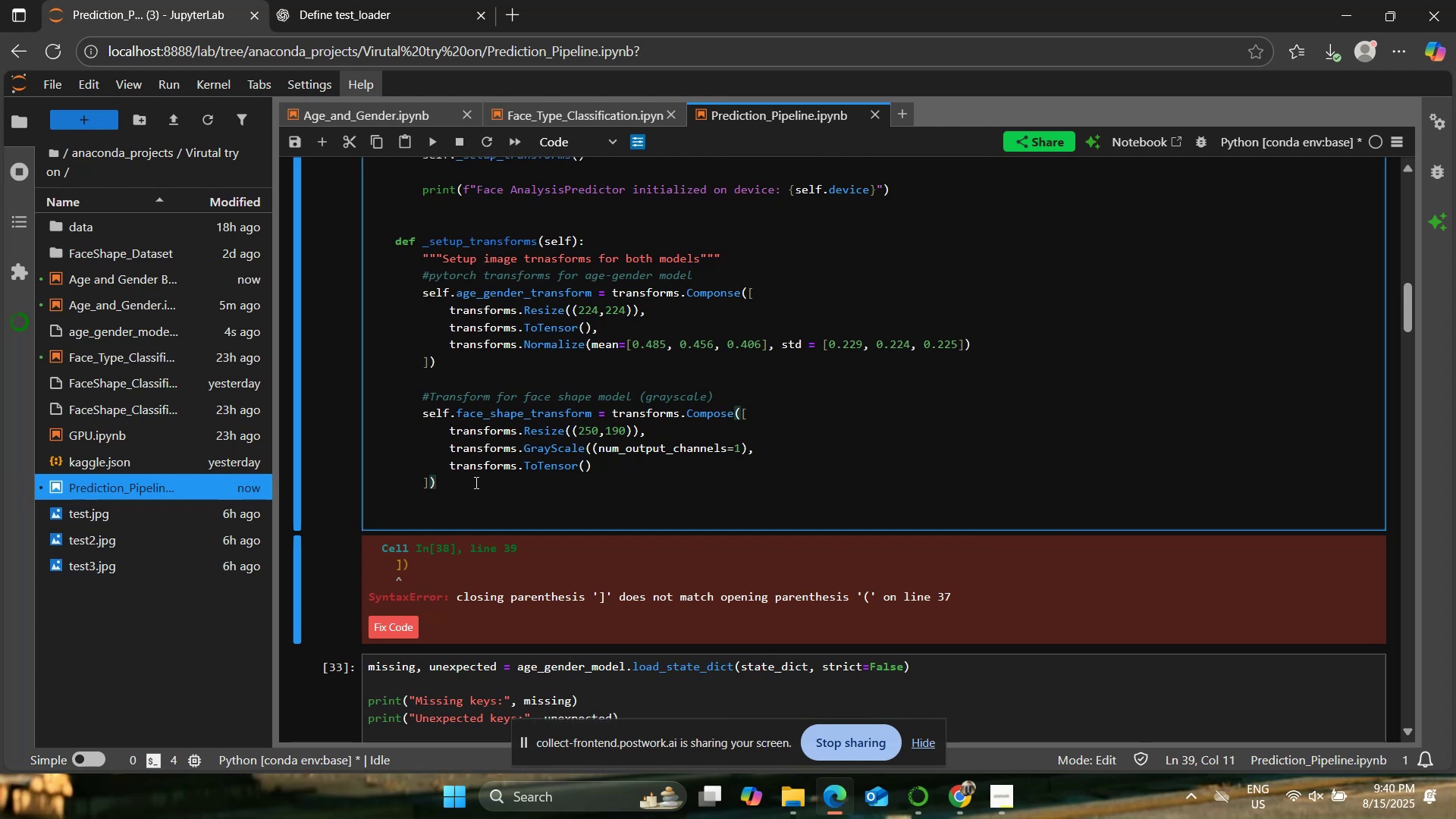 
wait(5.67)
 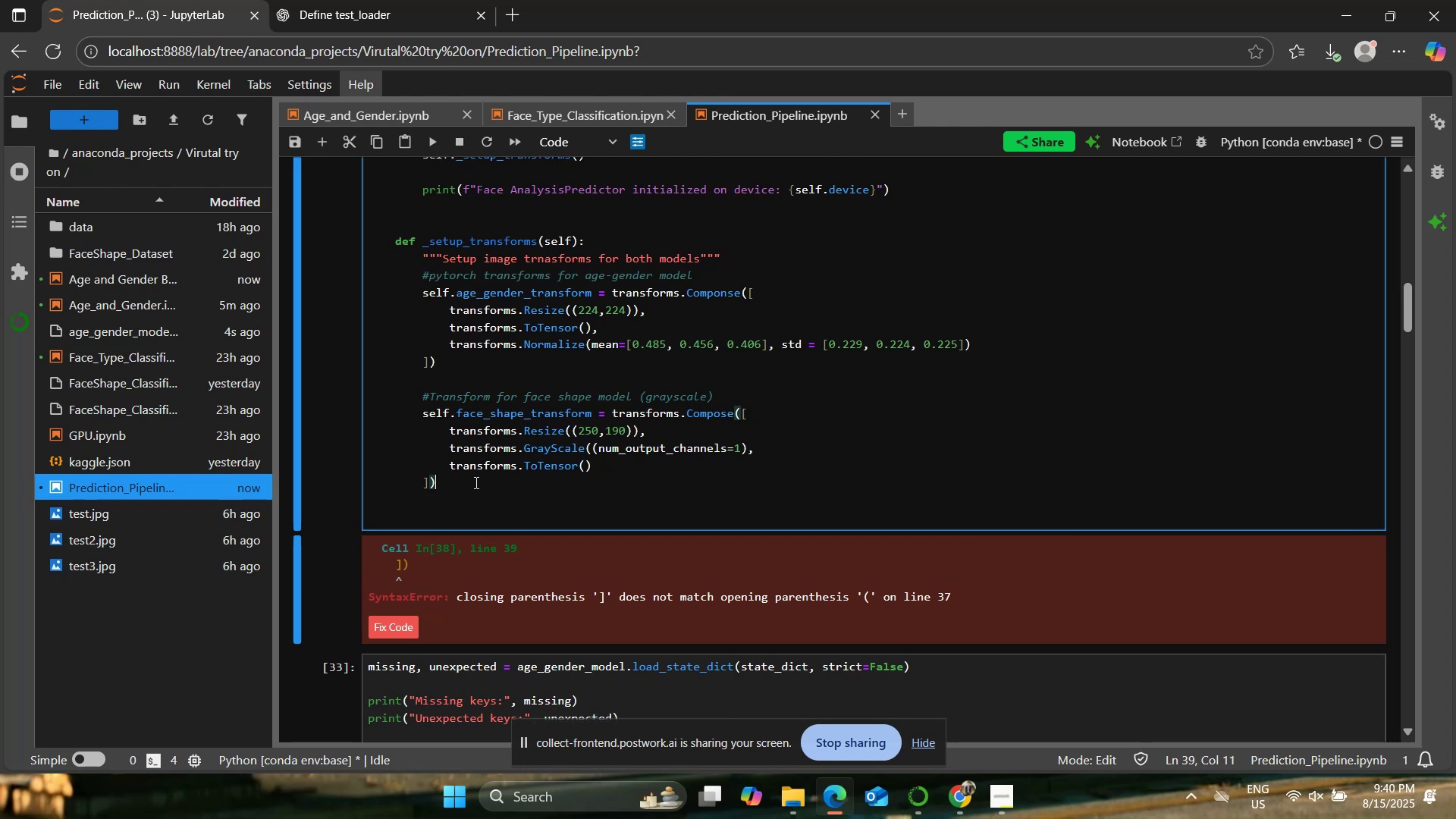 
left_click_drag(start_coordinate=[475, 482], to_coordinate=[418, 412])
 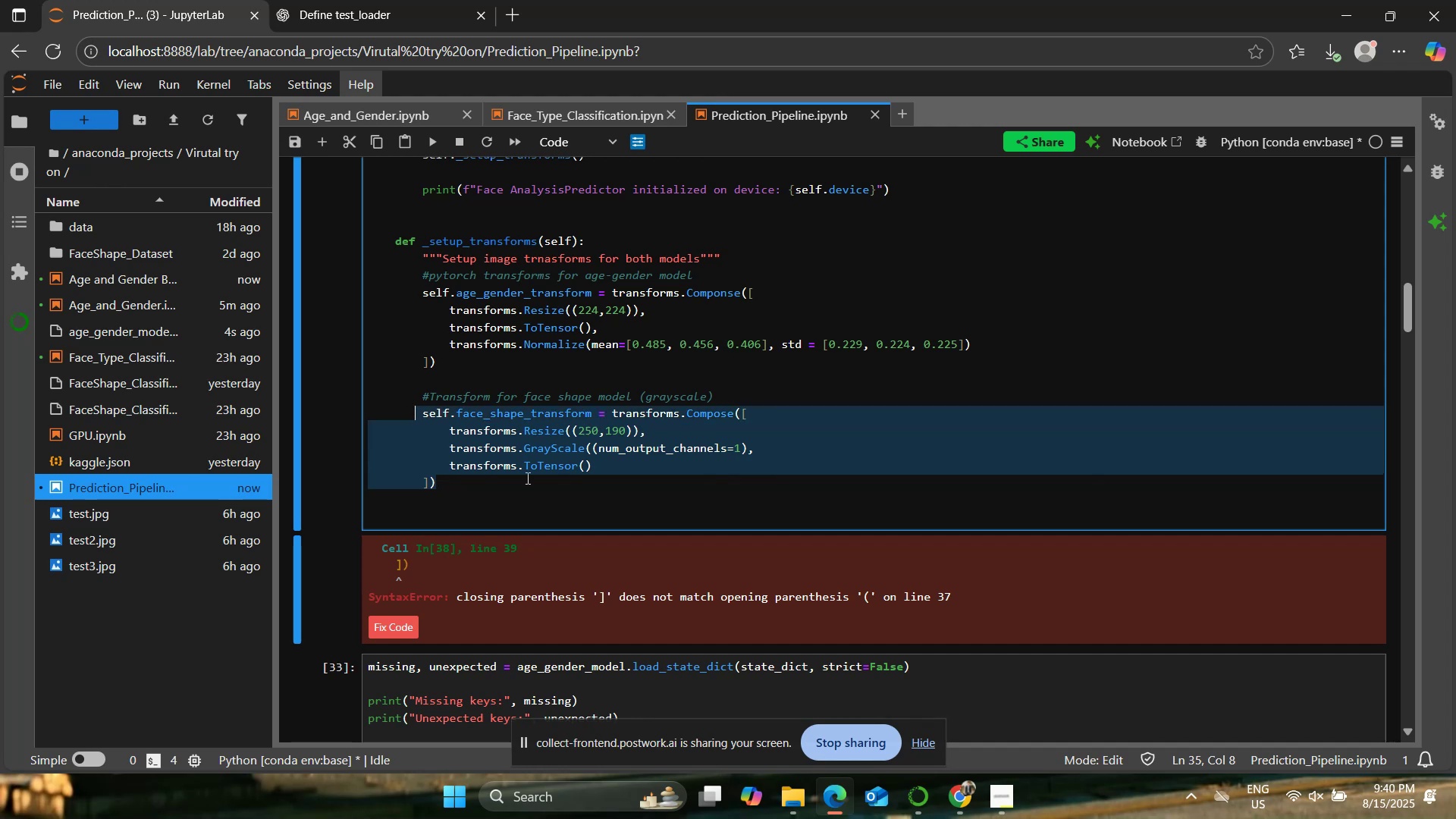 
left_click([529, 479])
 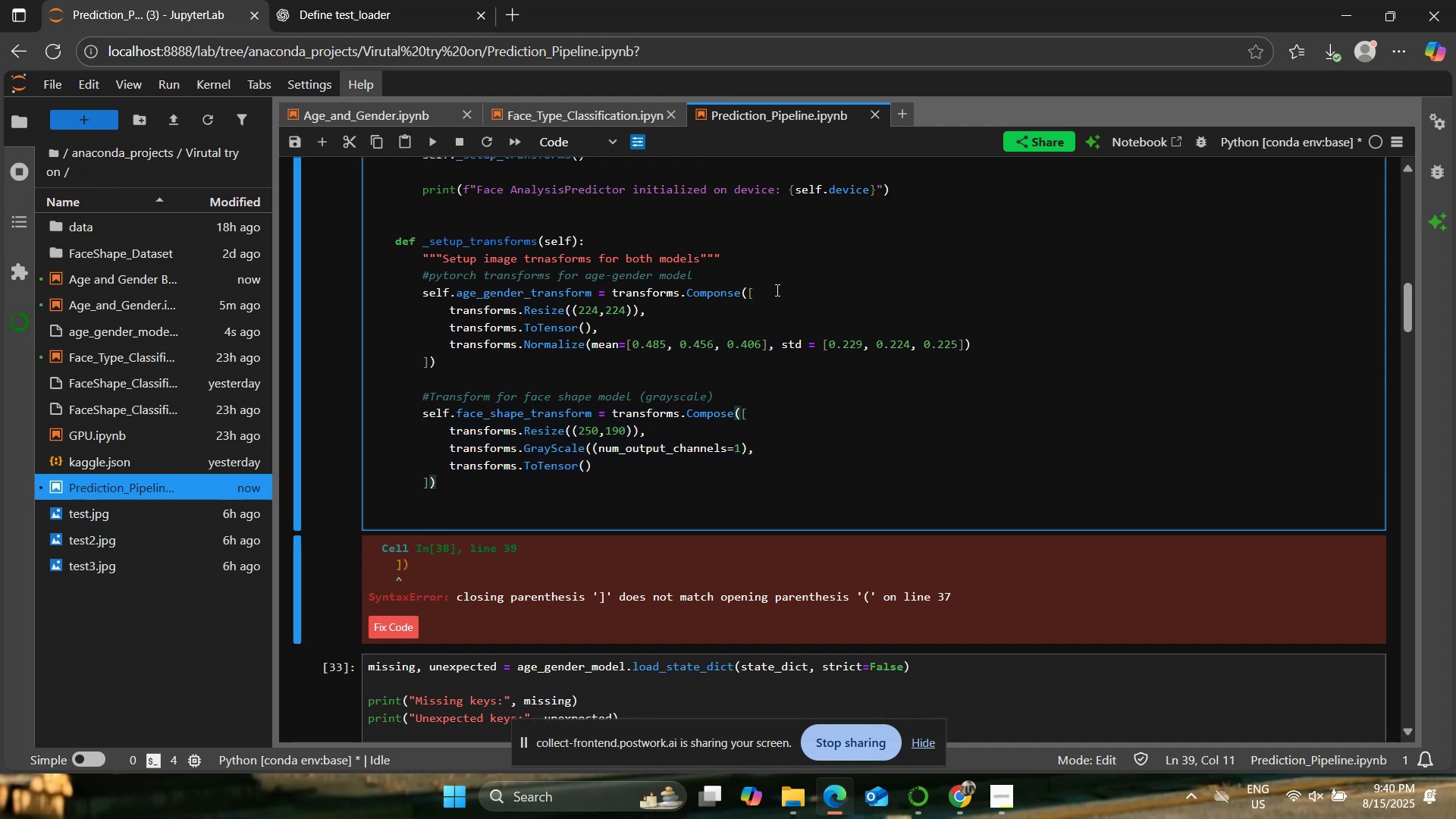 
left_click([776, 289])
 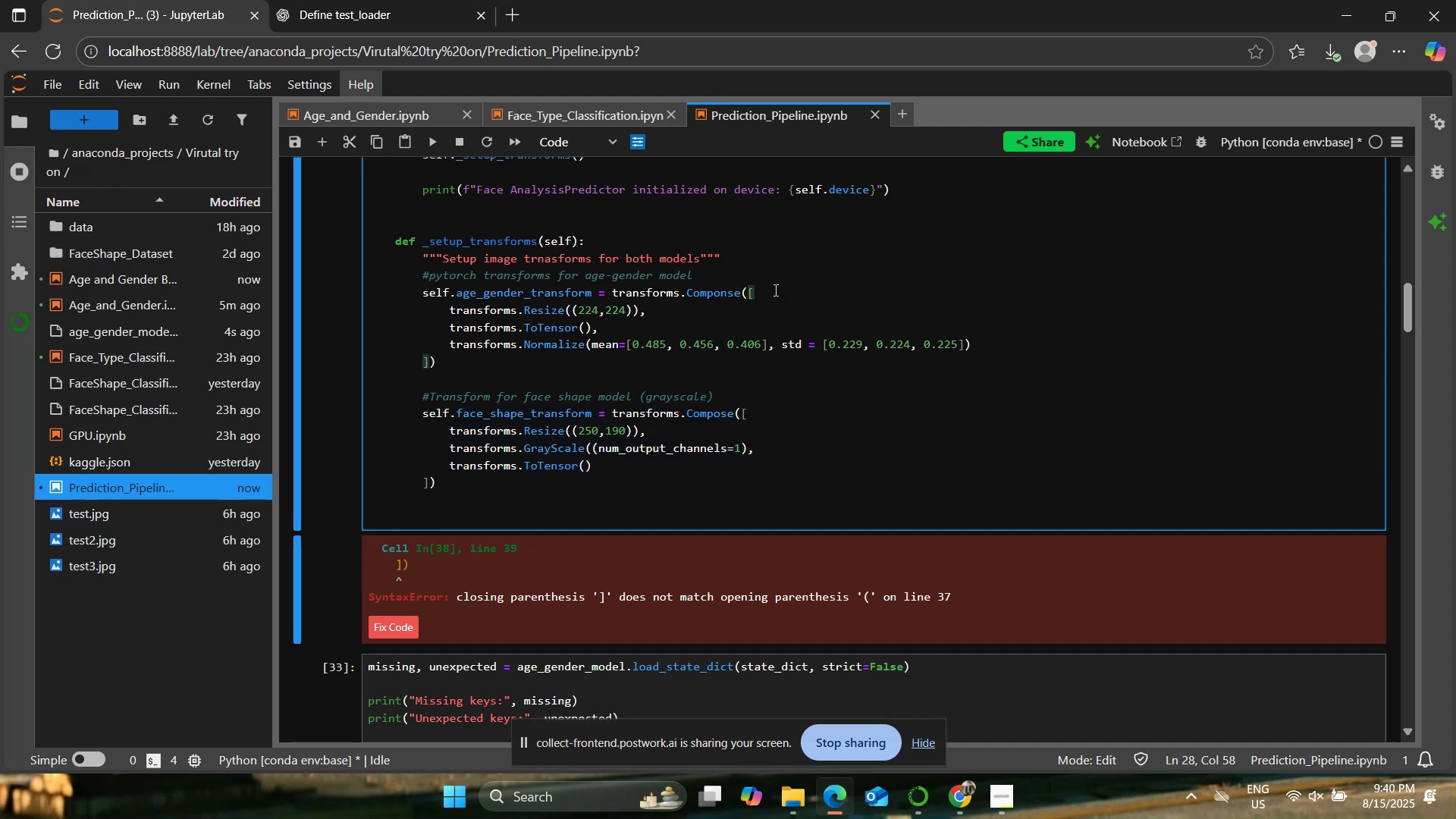 
left_click_drag(start_coordinate=[460, 503], to_coordinate=[381, 417])
 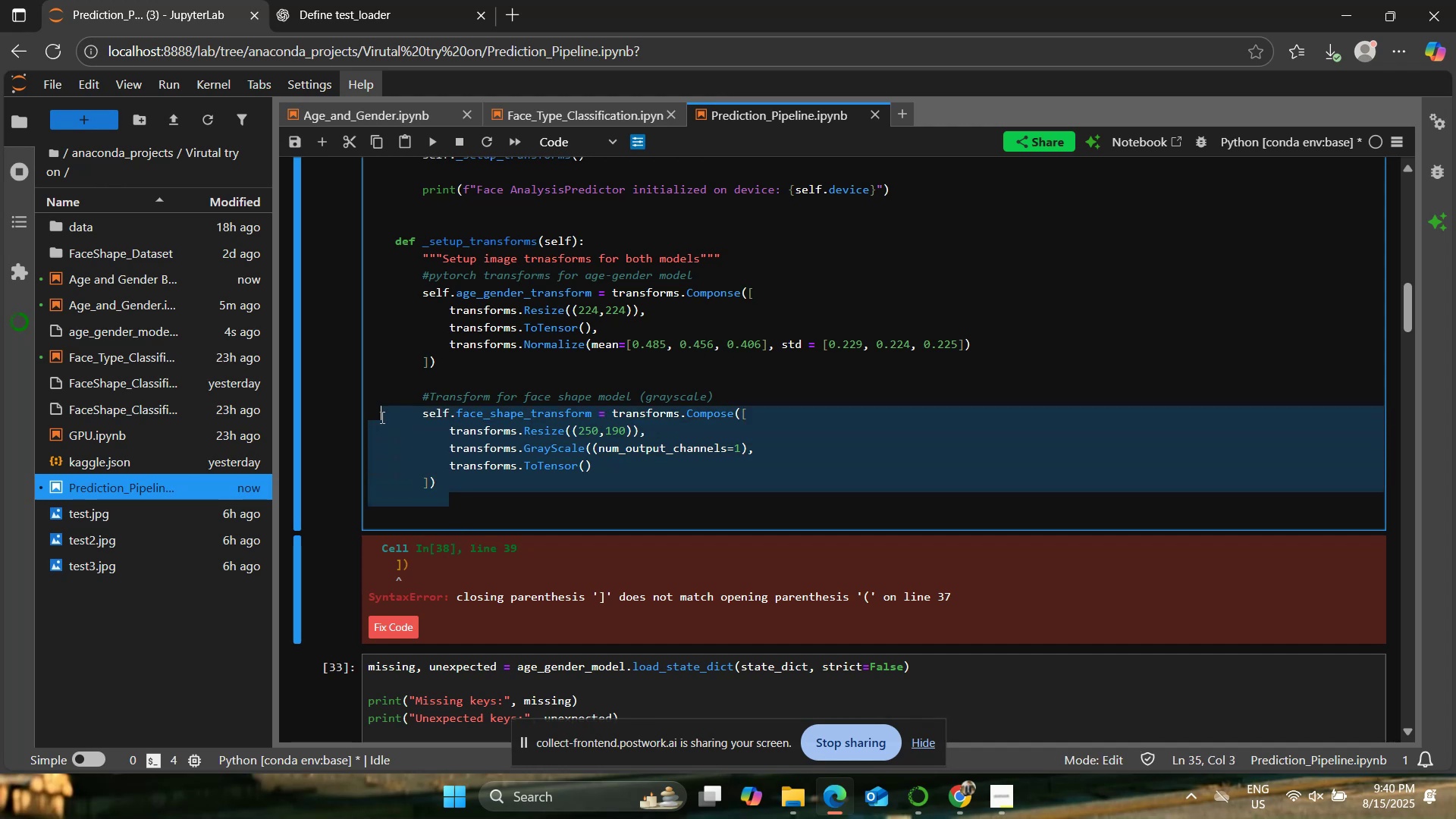 
key(Control+Slash)
 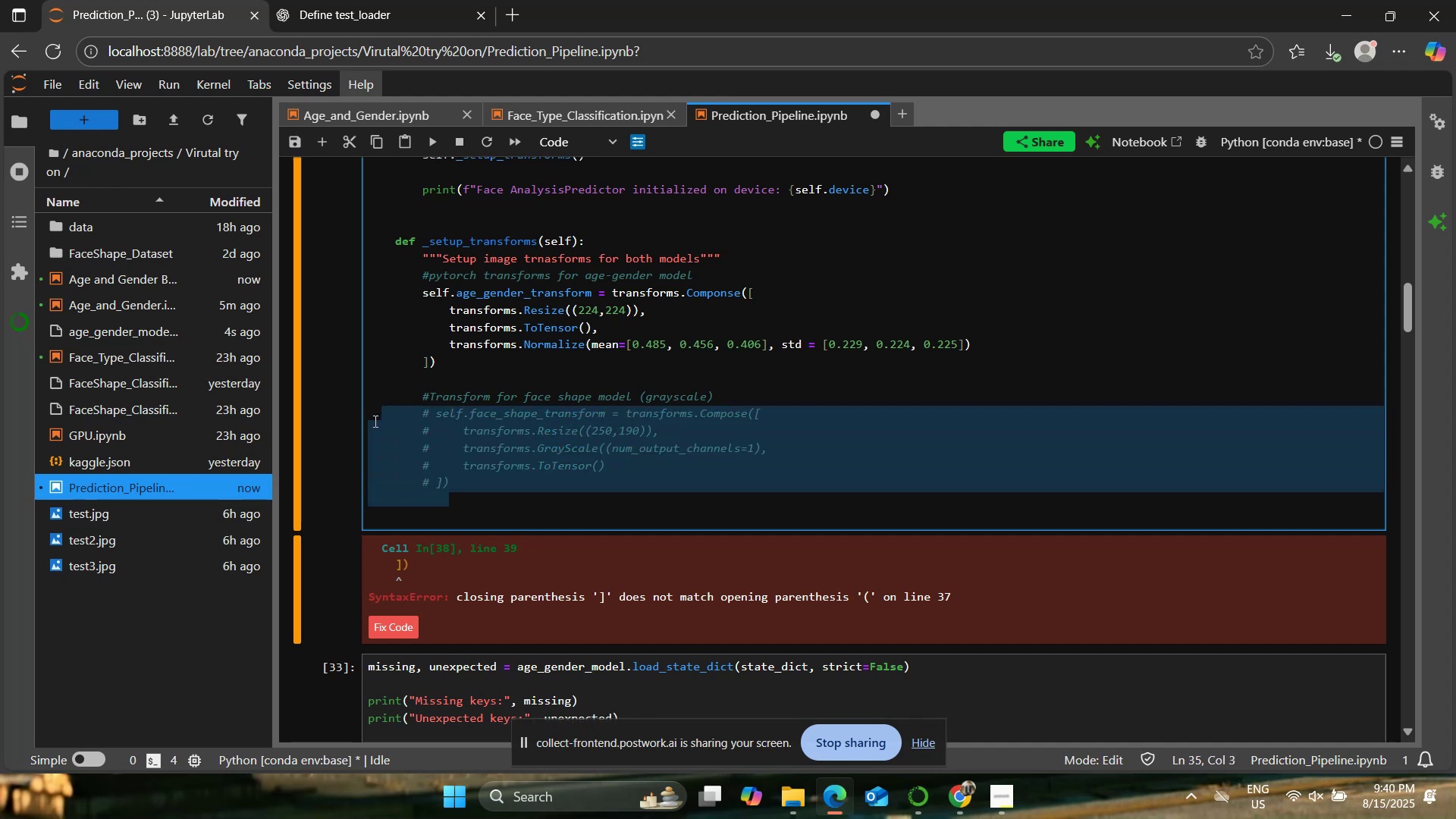 
key(Control+S)
 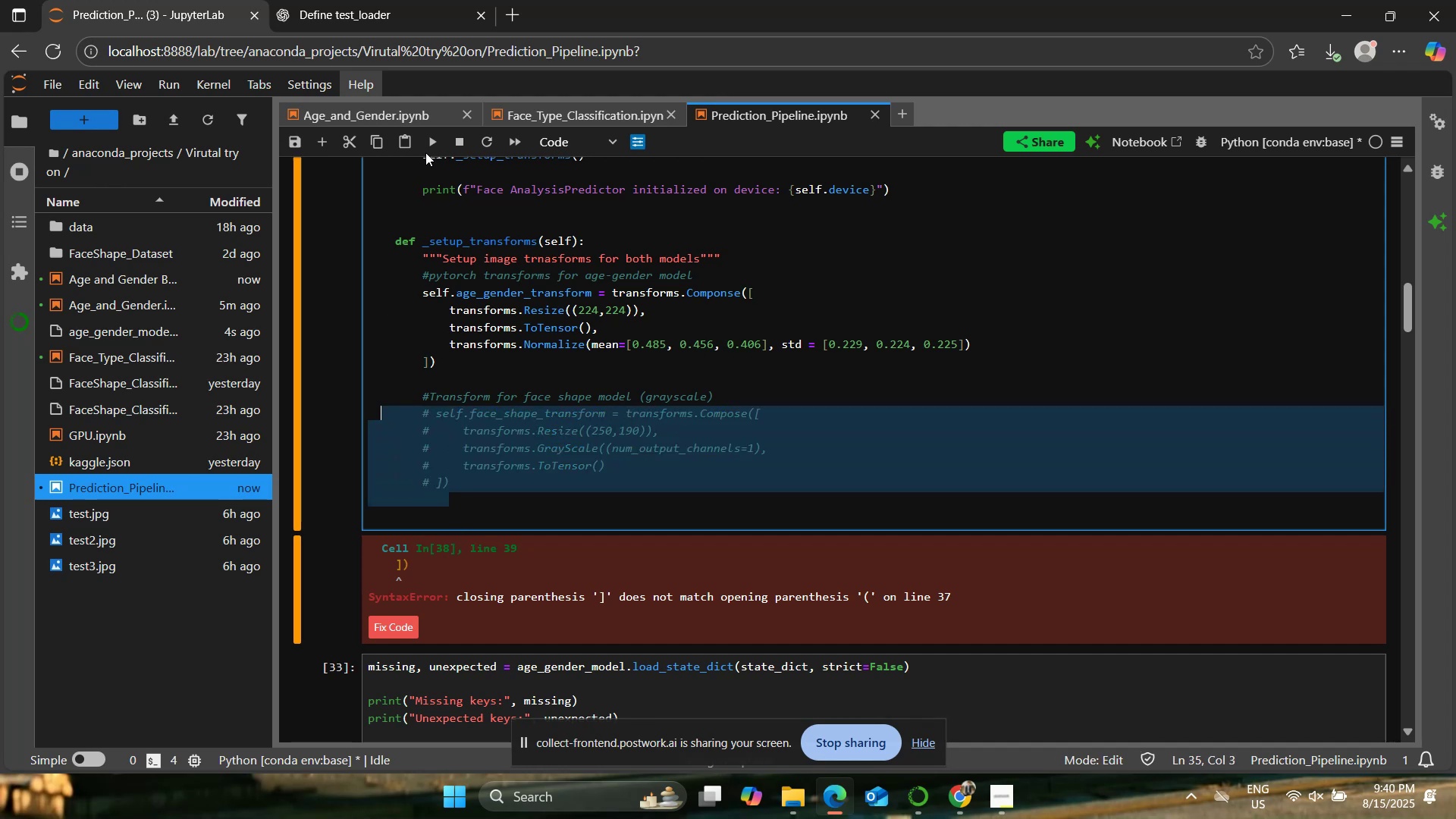 
left_click([429, 146])
 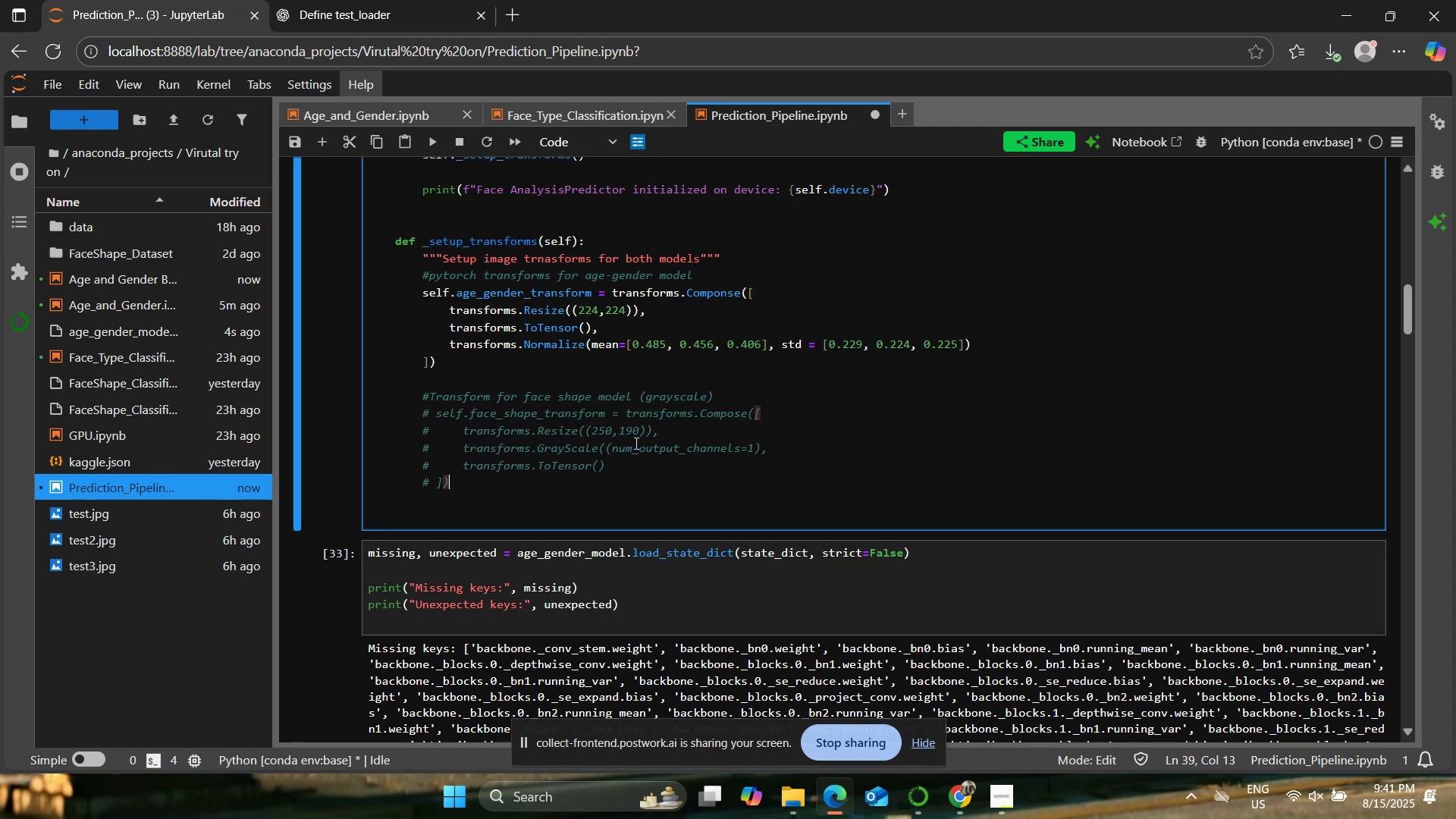 
wait(7.75)
 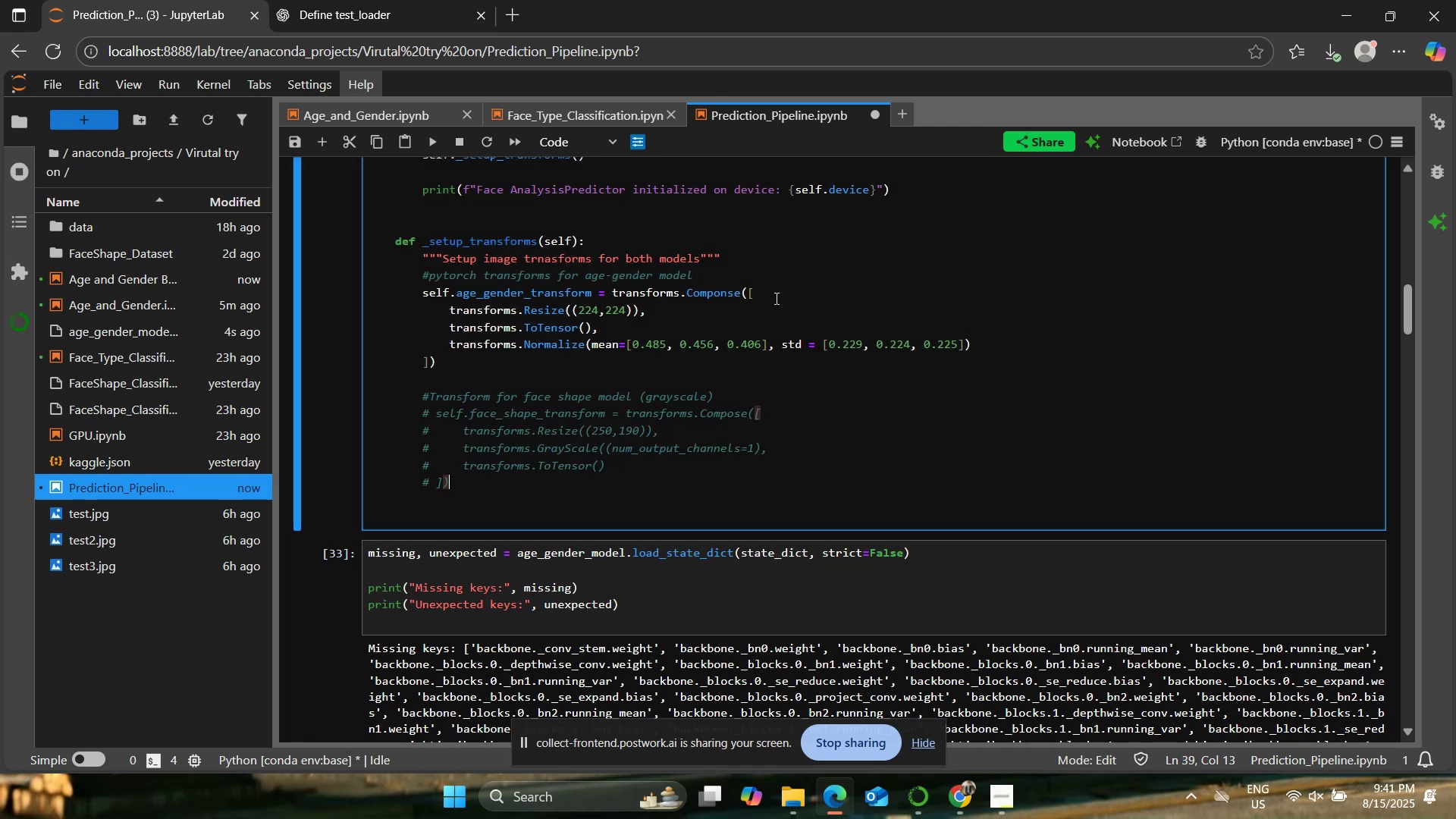 
key(Control+Z)
 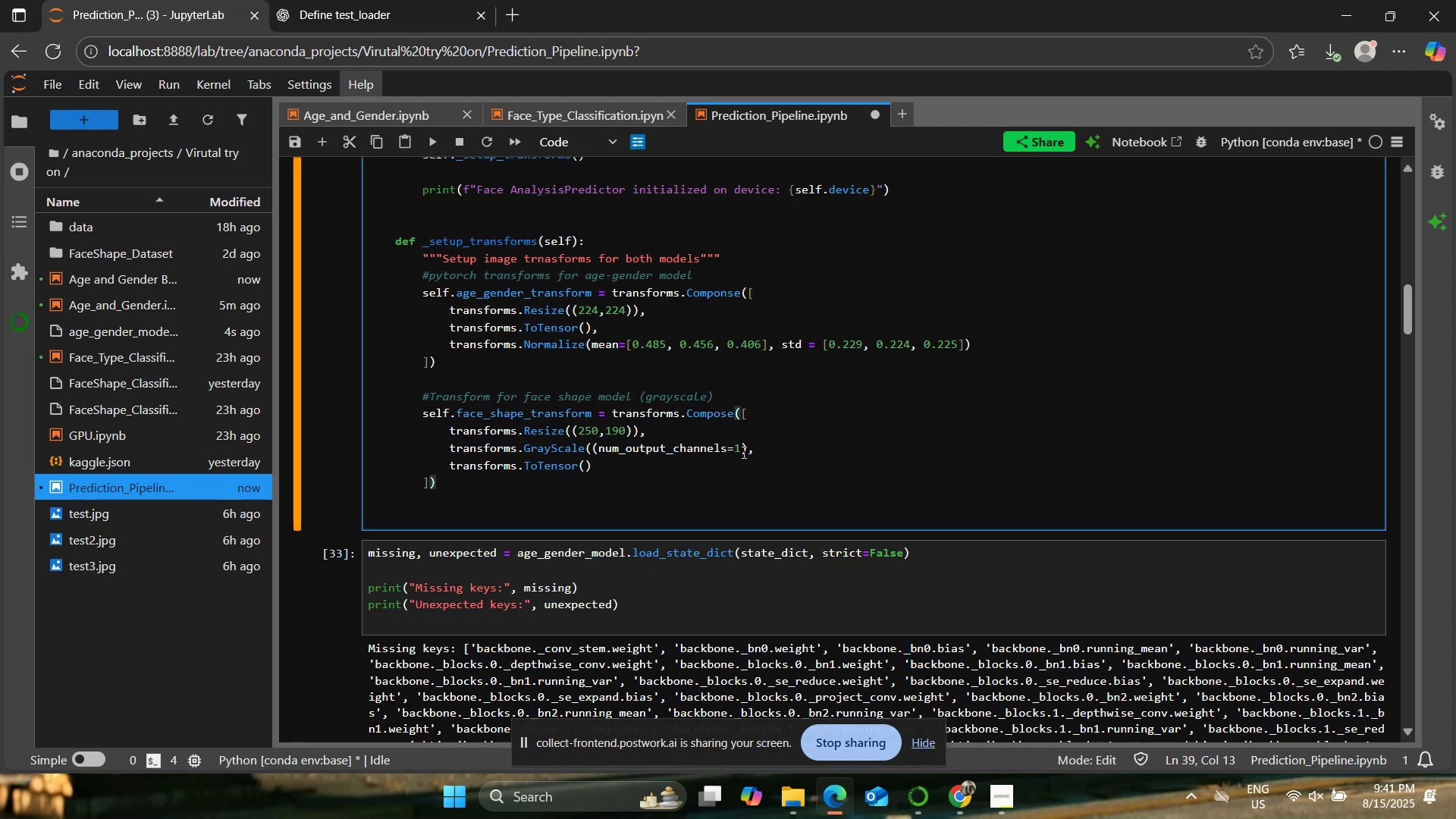 
left_click([743, 447])
 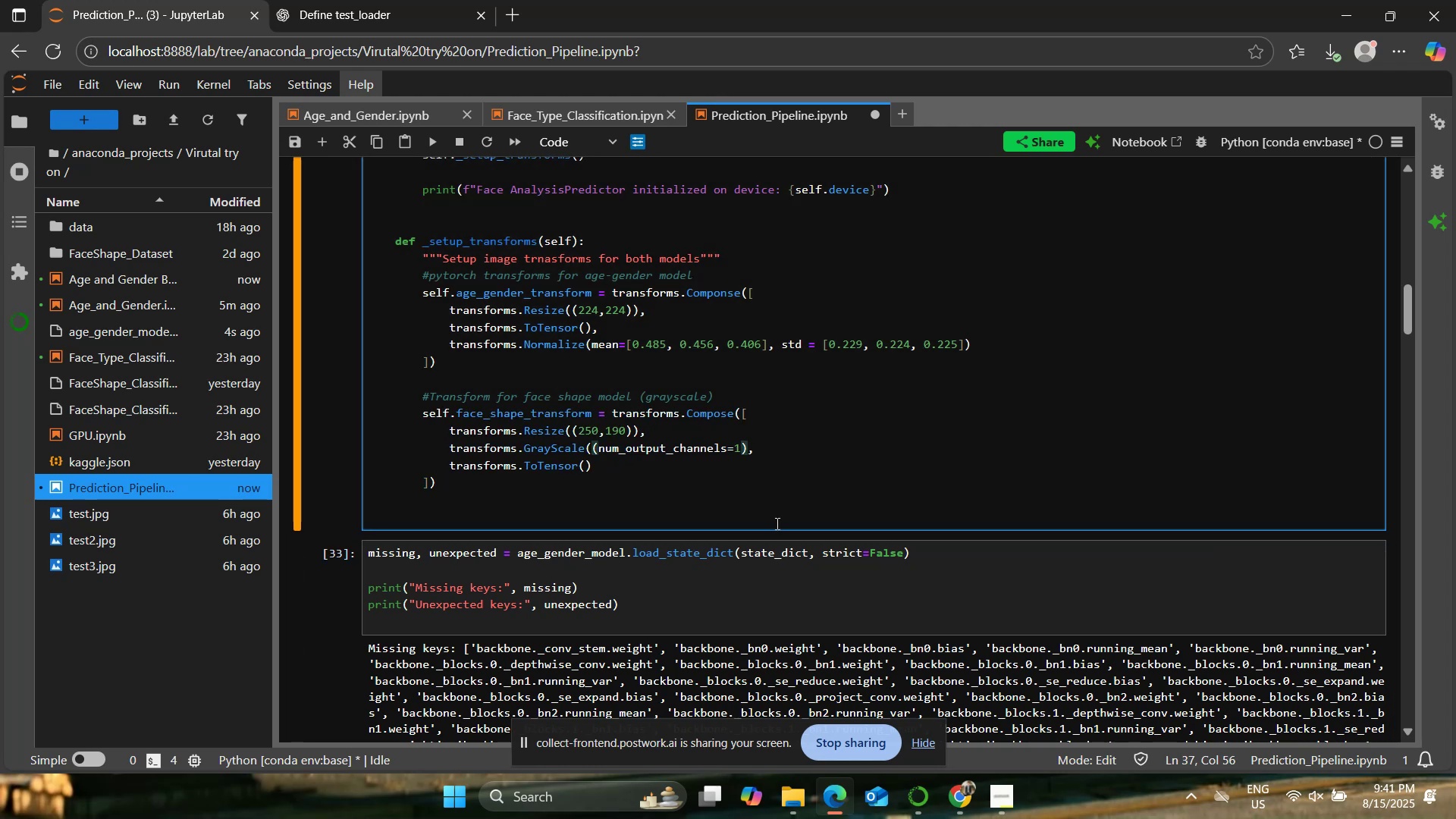 
key(ArrowRight)
 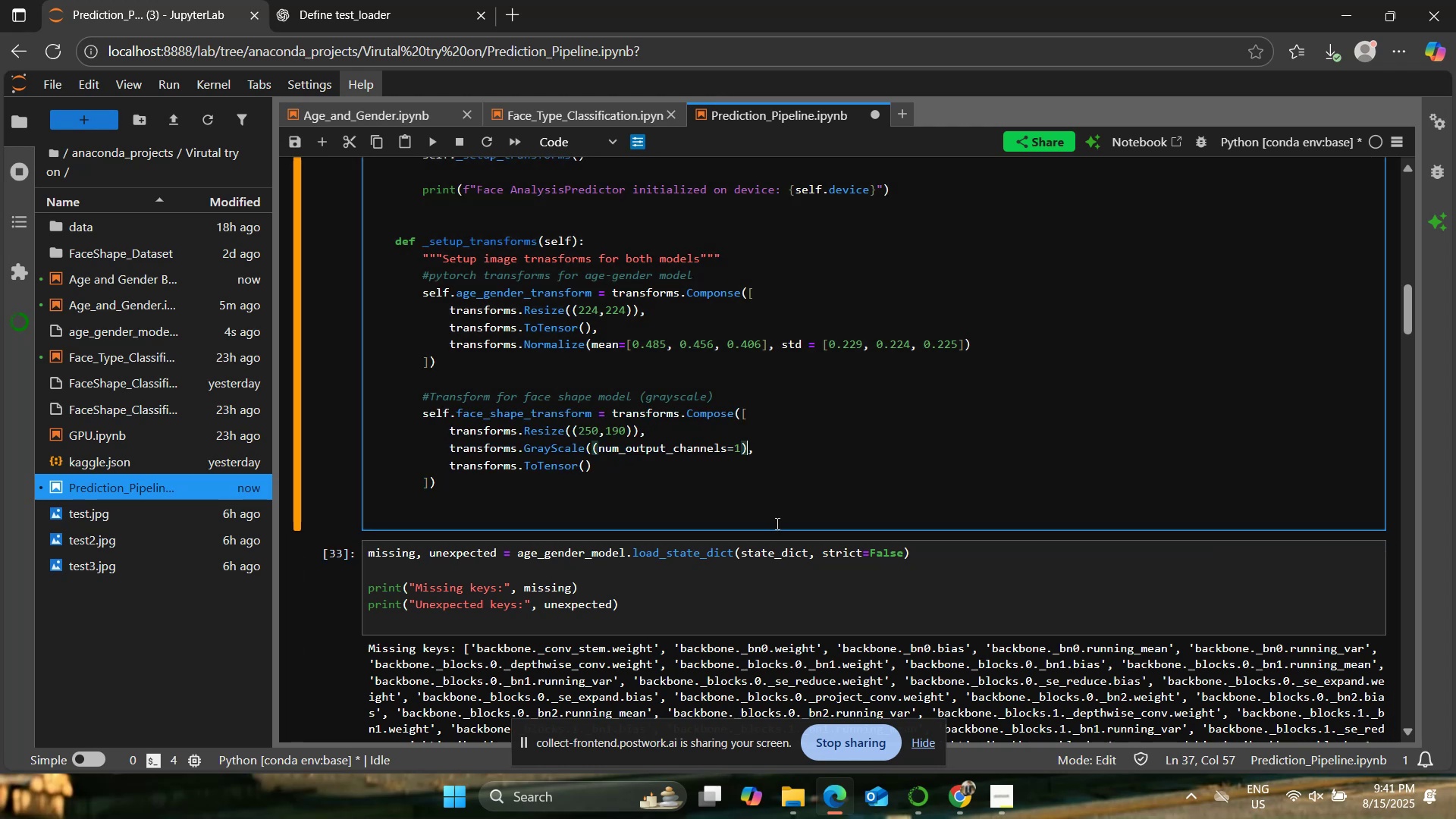 
key(Shift+0)
 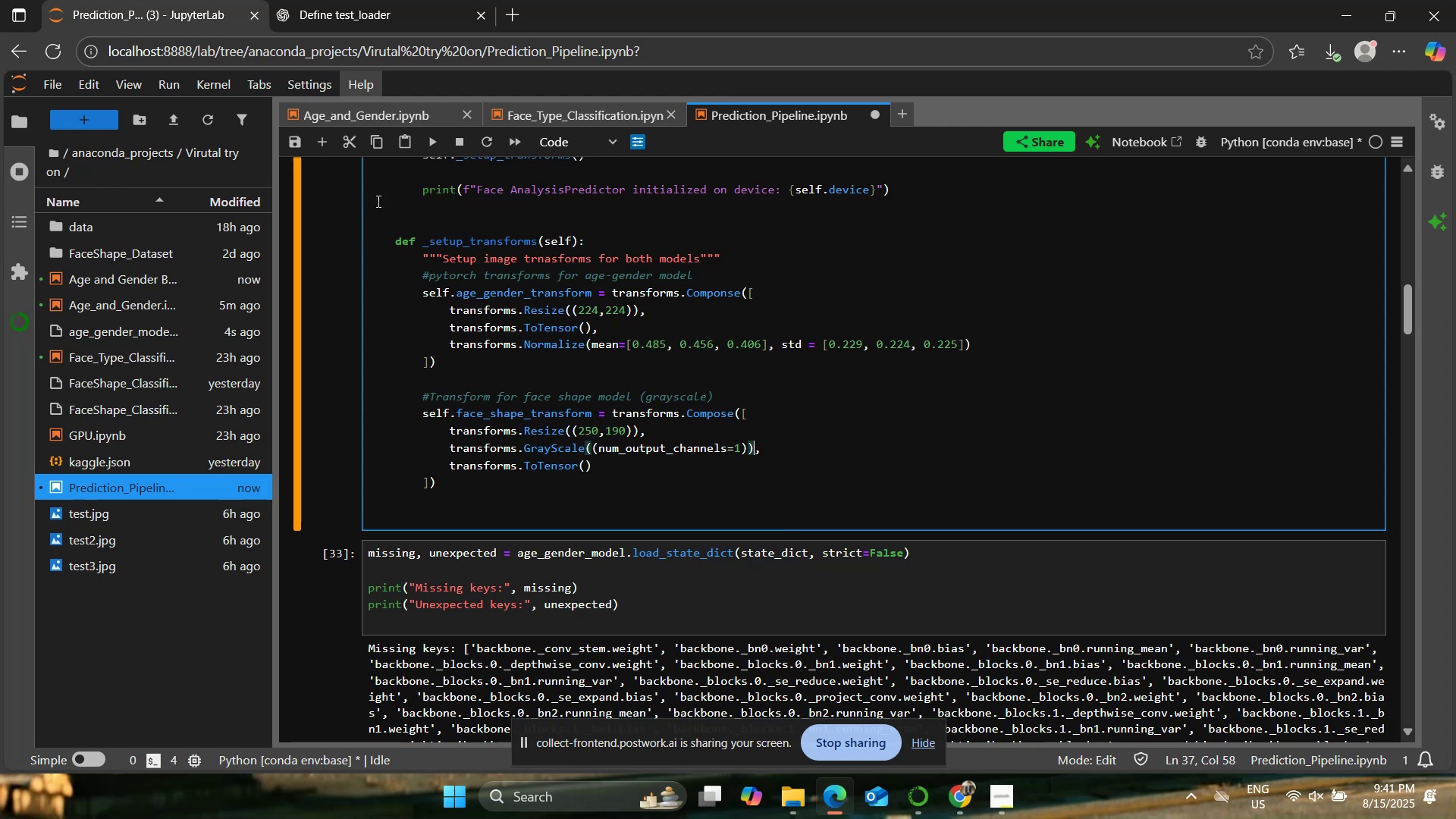 
left_click([437, 136])
 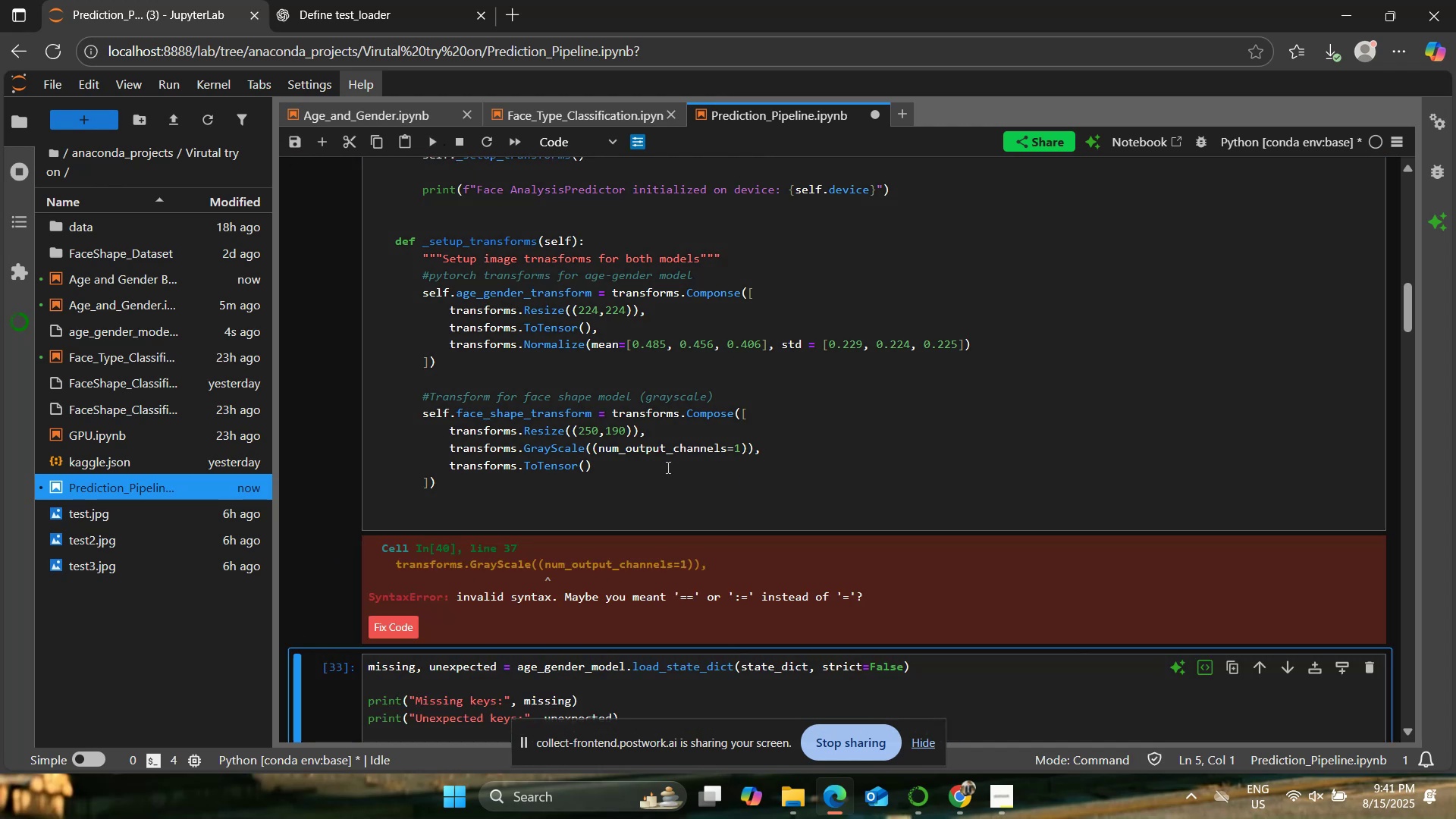 
wait(7.02)
 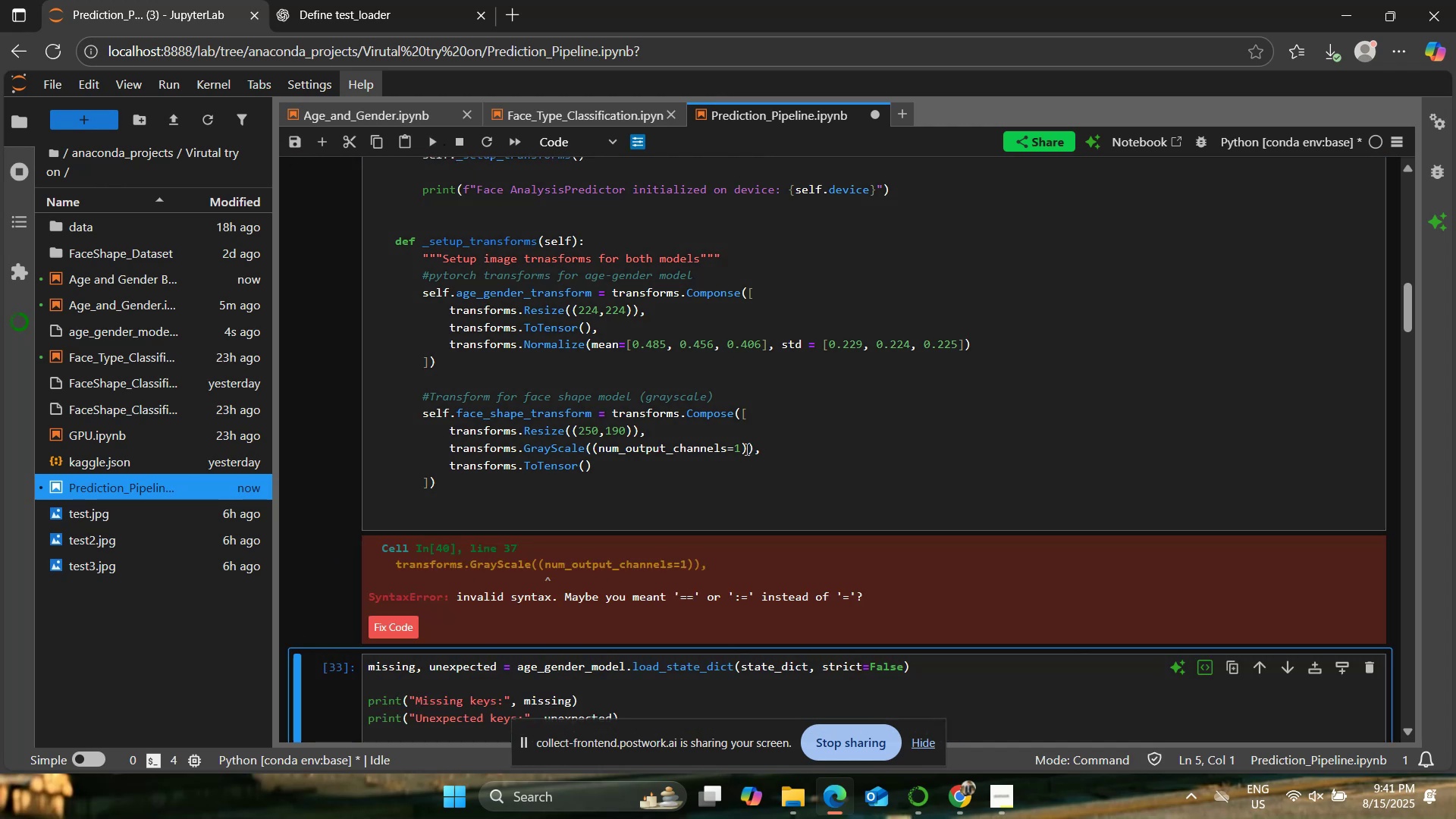 
left_click([595, 443])
 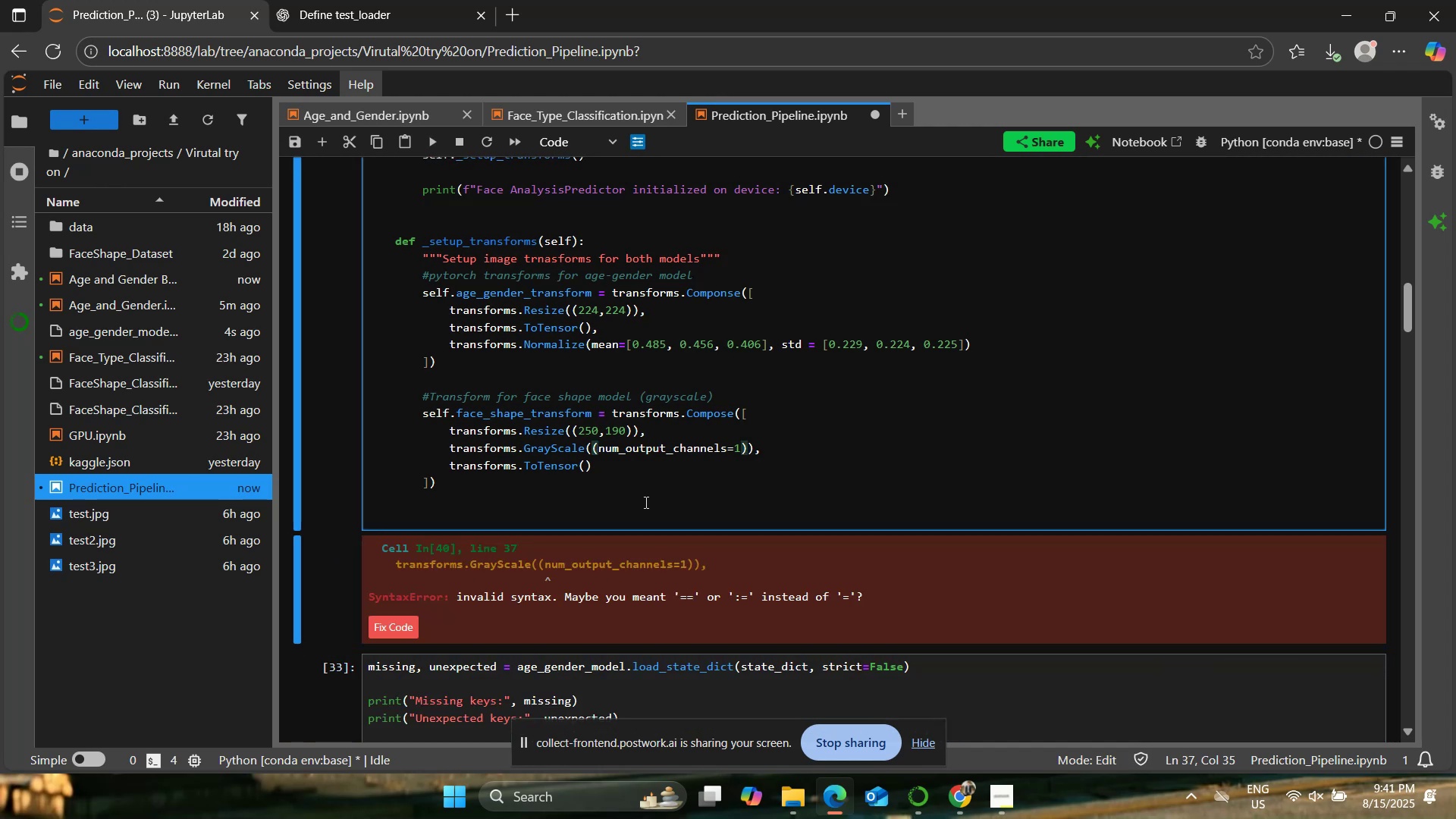 
key(Backspace)
 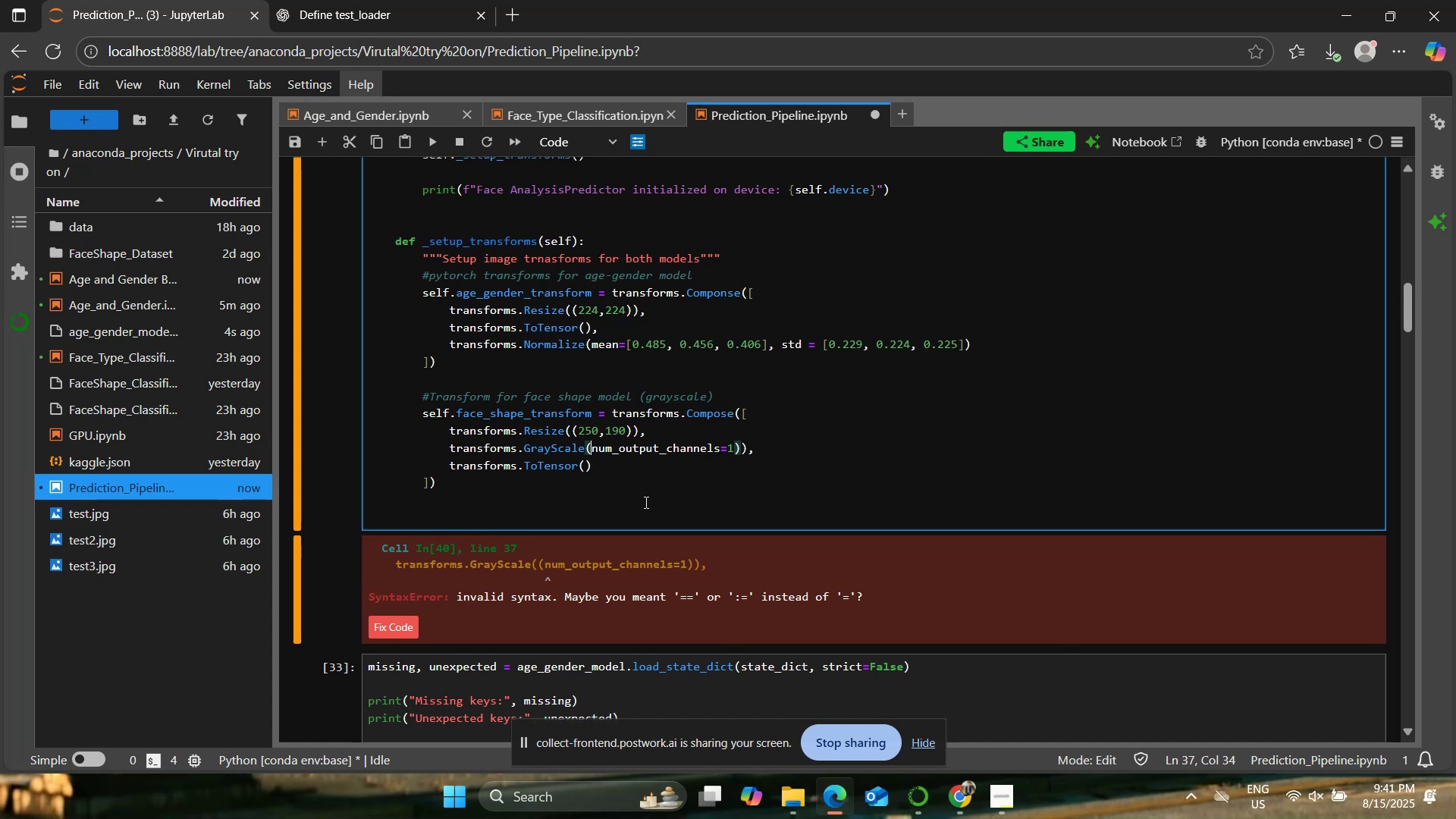 
hold_key(key=ArrowRight, duration=1.06)
 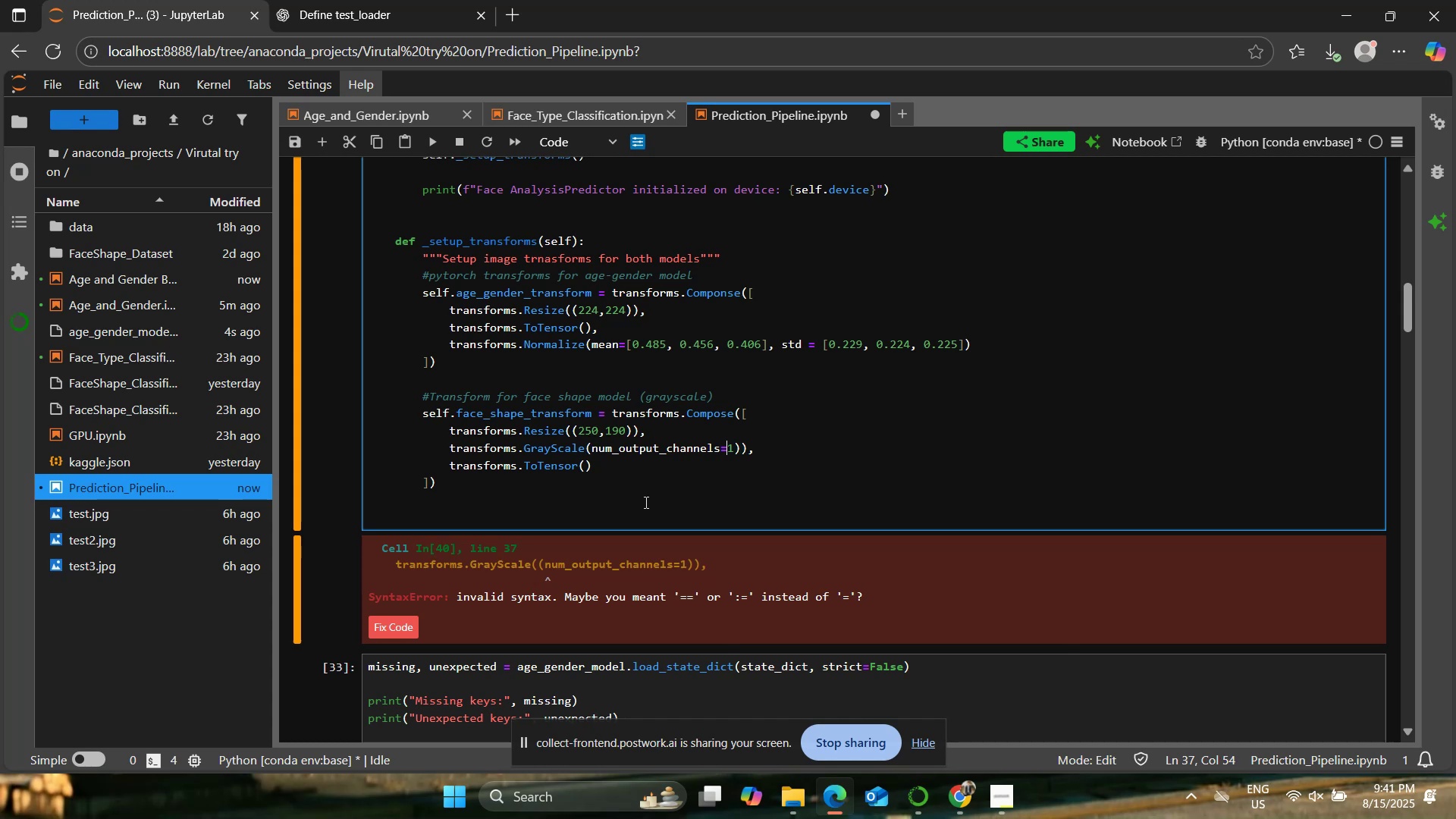 
key(ArrowRight)
 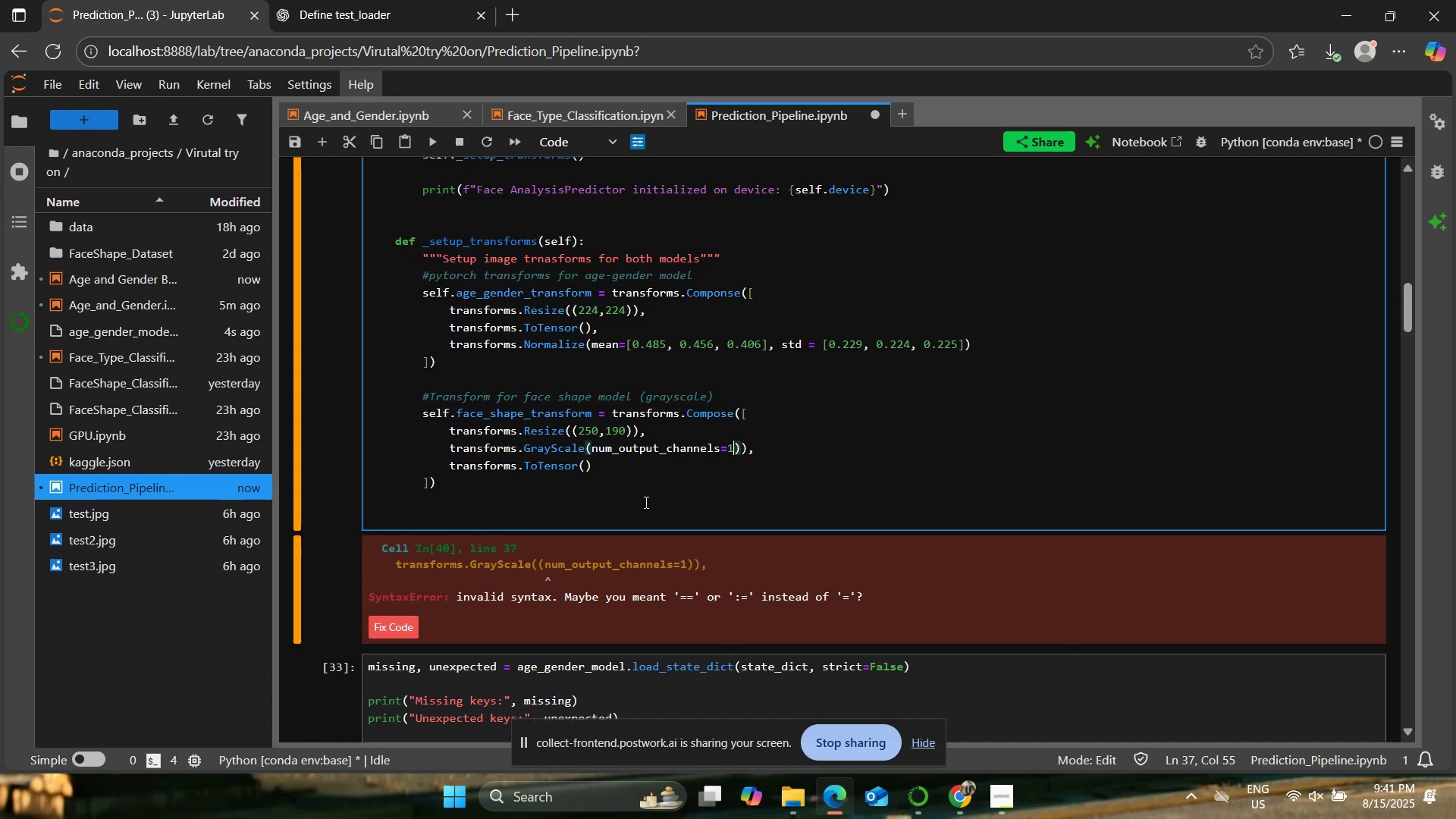 
key(ArrowRight)
 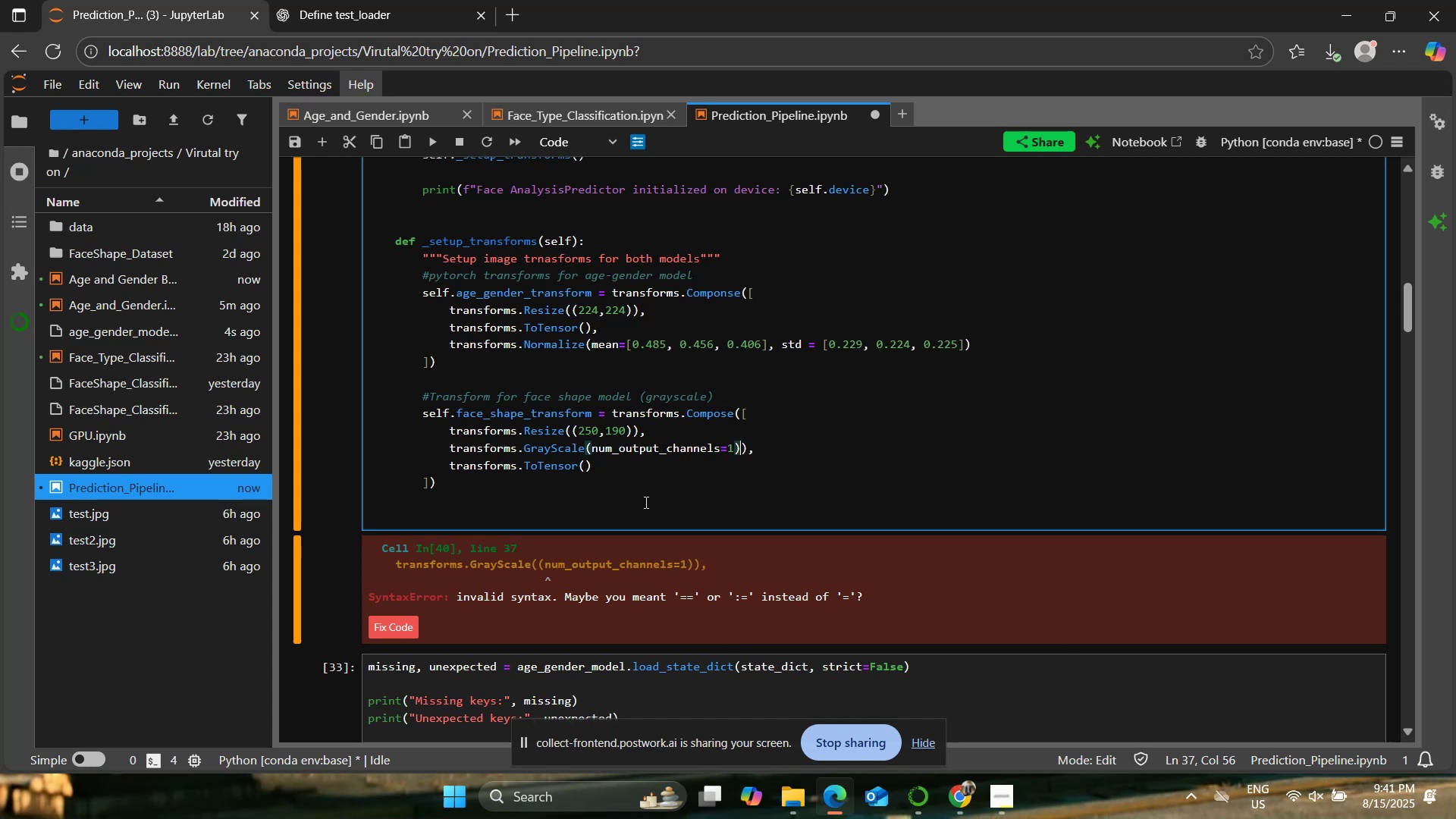 
key(Backspace)
 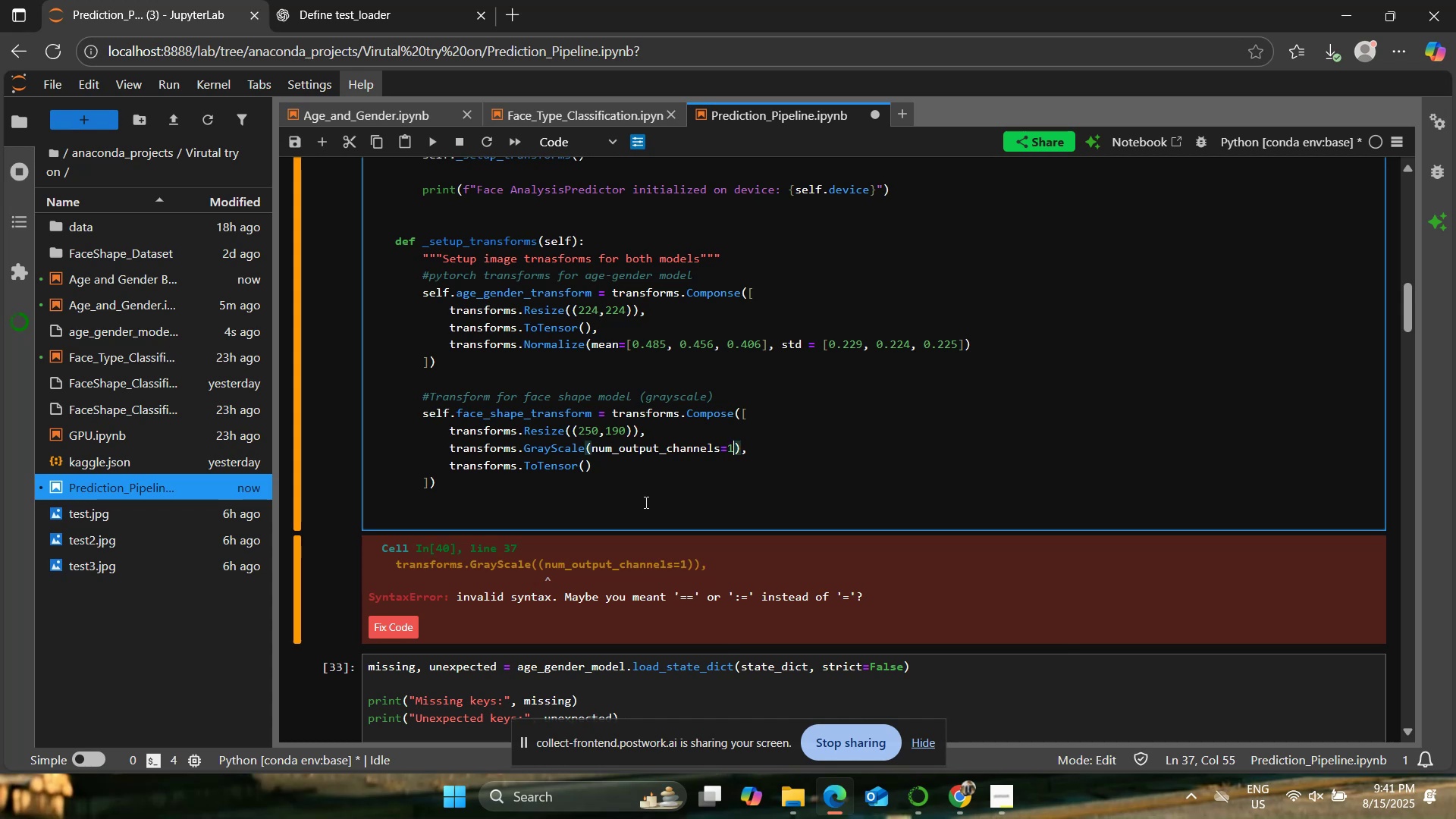 
key(Control+S)
 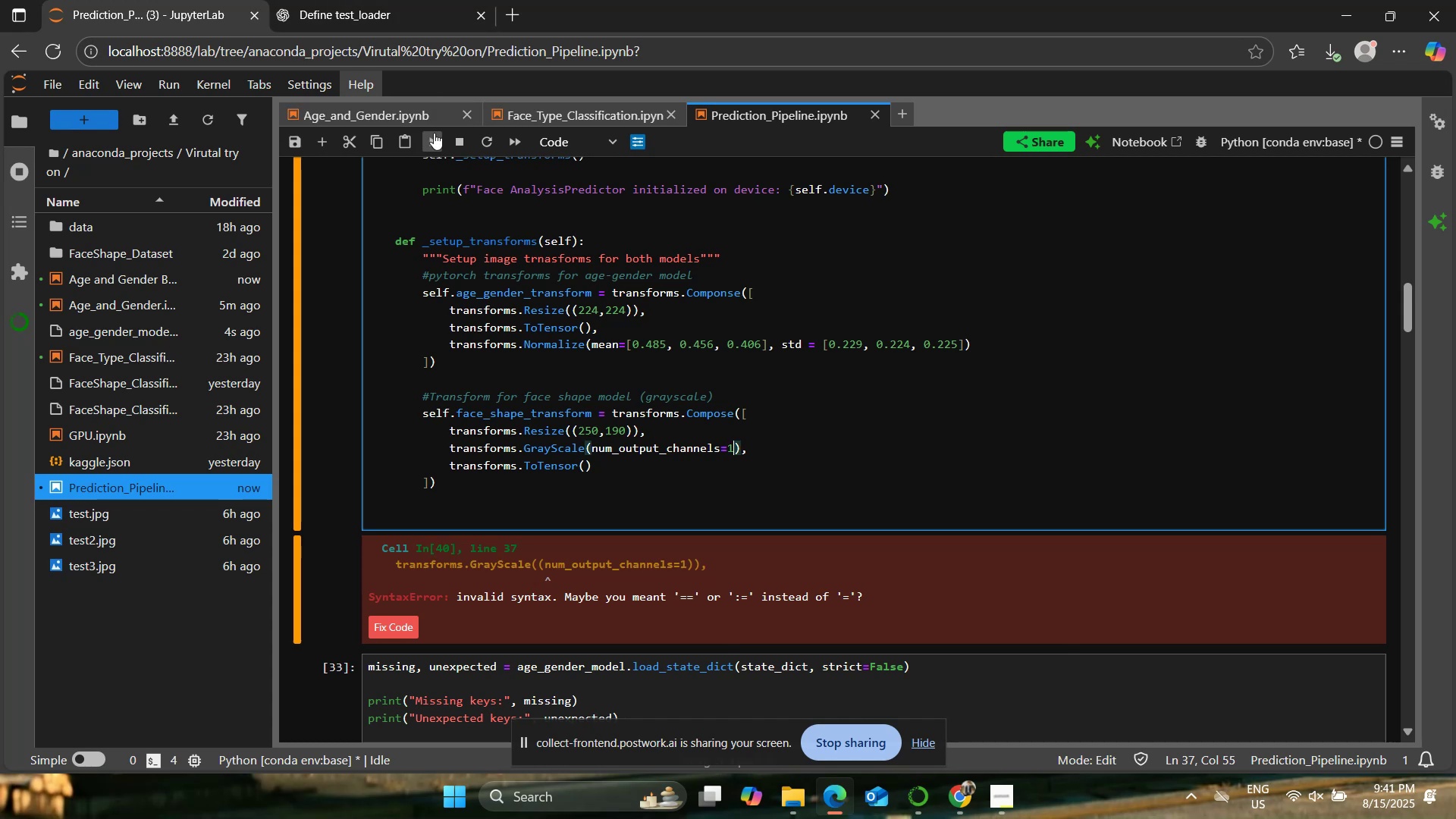 
left_click([434, 133])
 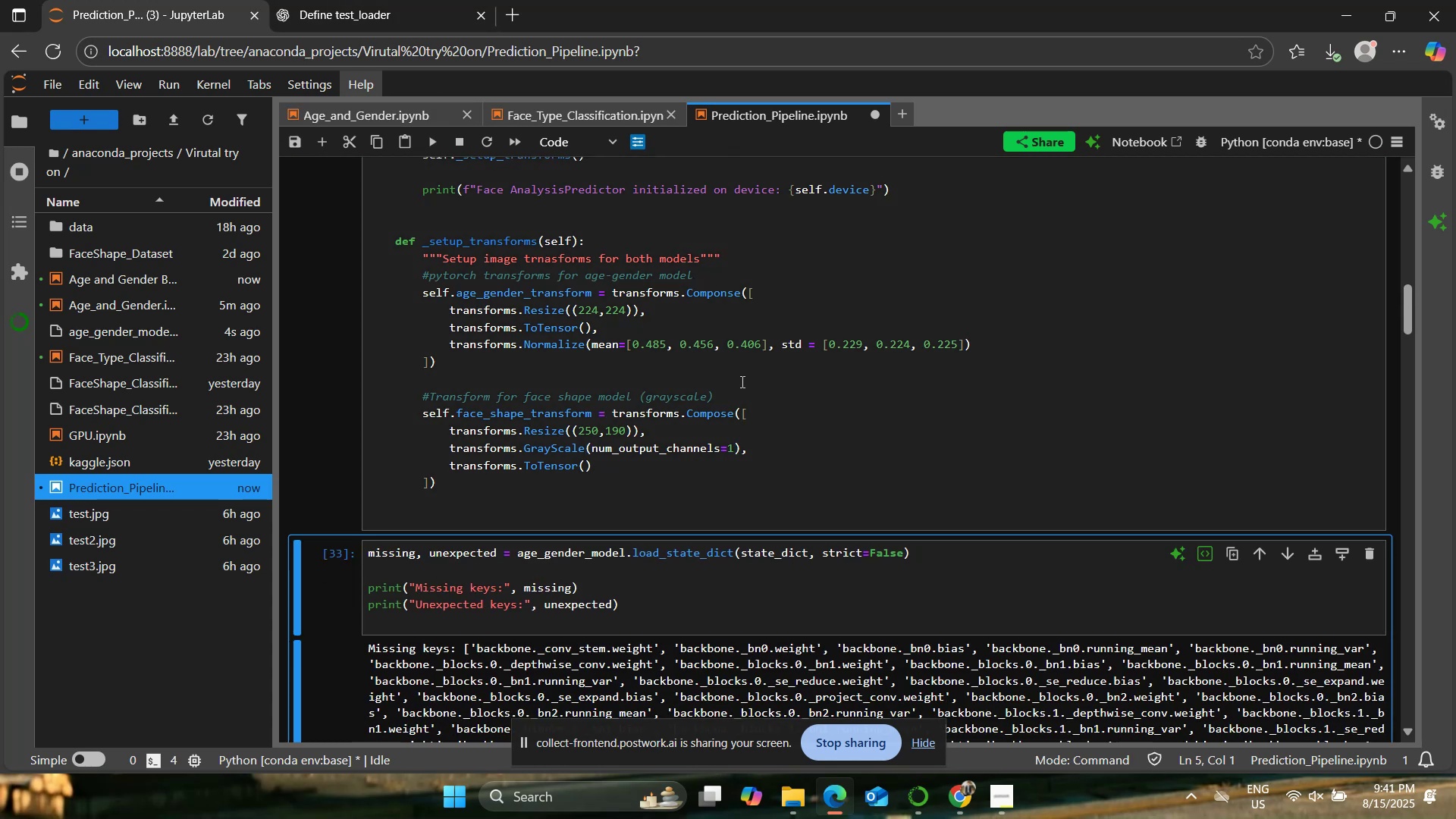 
left_click([728, 507])
 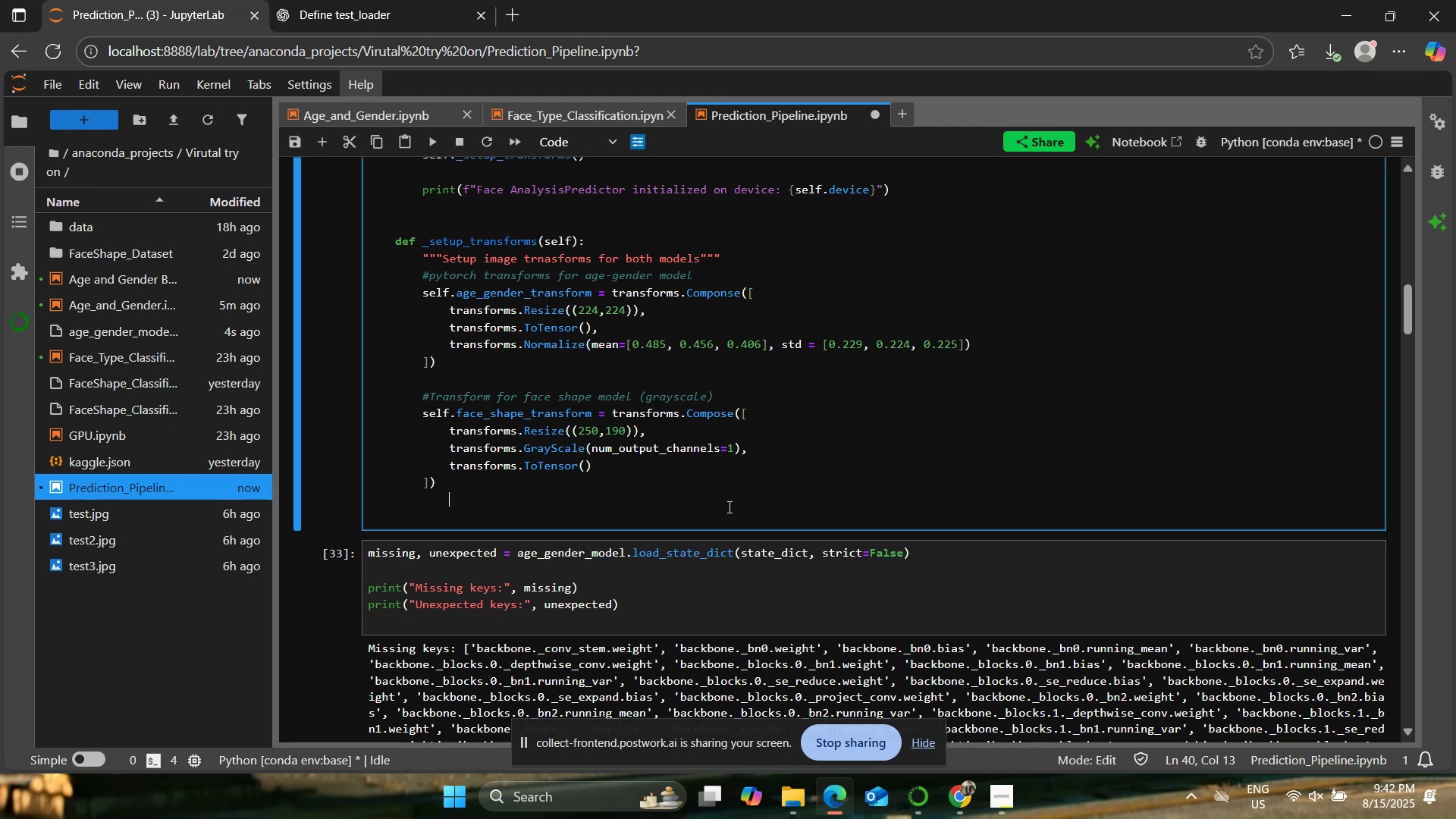 
wait(48.5)
 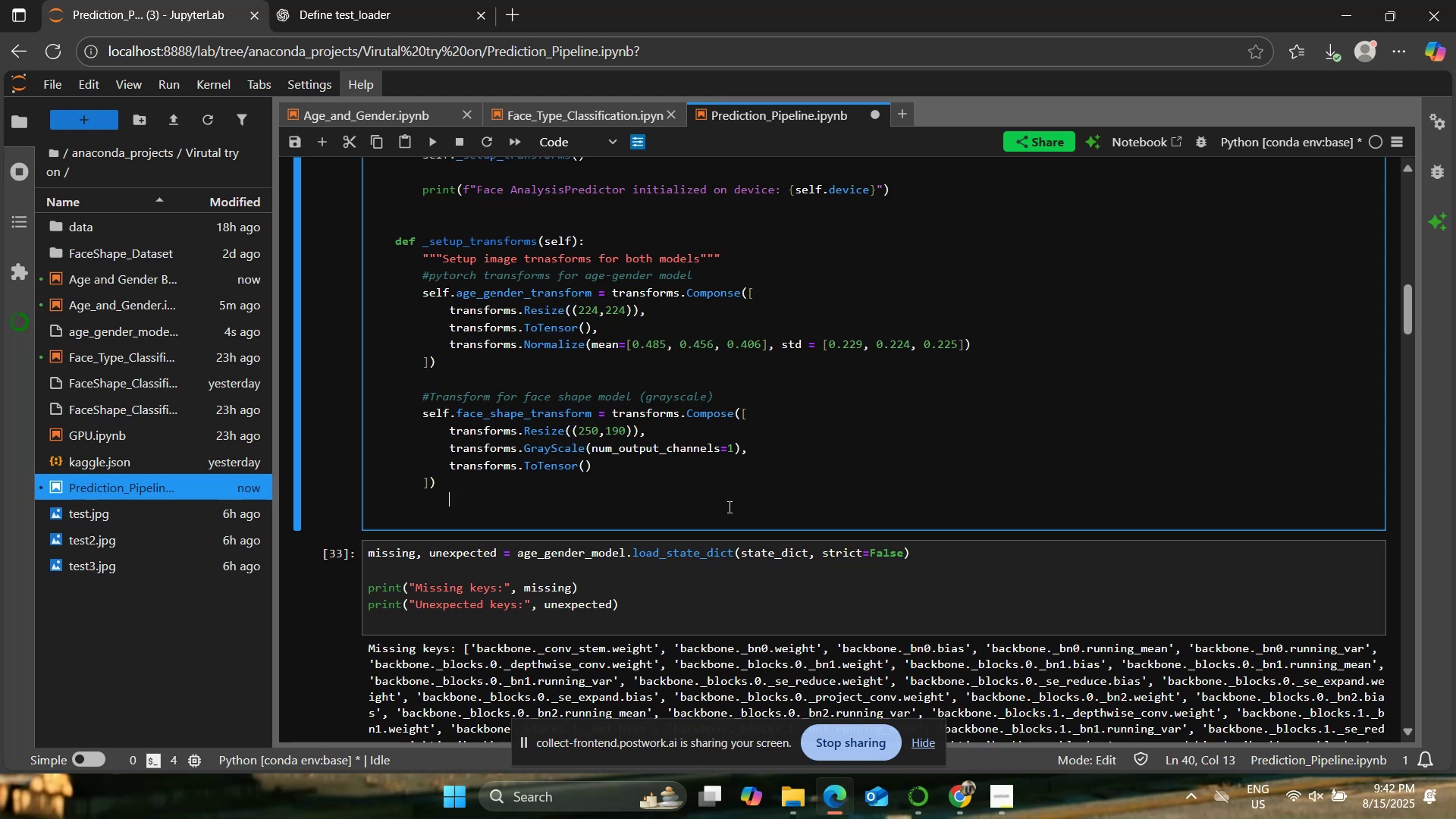 
key(Enter)
 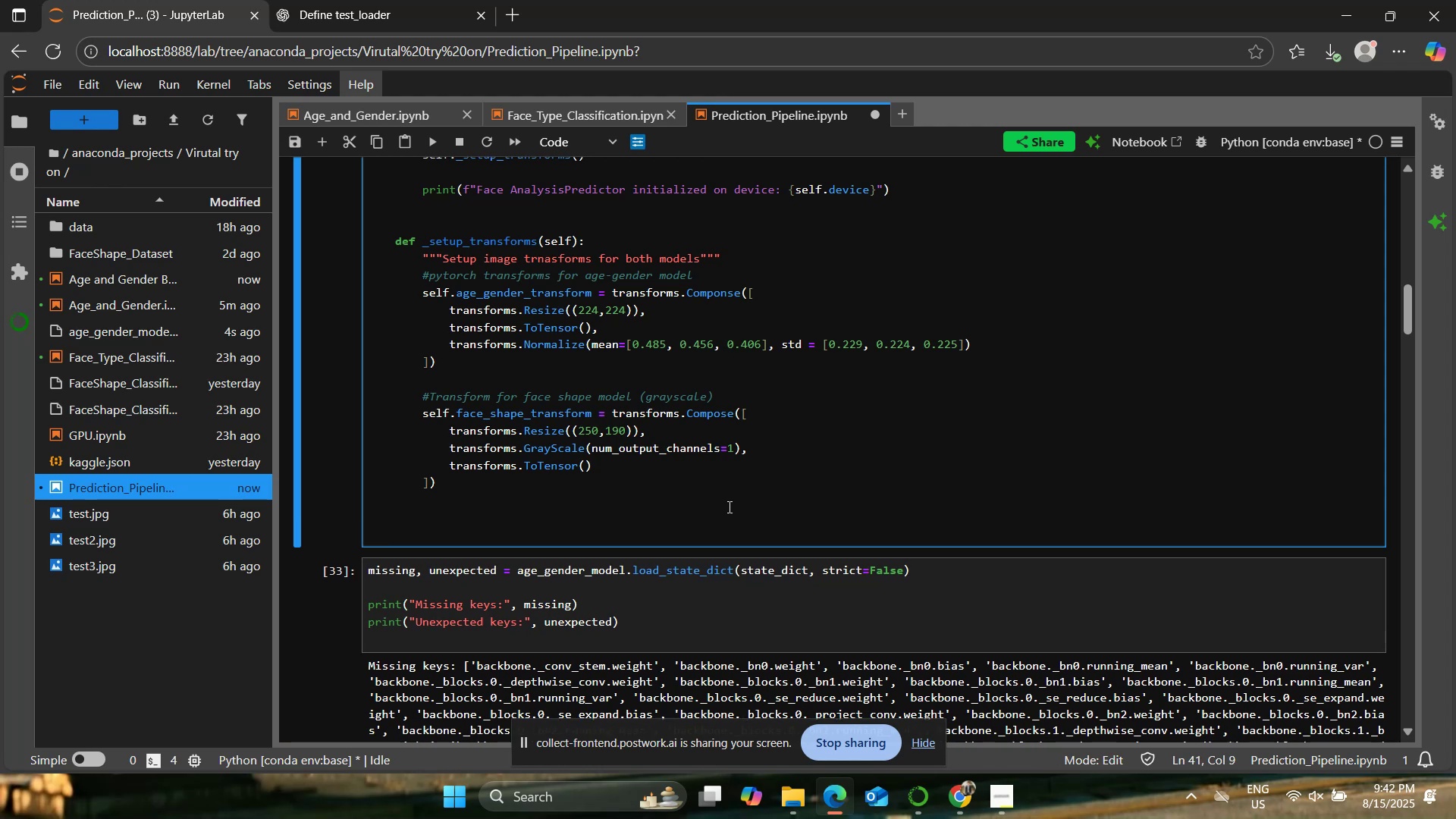 
key(Enter)
 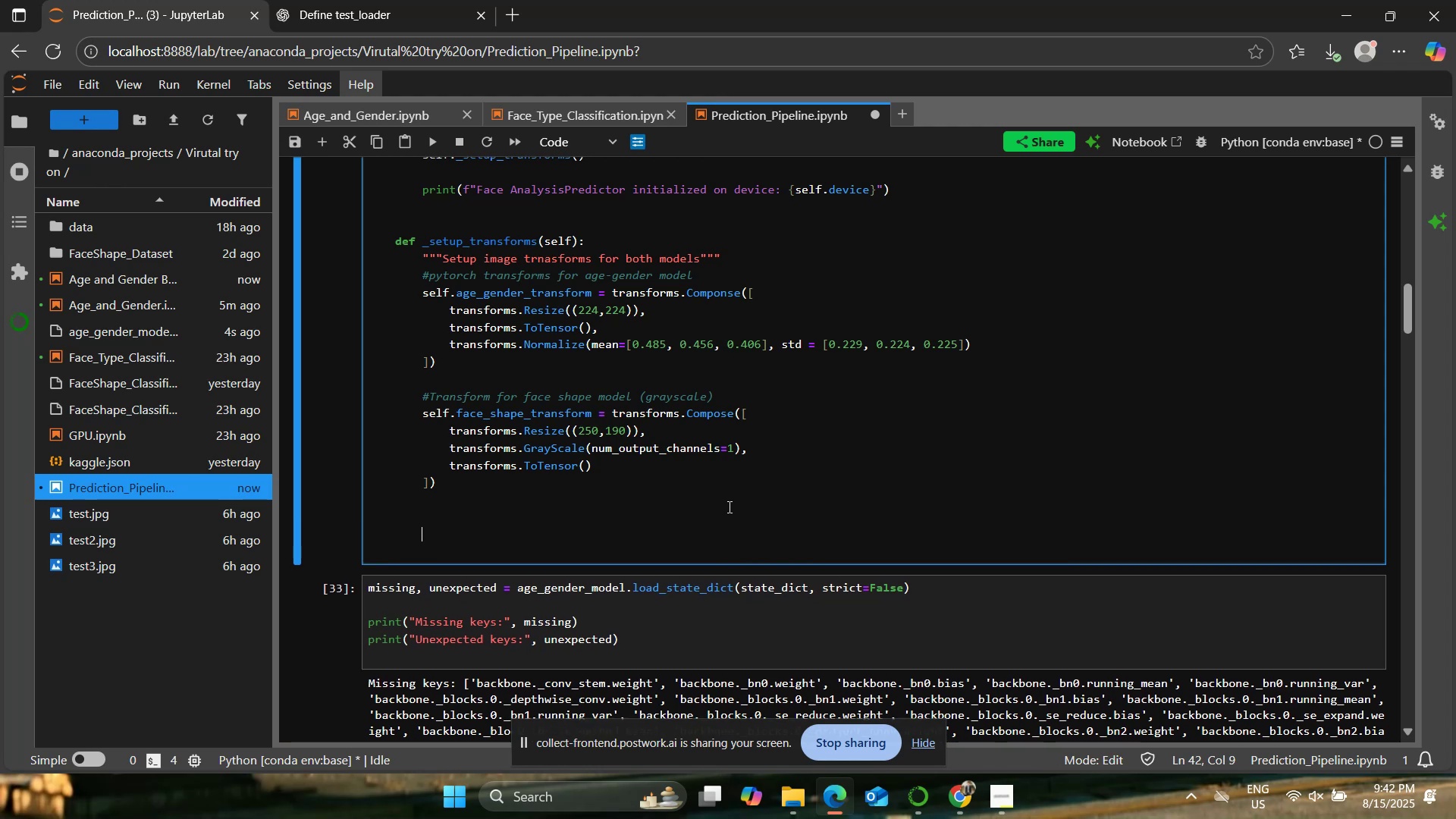 
key(Backspace)
type(def)
 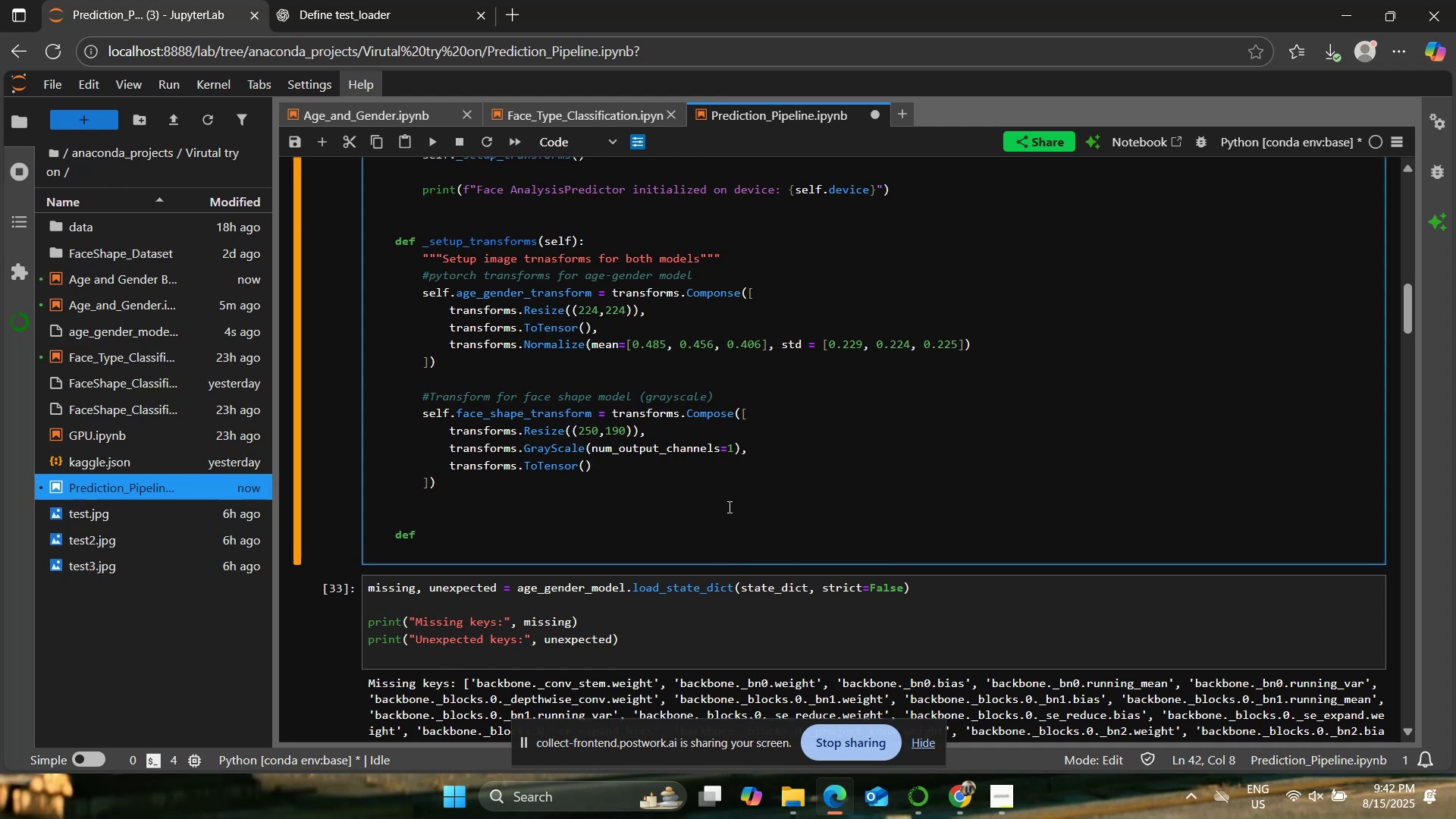 
wait(8.05)
 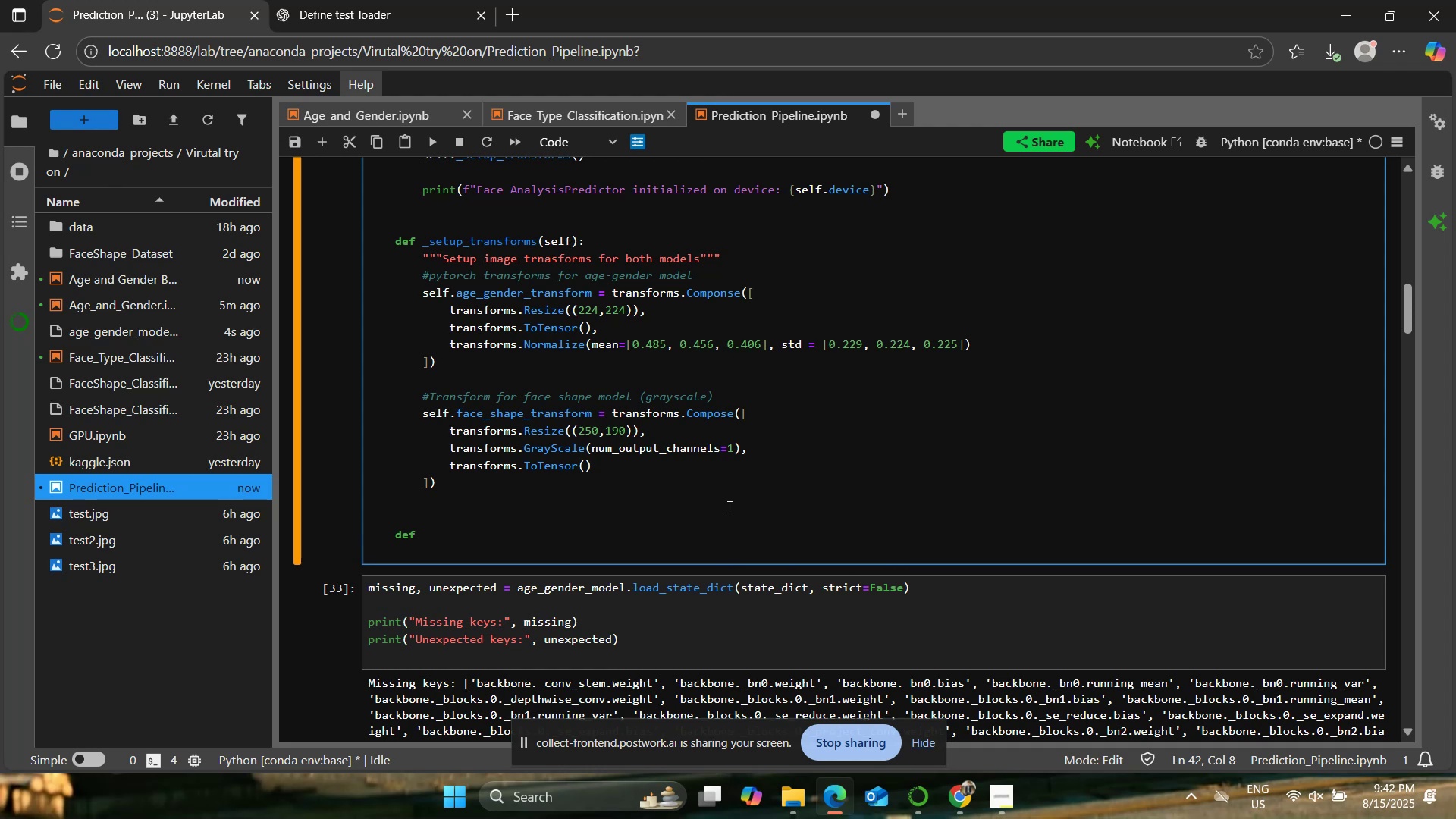 
type( load))
key(Backspace)
type(_age_gn)
key(Backspace)
type(ender_model(self,model))
key(Backspace)
type(_path):)
 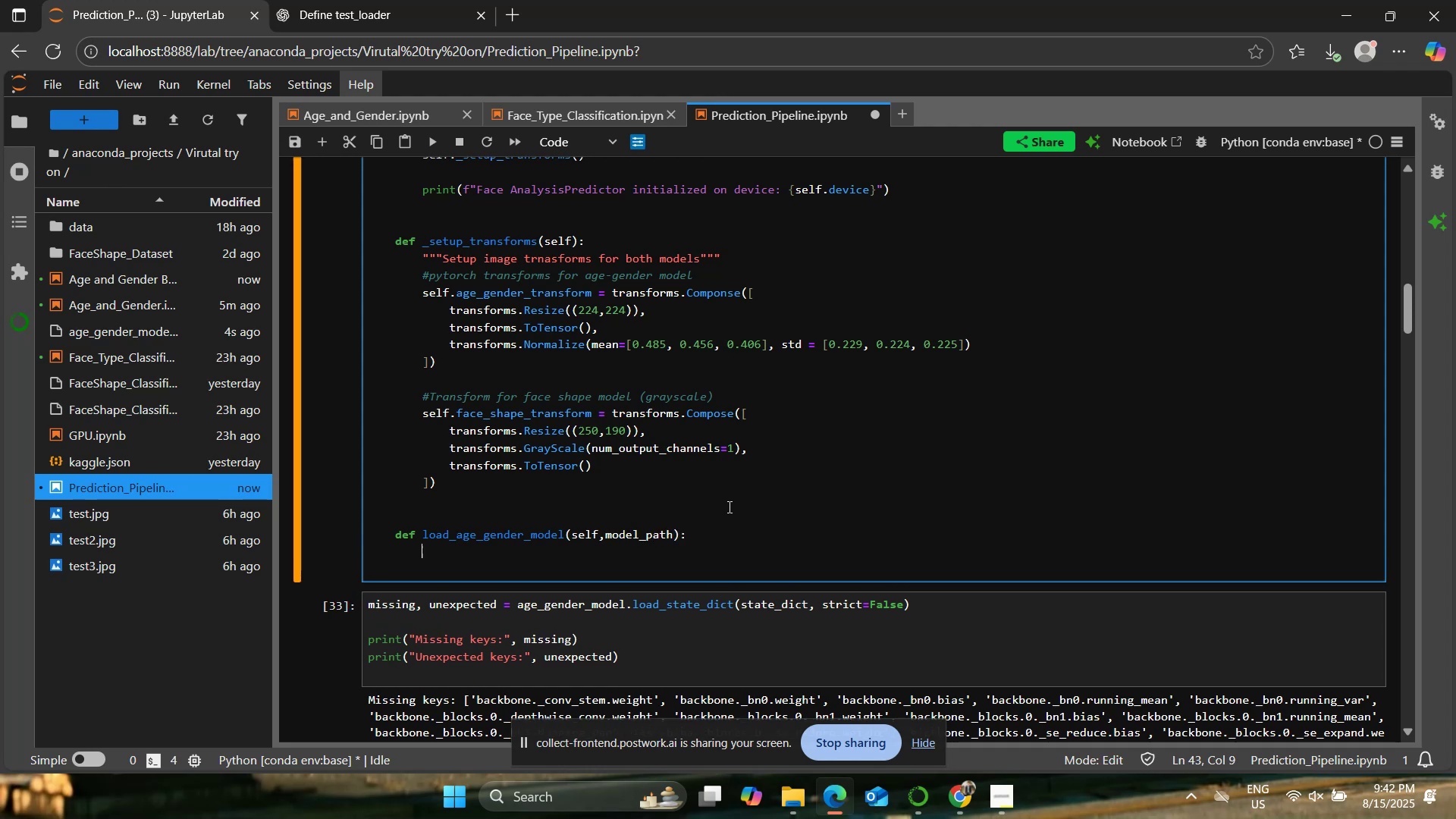 
 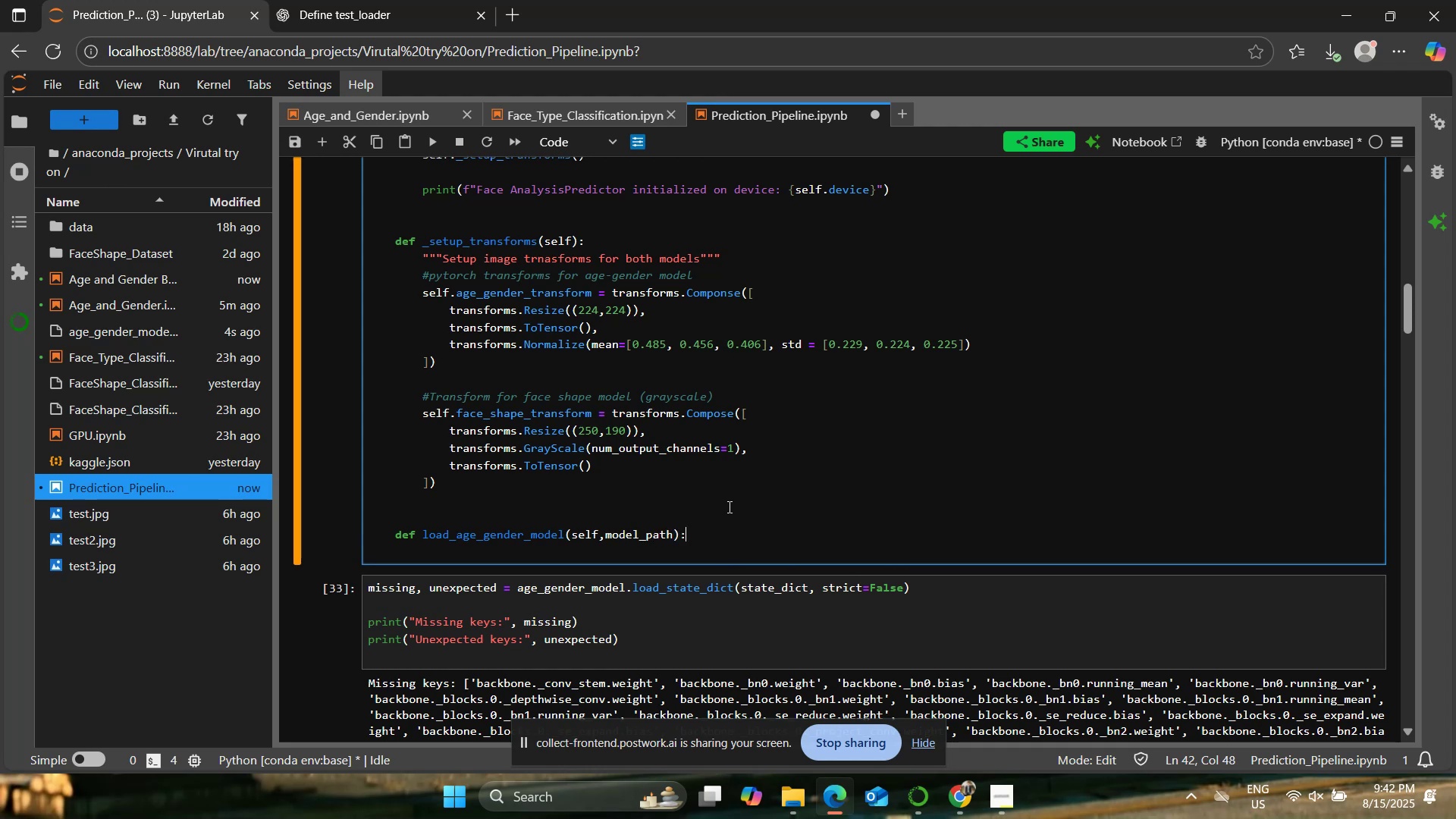 
key(Enter)
 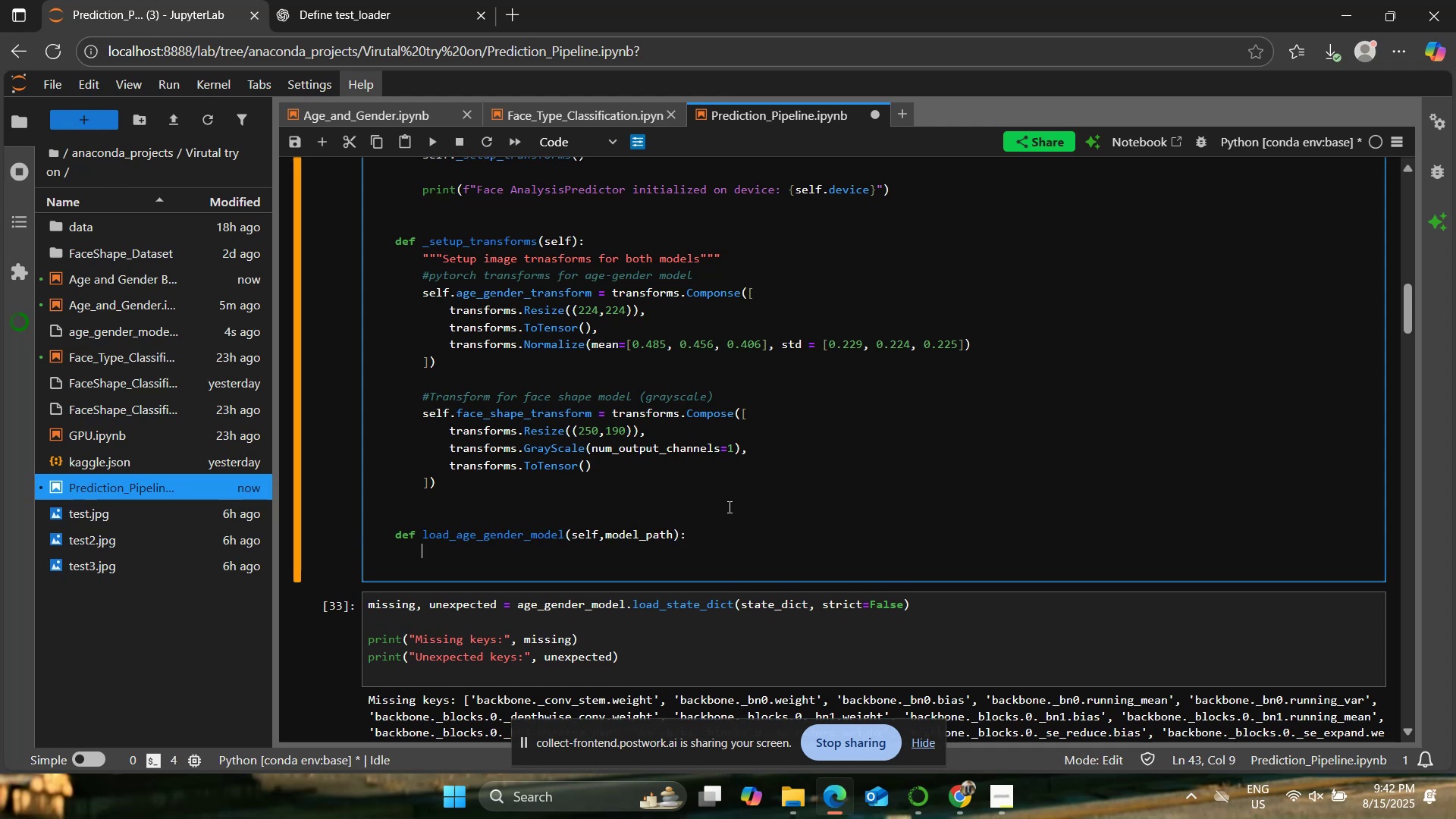 
key(Enter)
 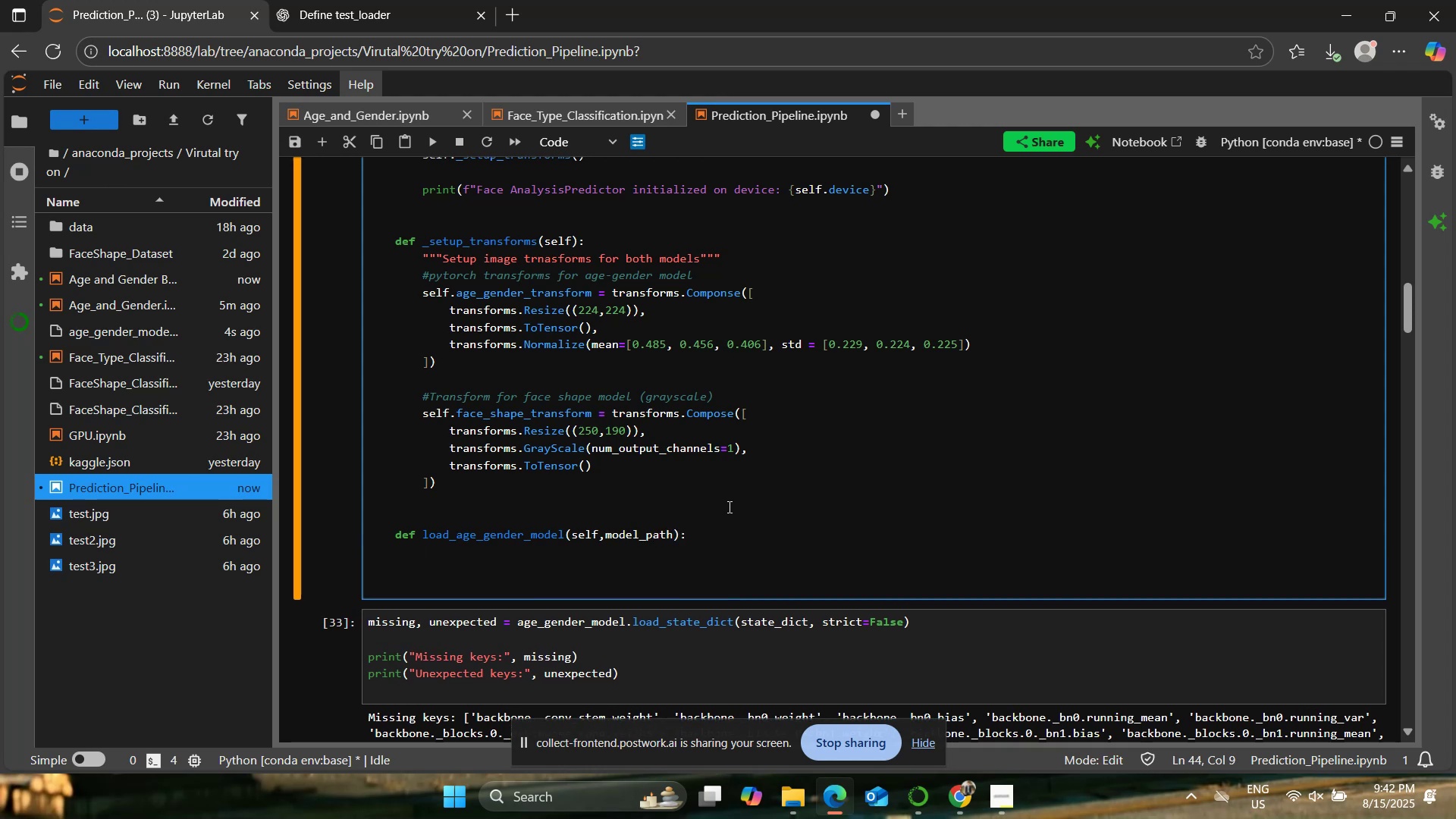 
type(try:)
 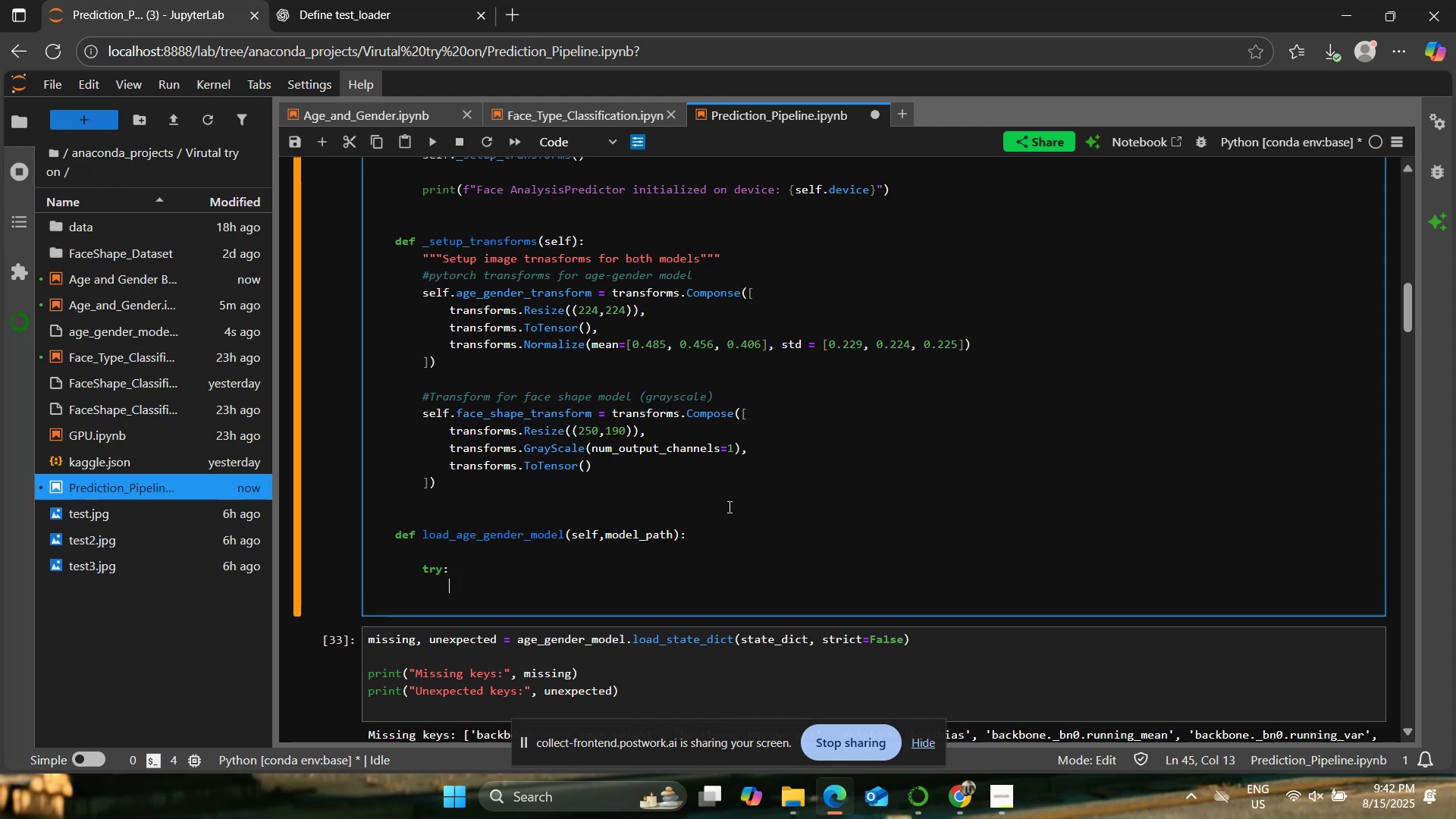 
 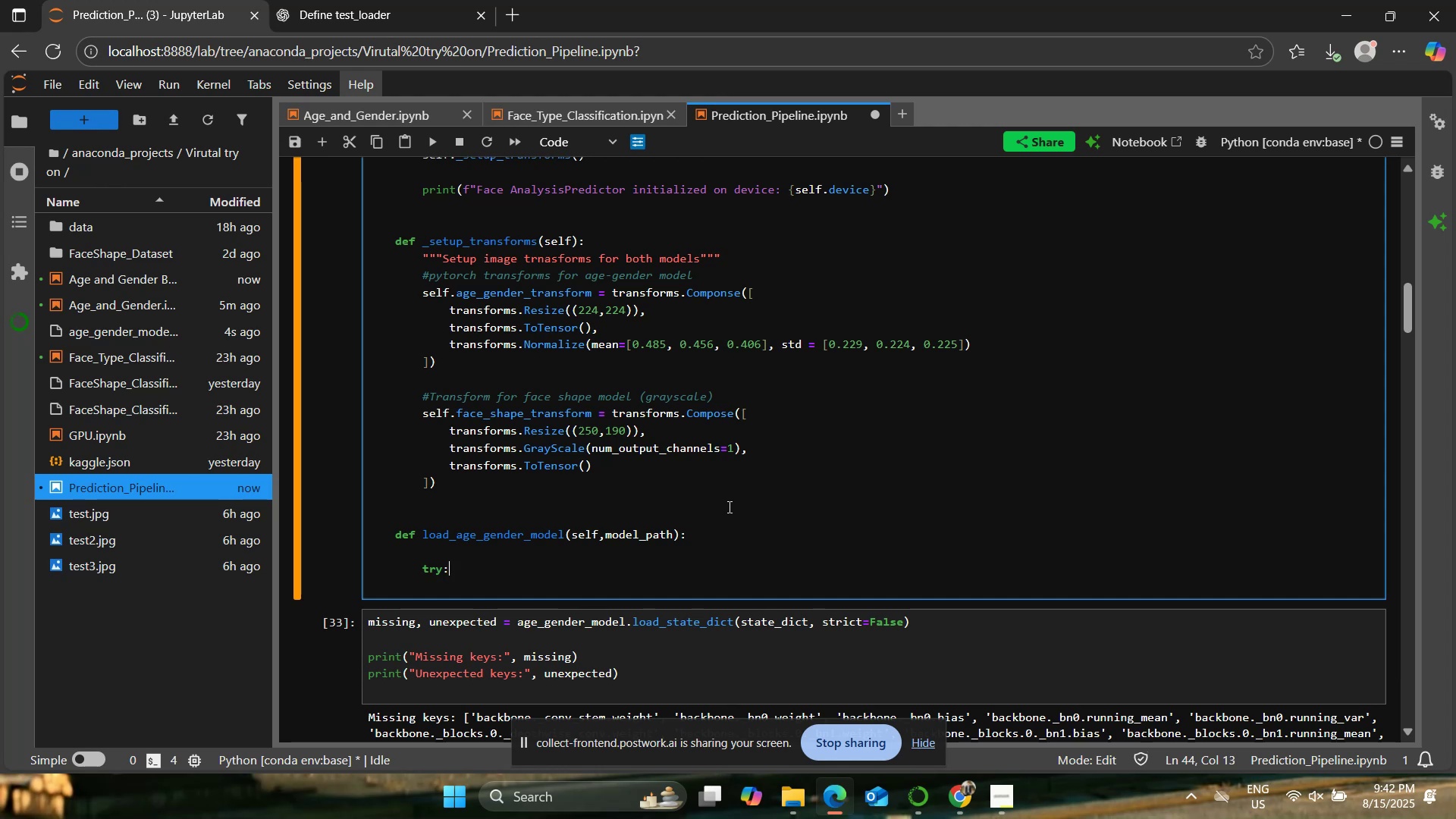 
key(Enter)
 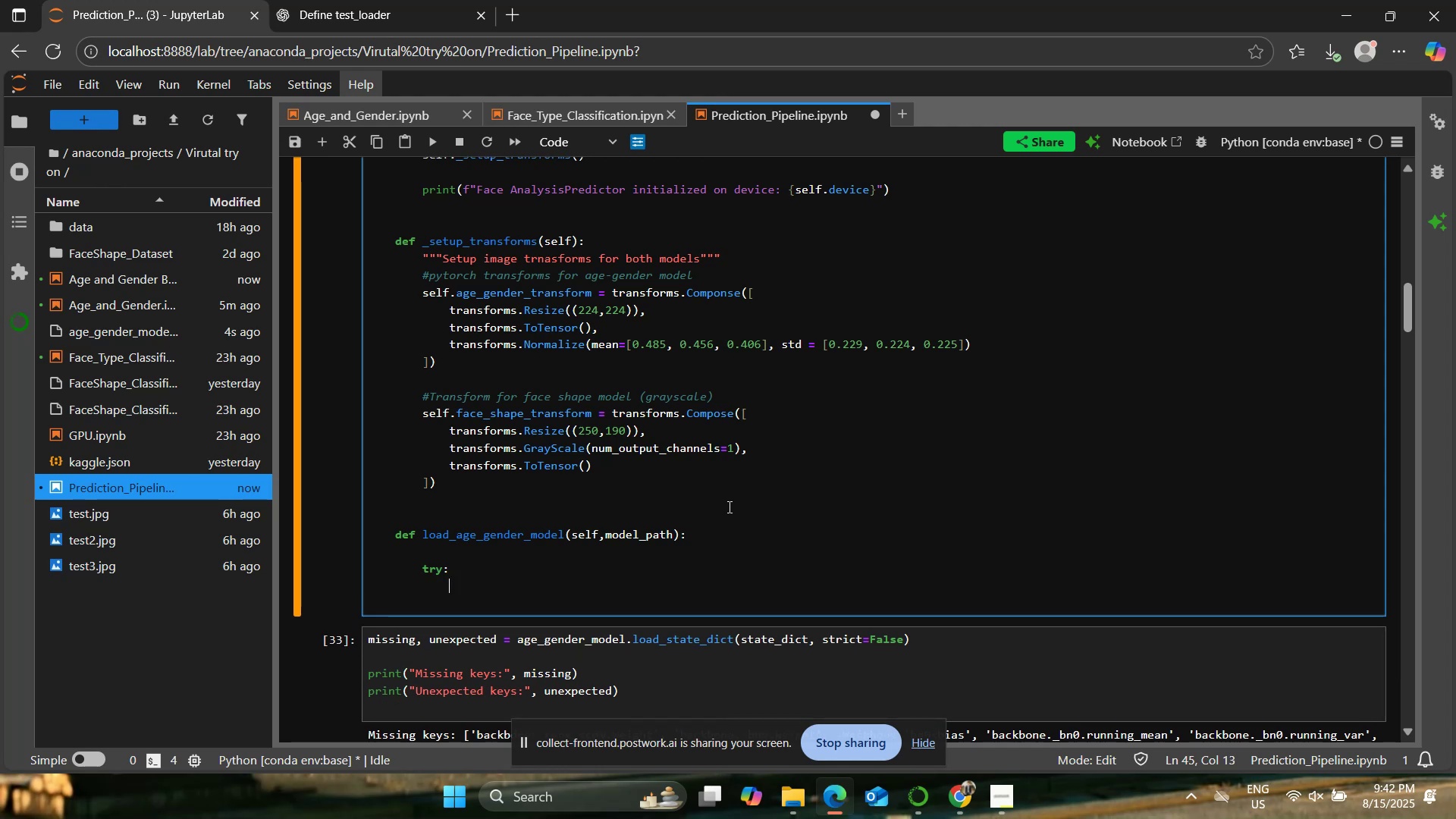 
type(self.age_gender_mode = AgeGEnderMOd)
key(Backspace)
key(Backspace)
key(Backspace)
key(Backspace)
key(Backspace)
key(Backspace)
key(Backspace)
key(Backspace)
type(enderModel().to(self.device))
 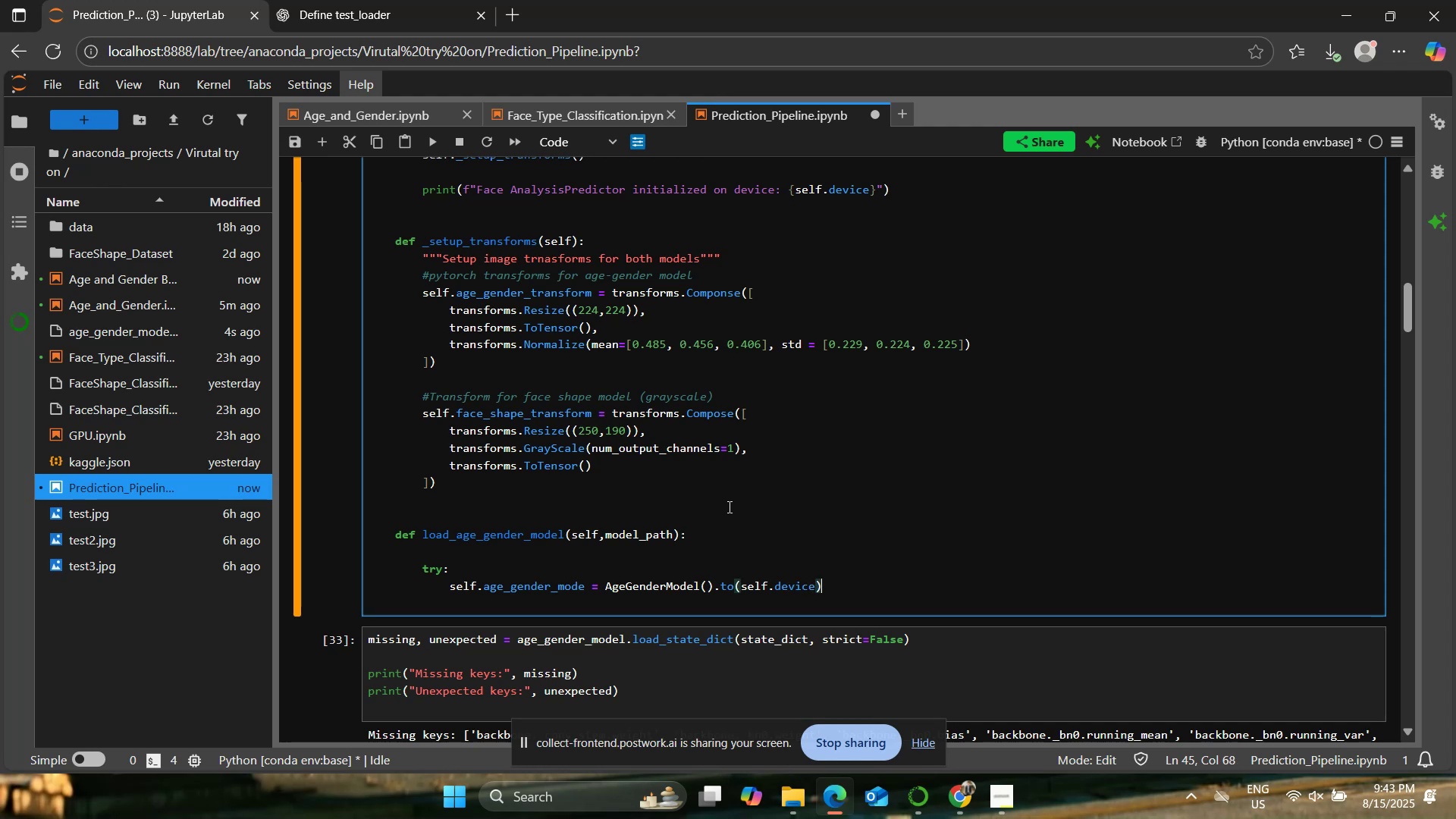 
key(Enter)
 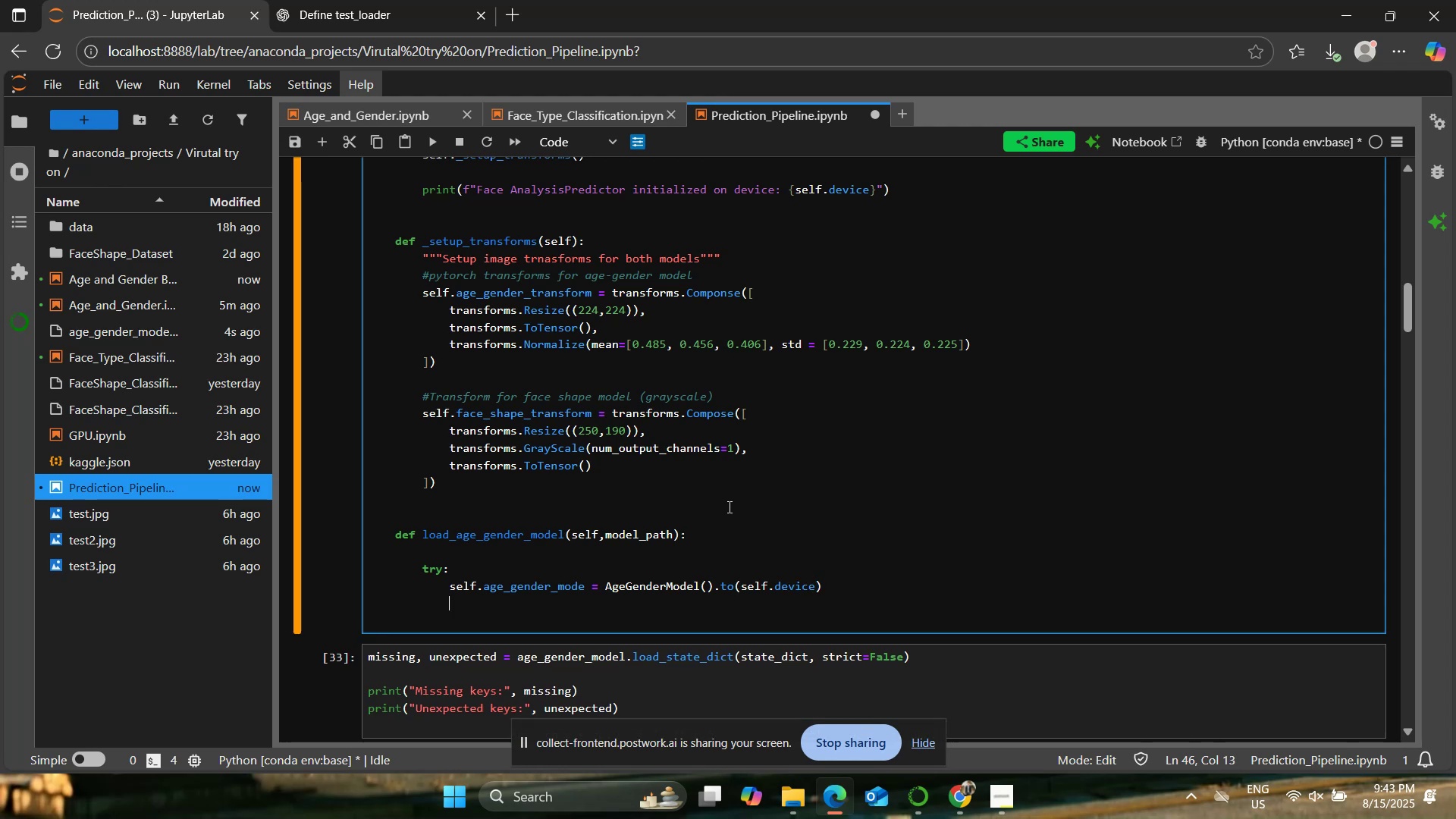 
type(self.age_gender_)
 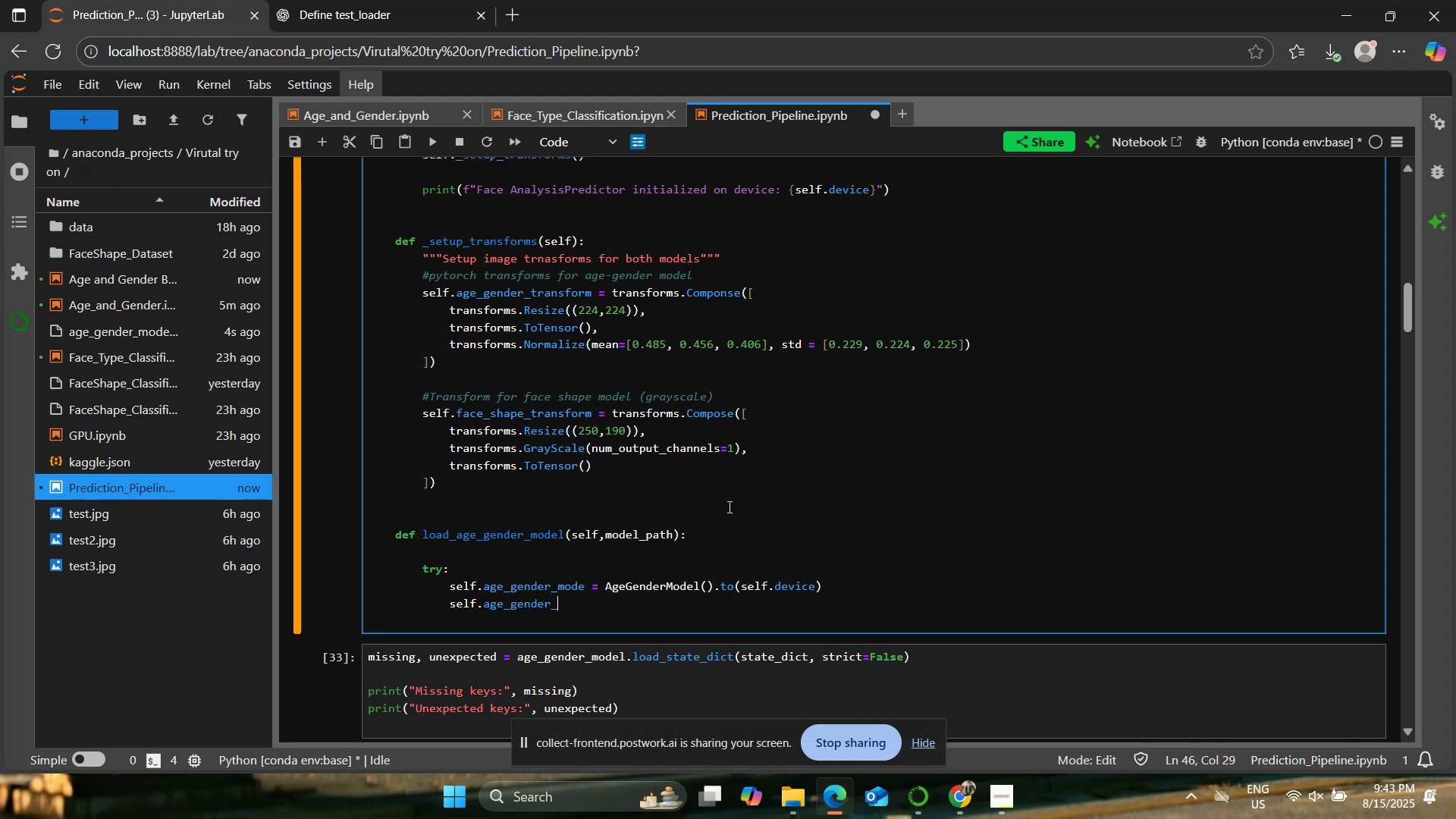 
key(ArrowUp)
 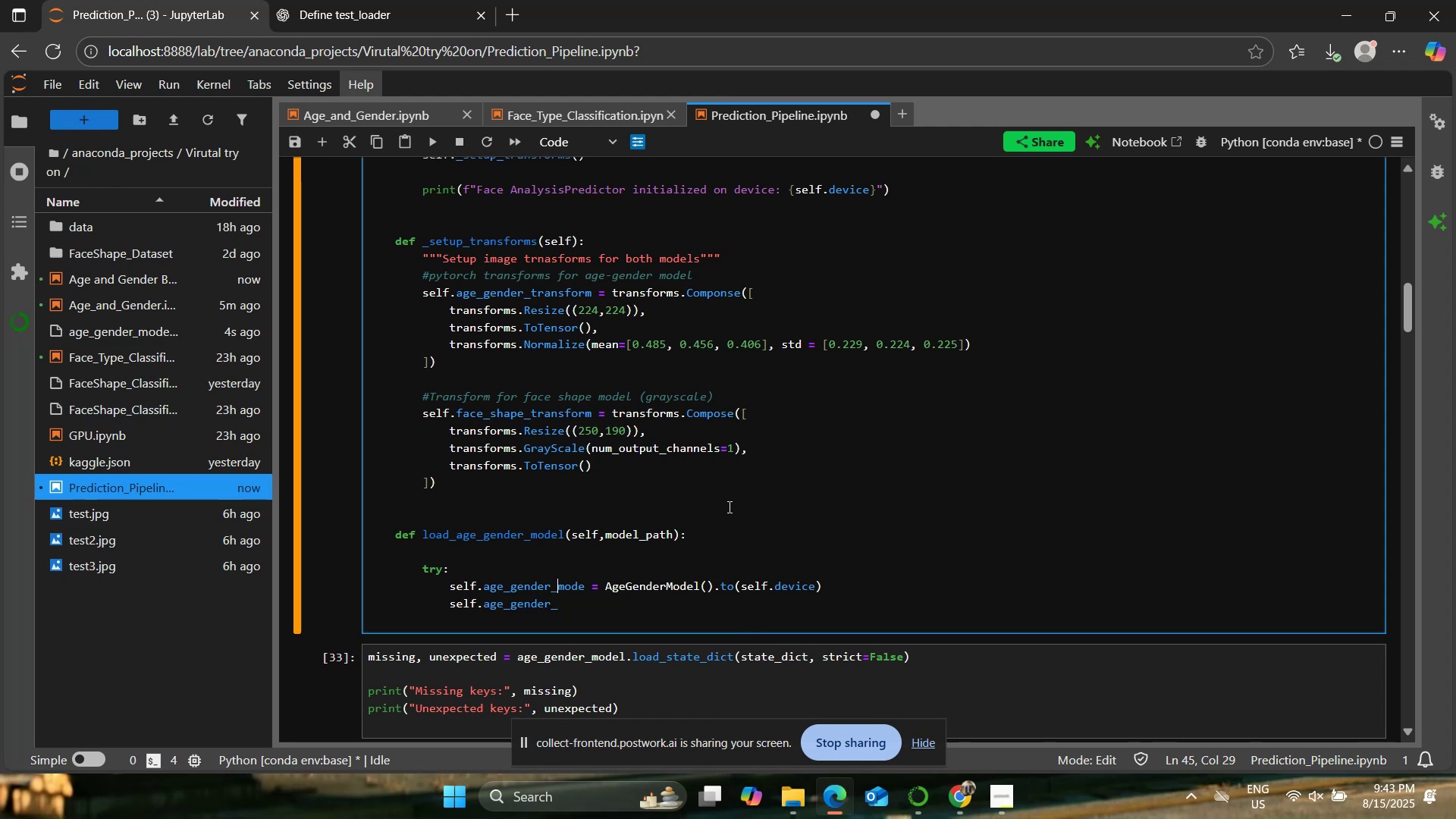 
hold_key(key=ArrowRight, duration=0.49)
 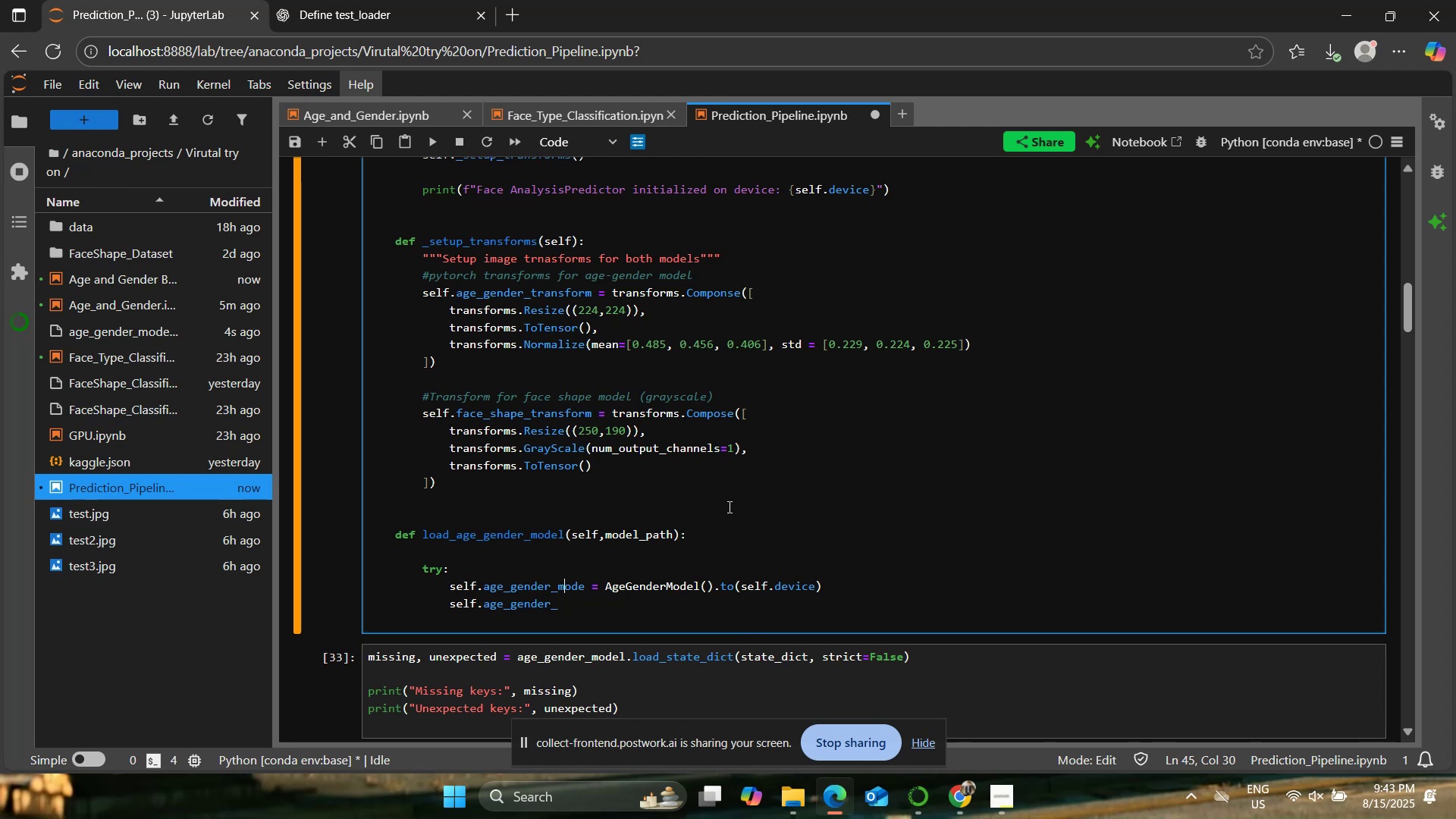 
key(ArrowRight)
 